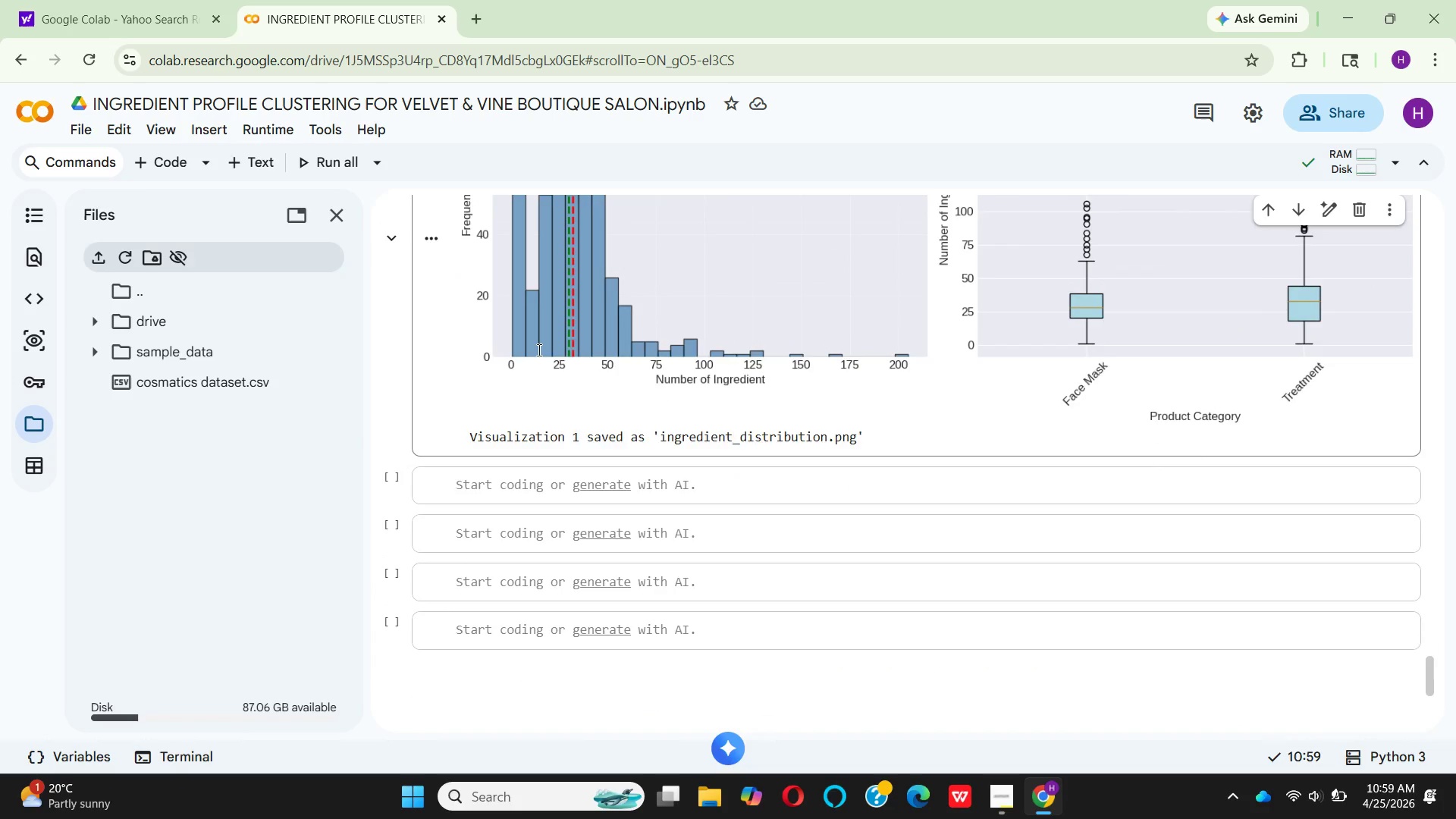 
scroll: coordinate [538, 350], scroll_direction: up, amount: 1.0
 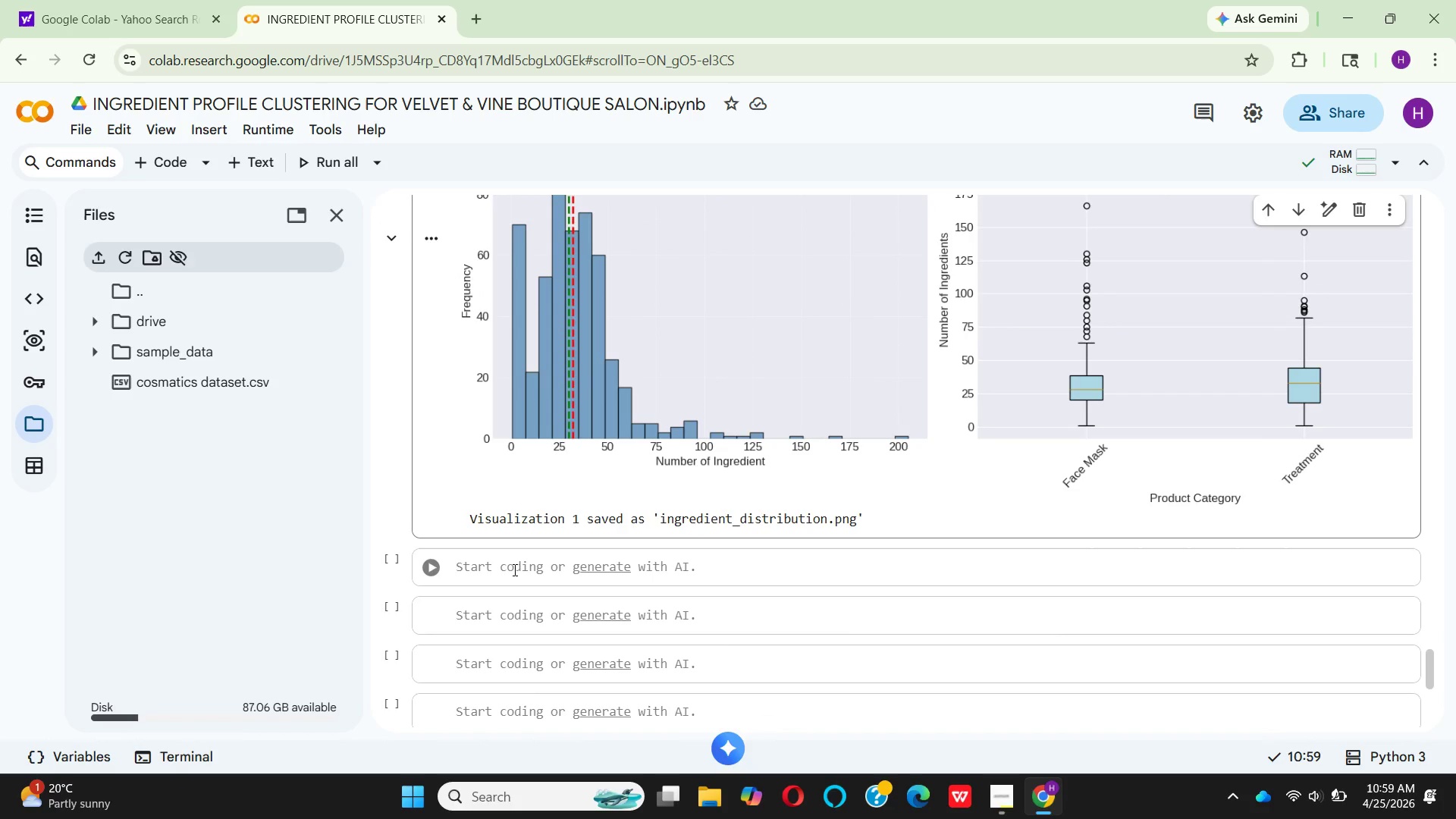 
left_click([513, 570])
 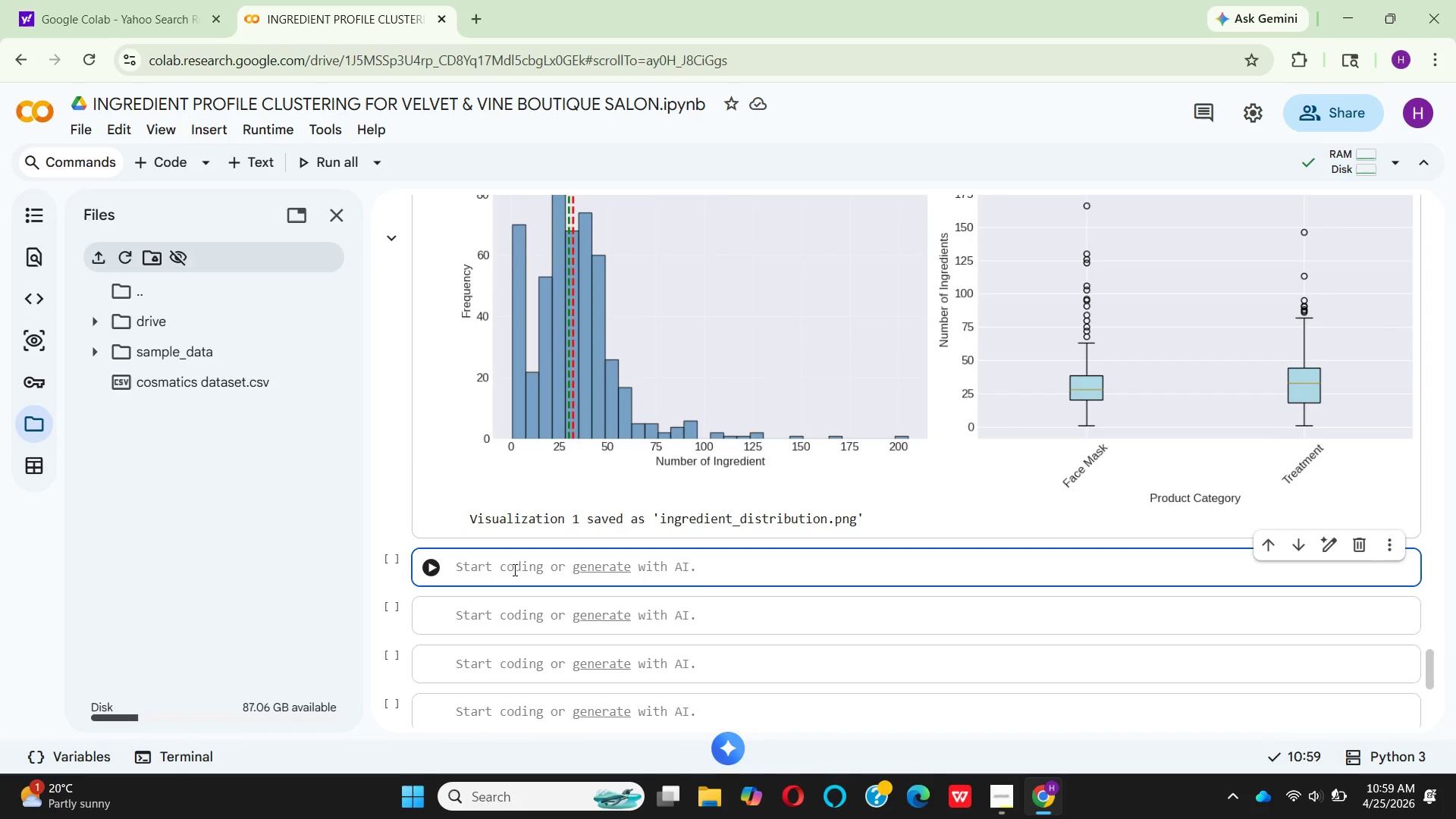 
key(Shift+3)
 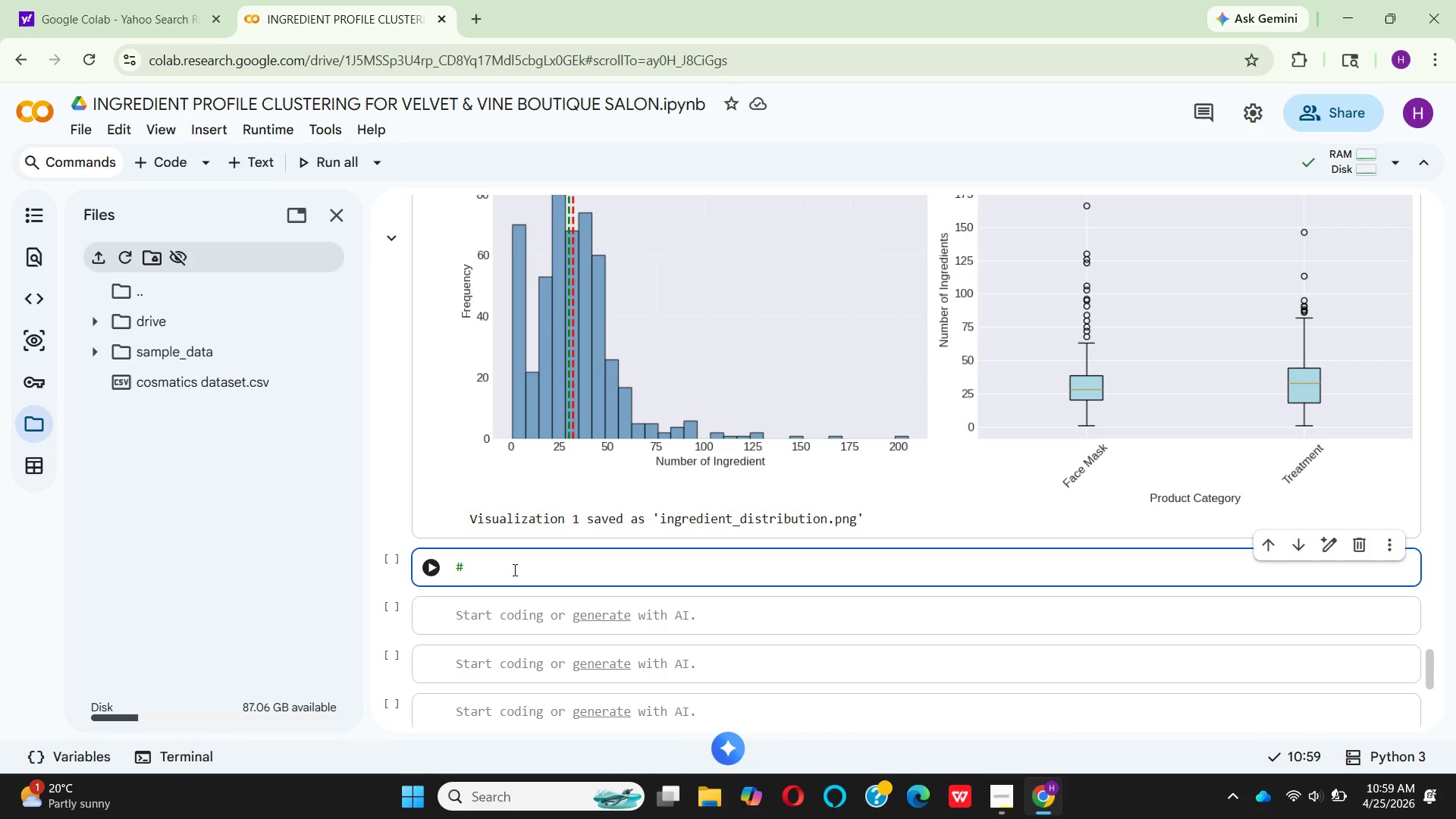 
key(Equal)
 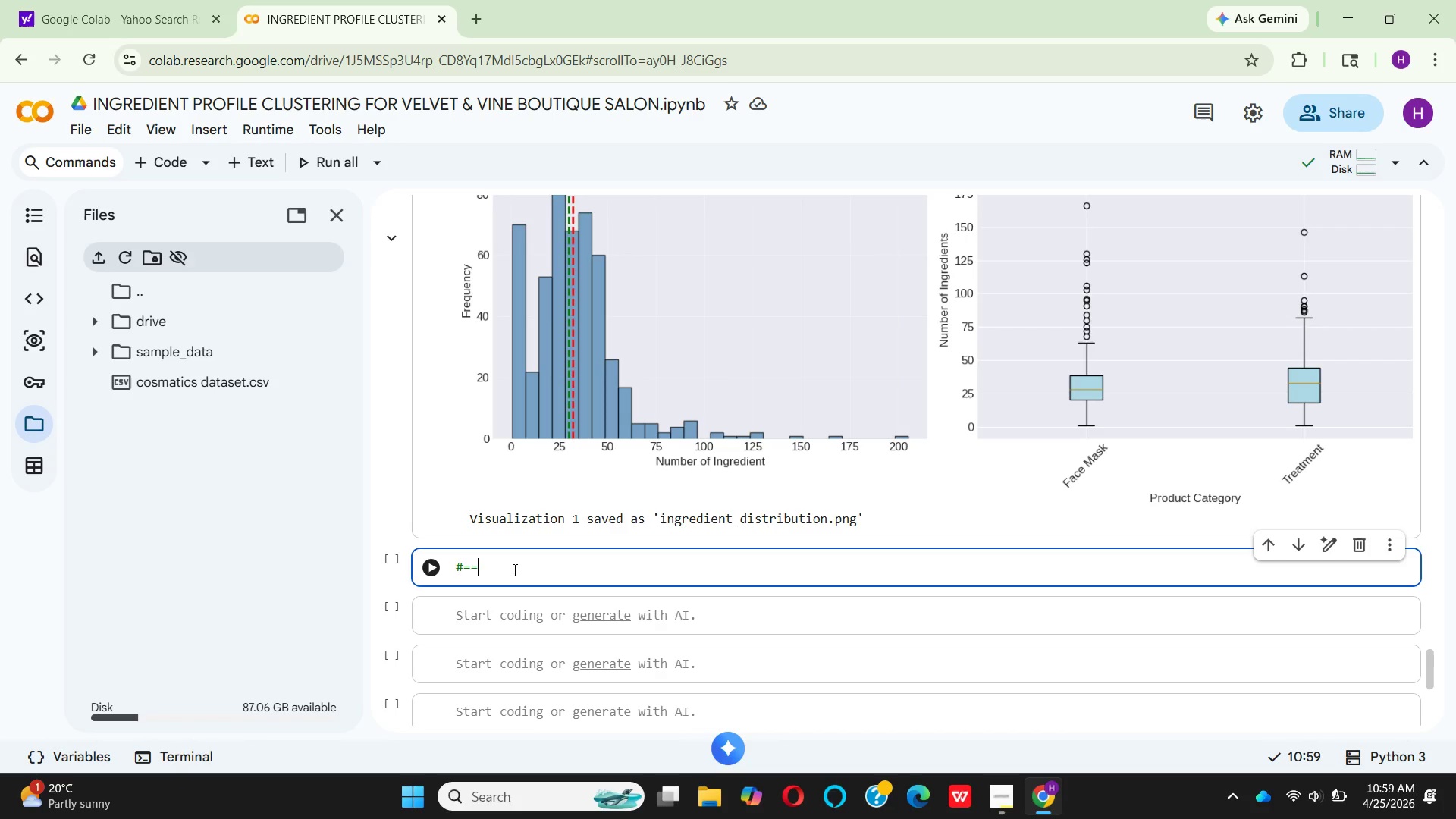 
key(Equal)
 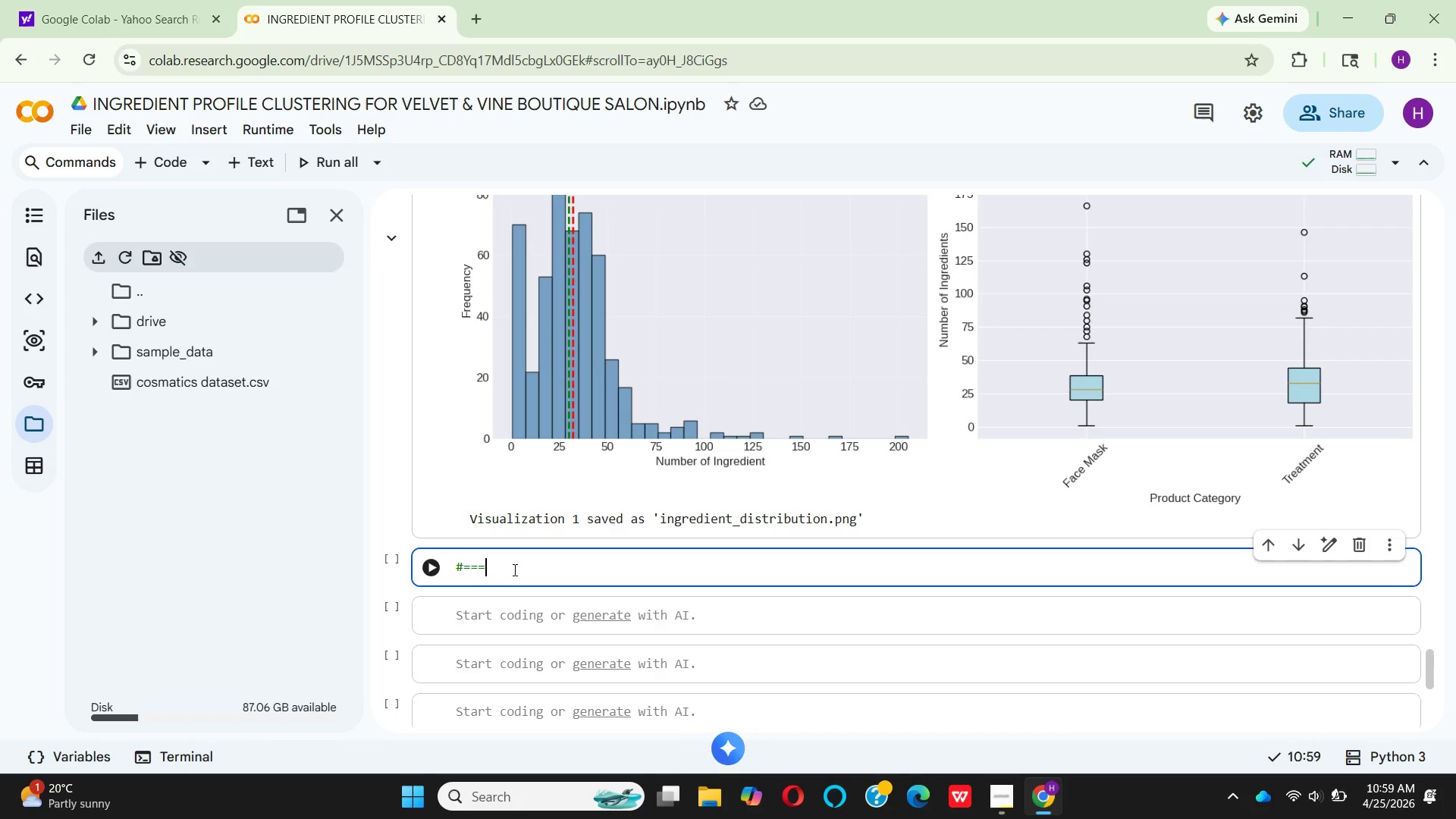 
key(Equal)
 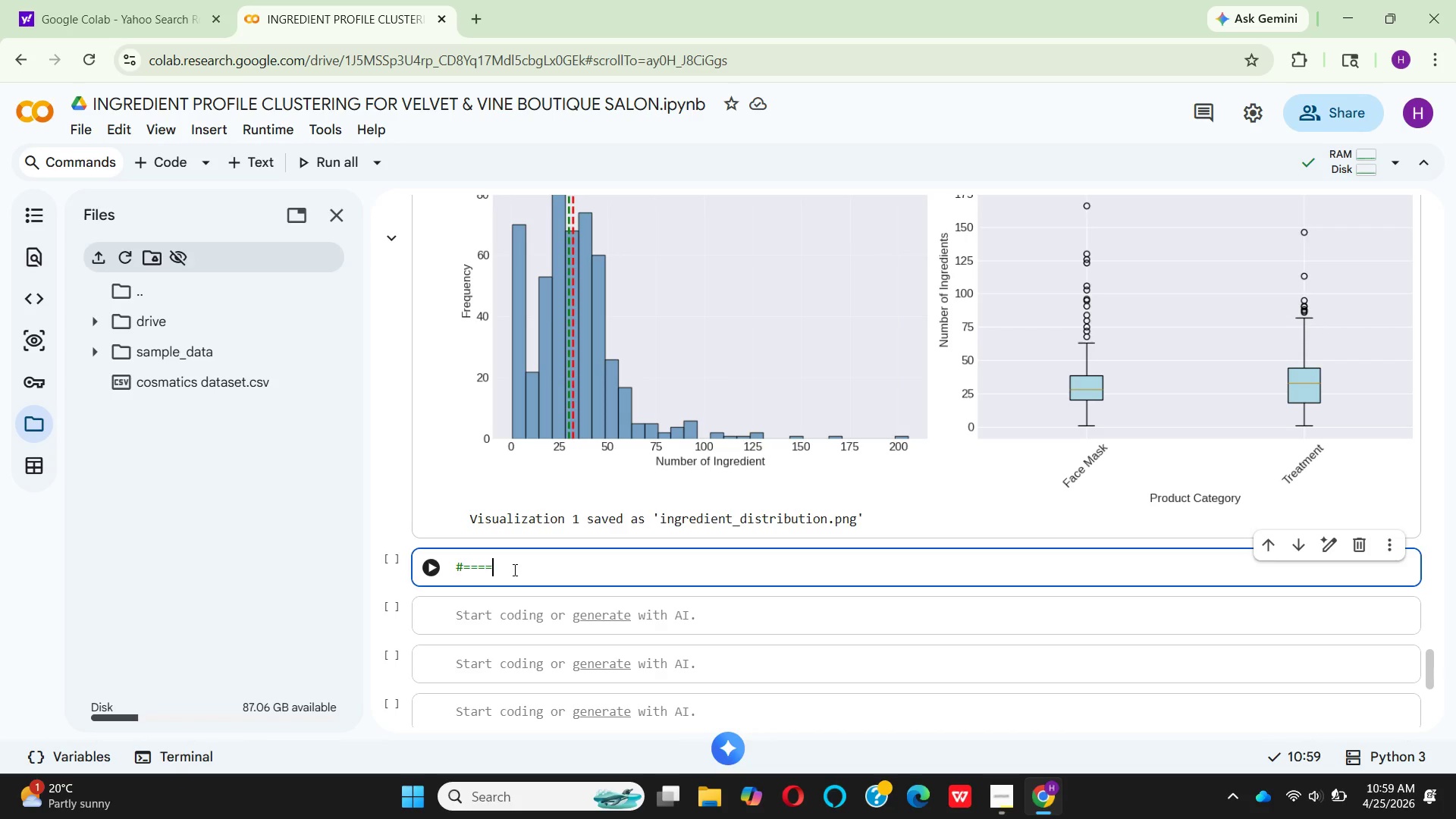 
key(Equal)
 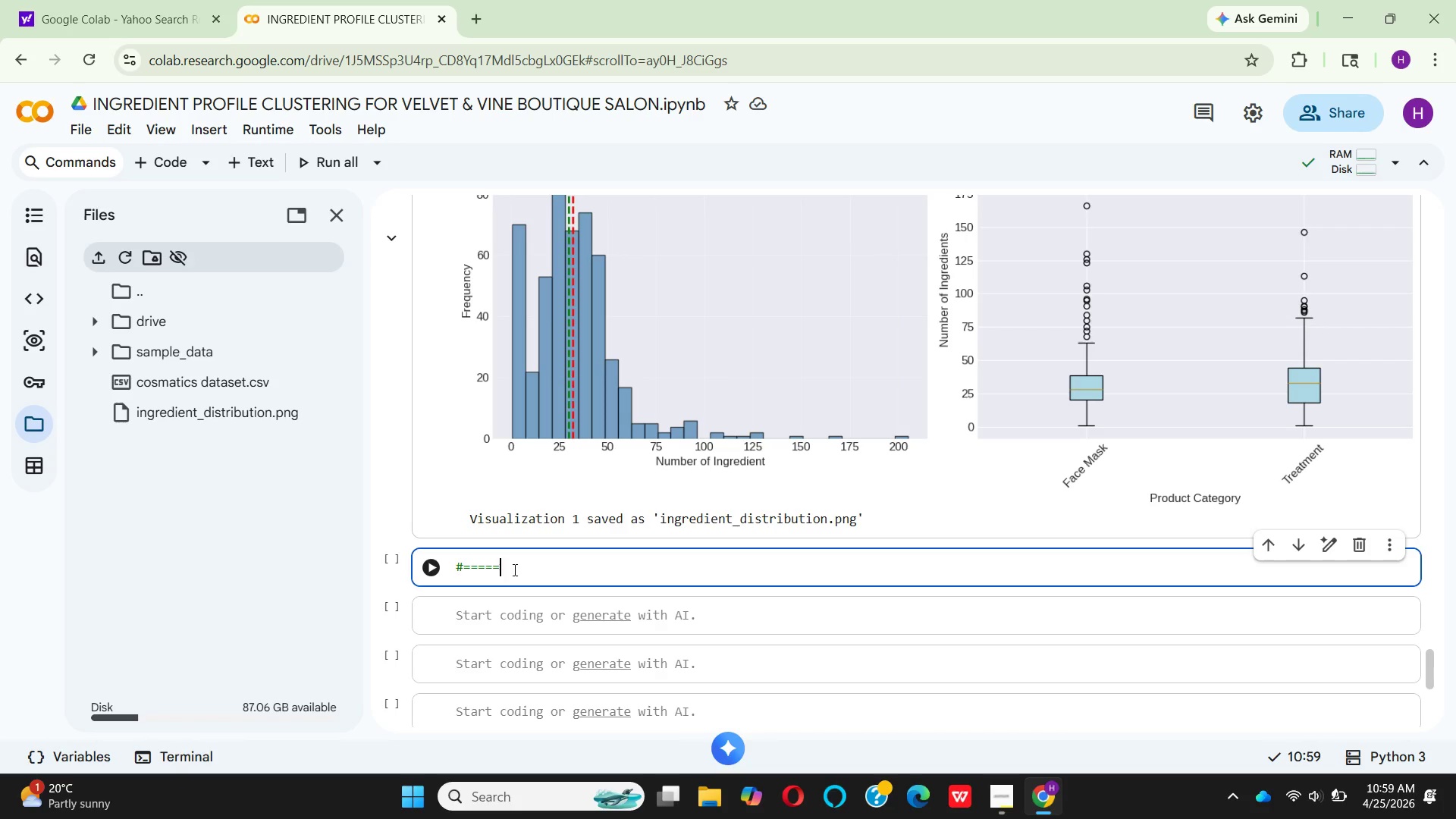 
key(Equal)
 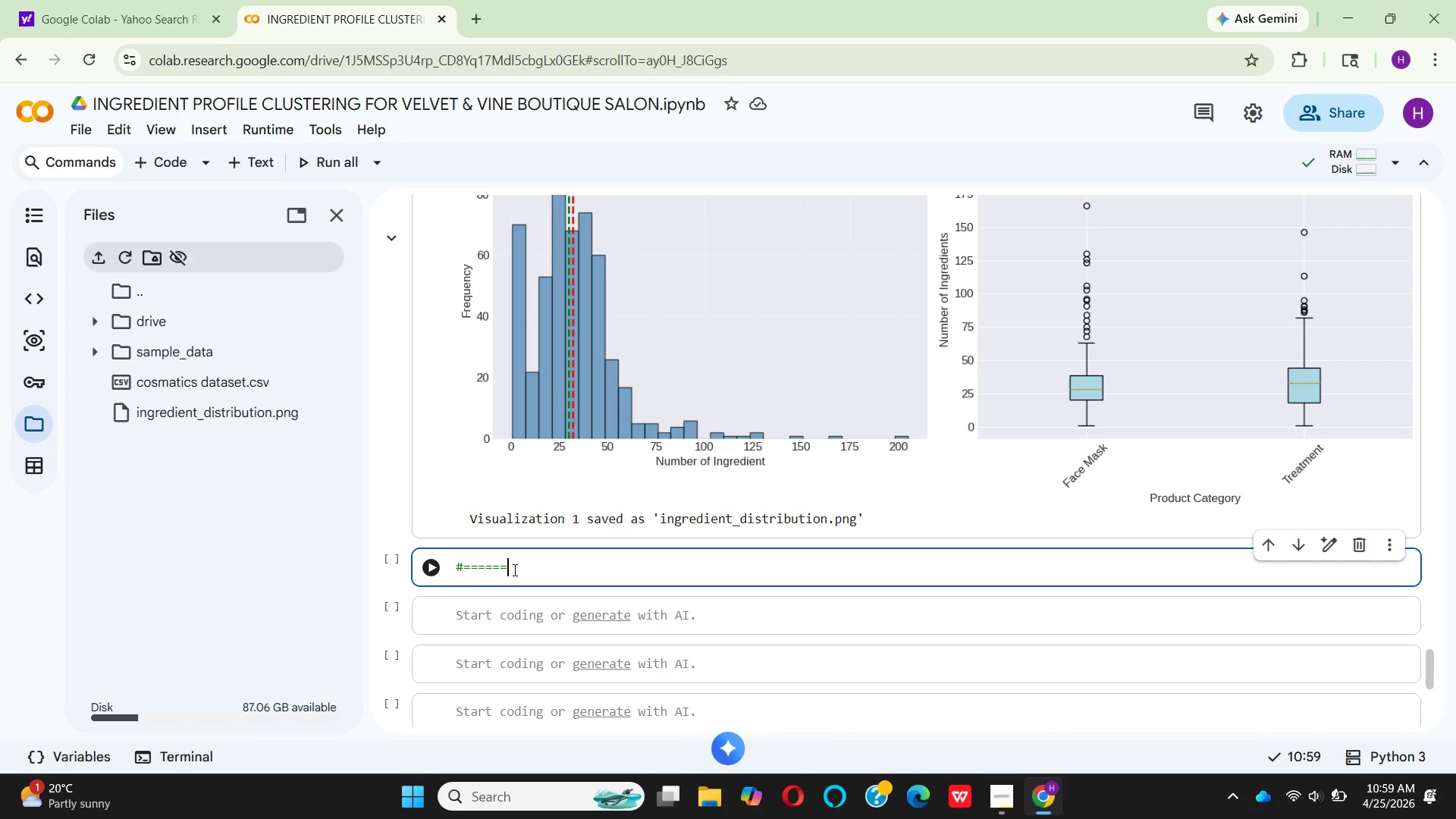 
key(Equal)
 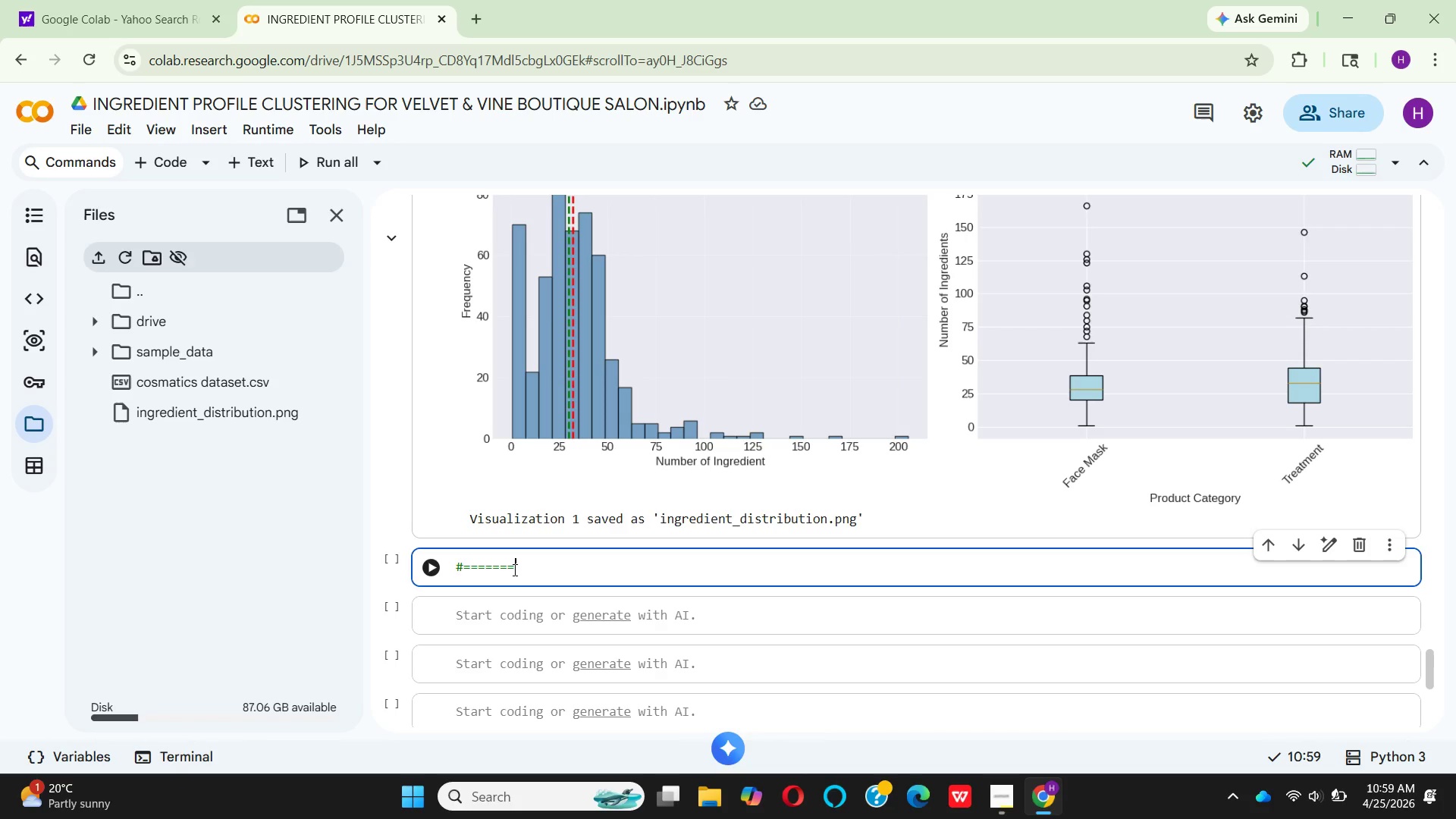 
hold_key(key=Equal, duration=1.5)
 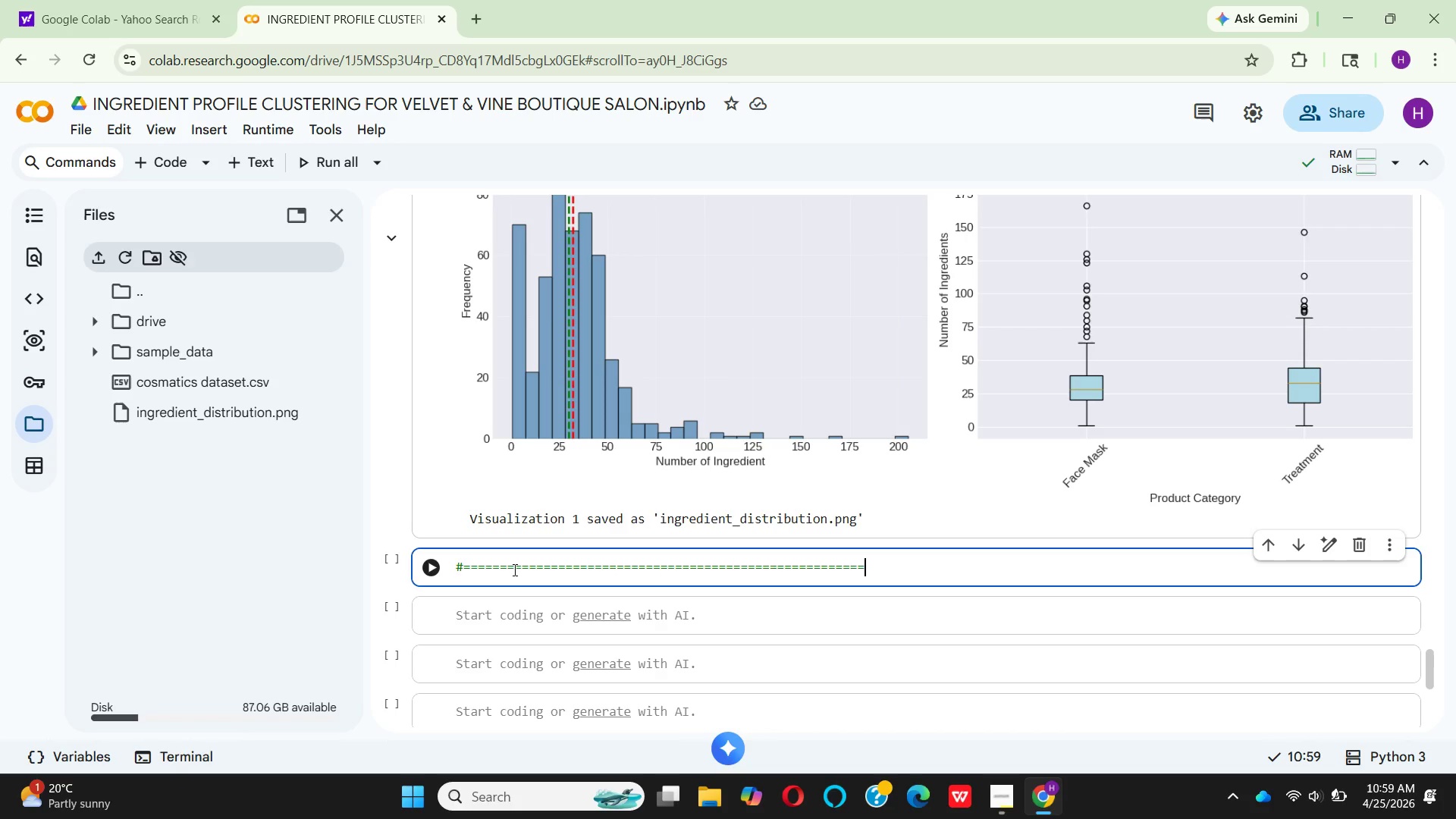 
hold_key(key=Equal, duration=0.62)
 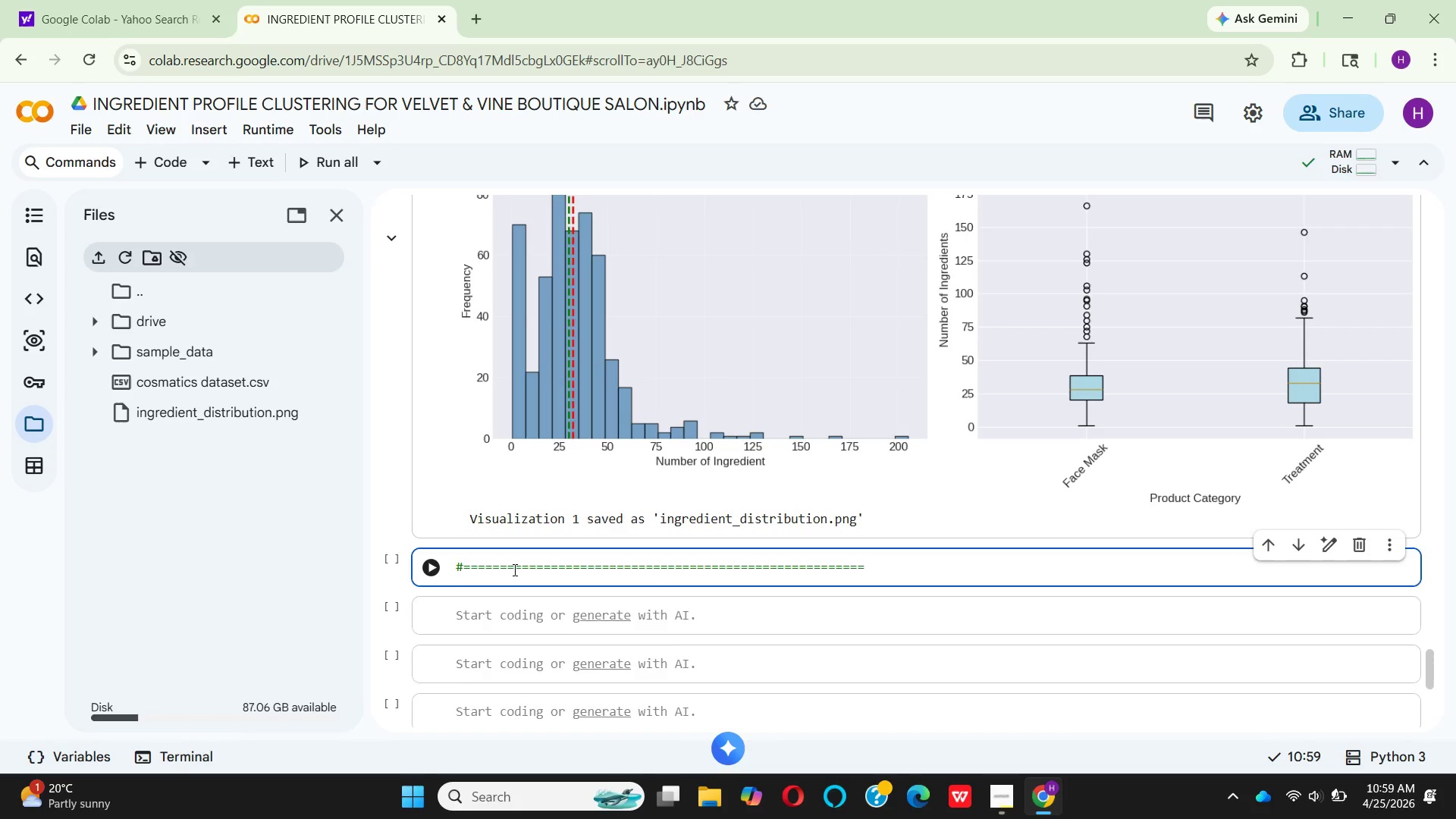 
key(Enter)
 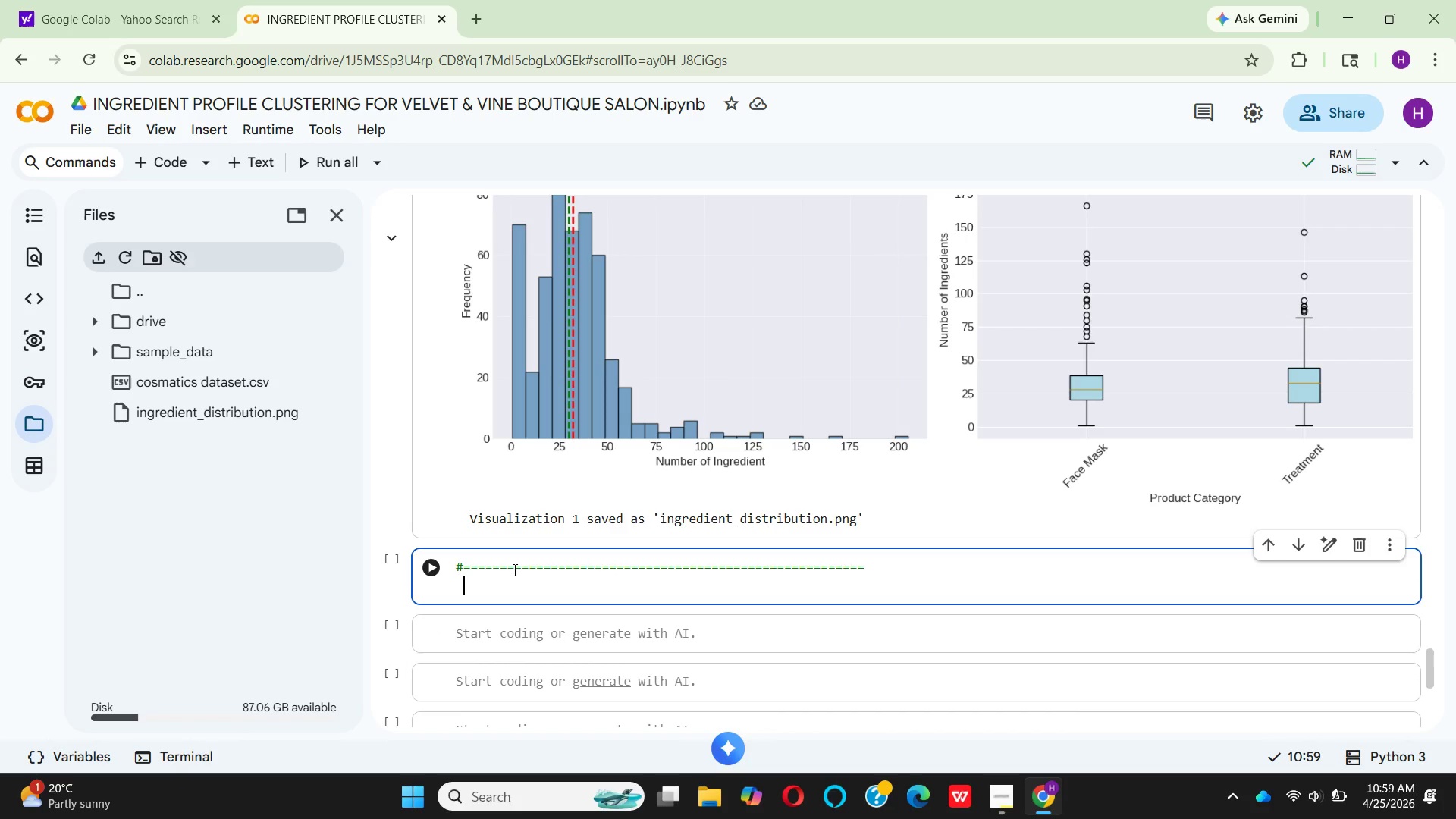 
type(  # STEP 7:)
 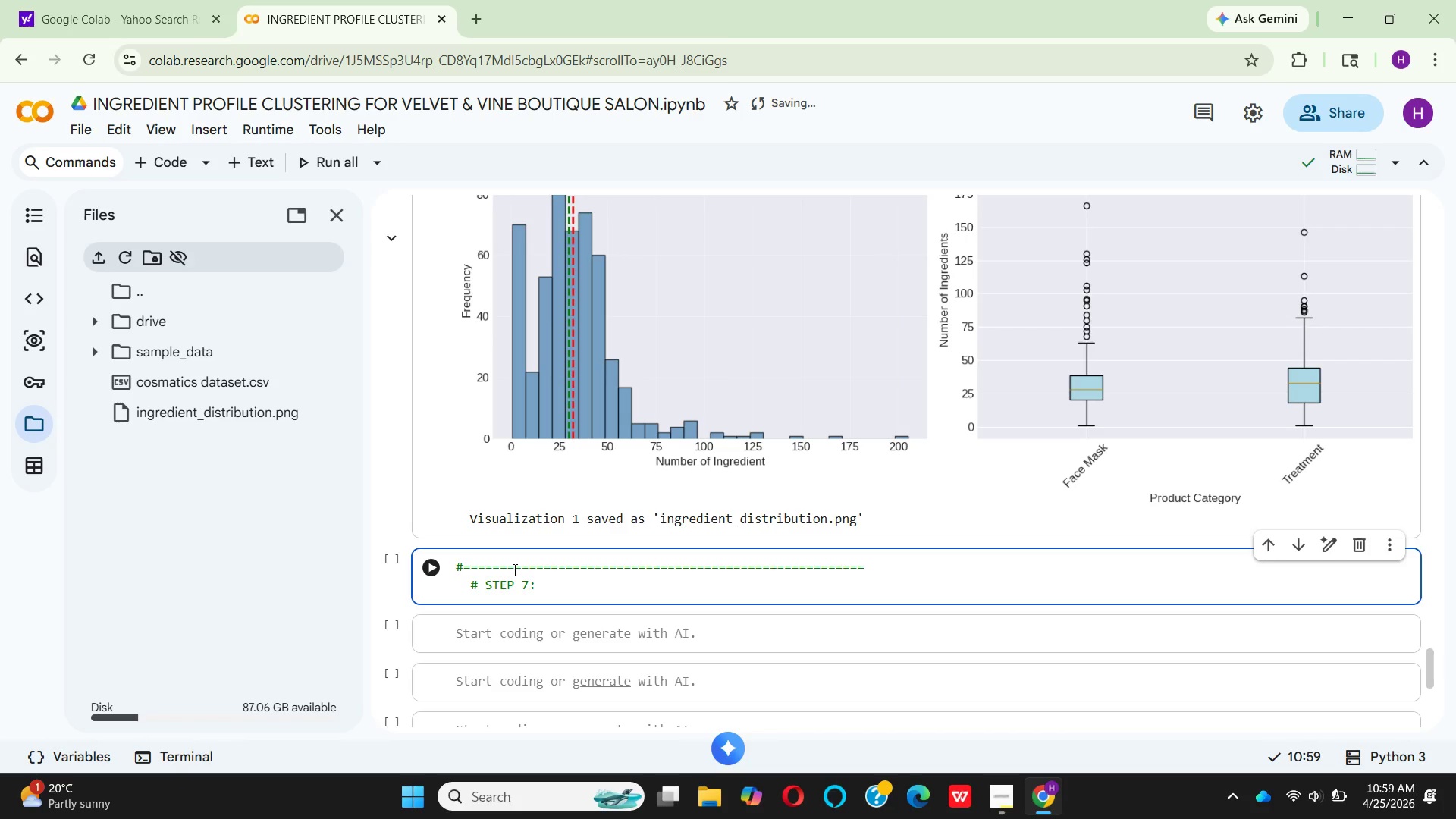 
wait(5.89)
 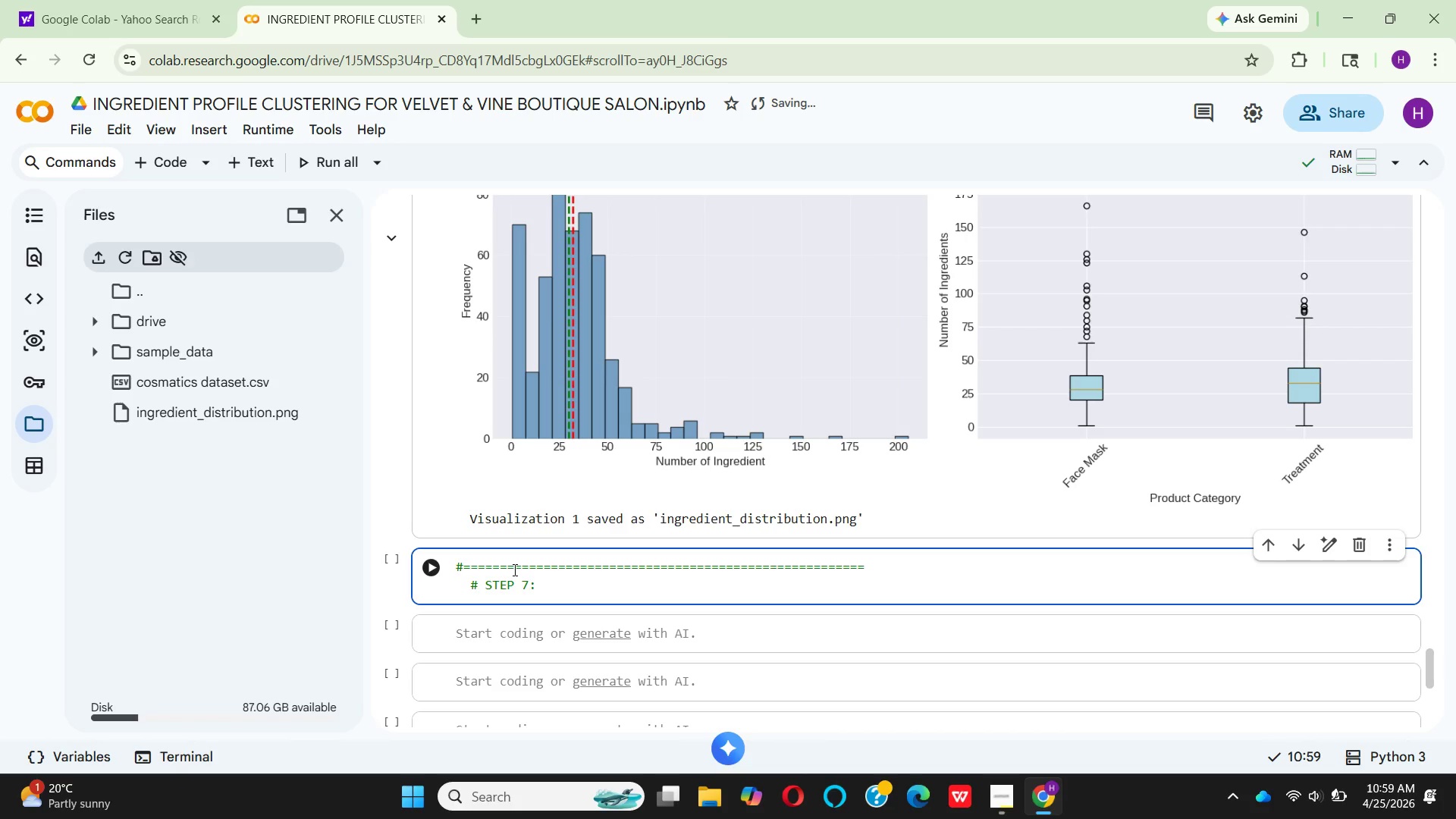 
type(EDA)
 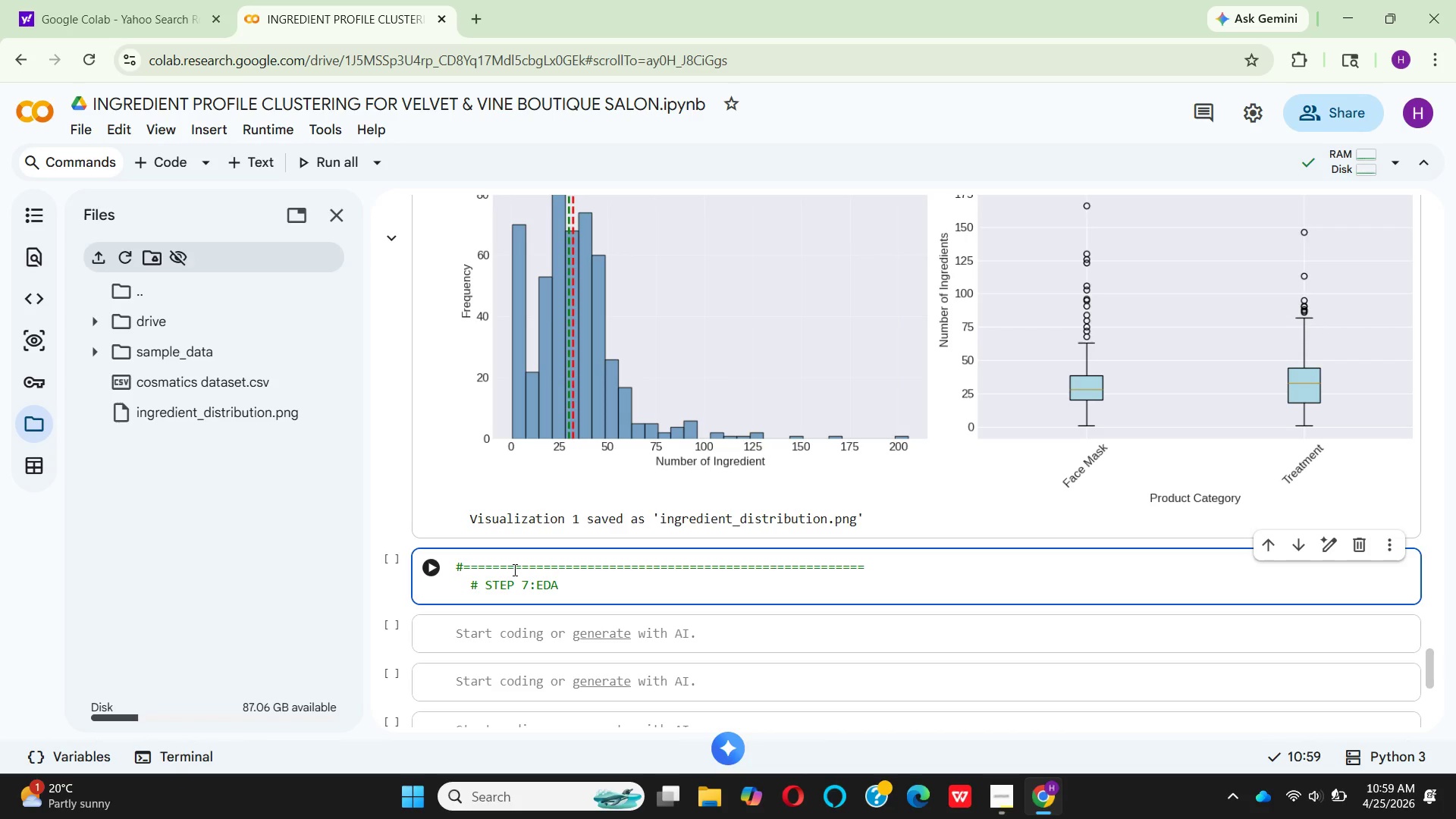 
key(ArrowLeft)
 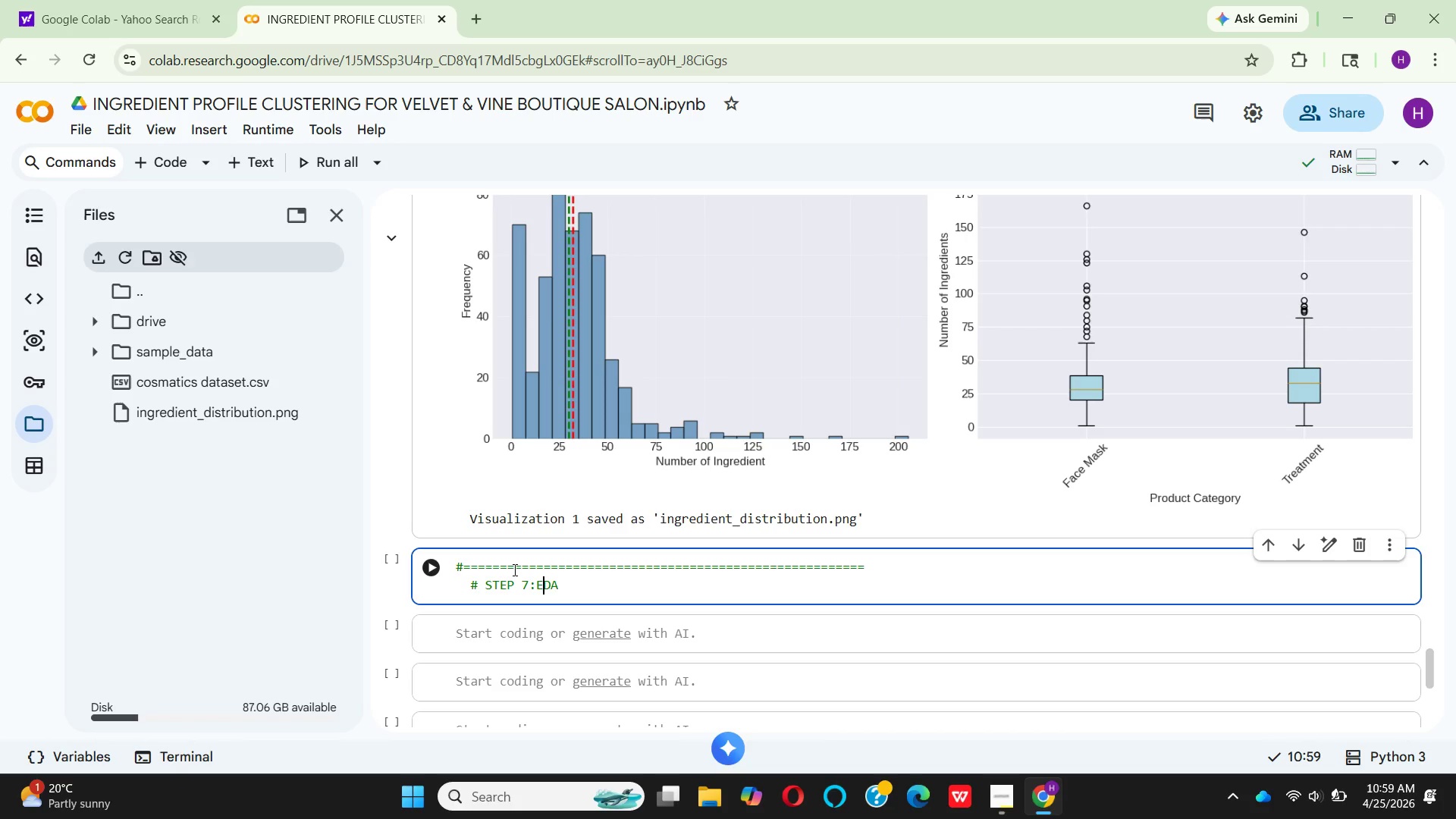 
key(ArrowLeft)
 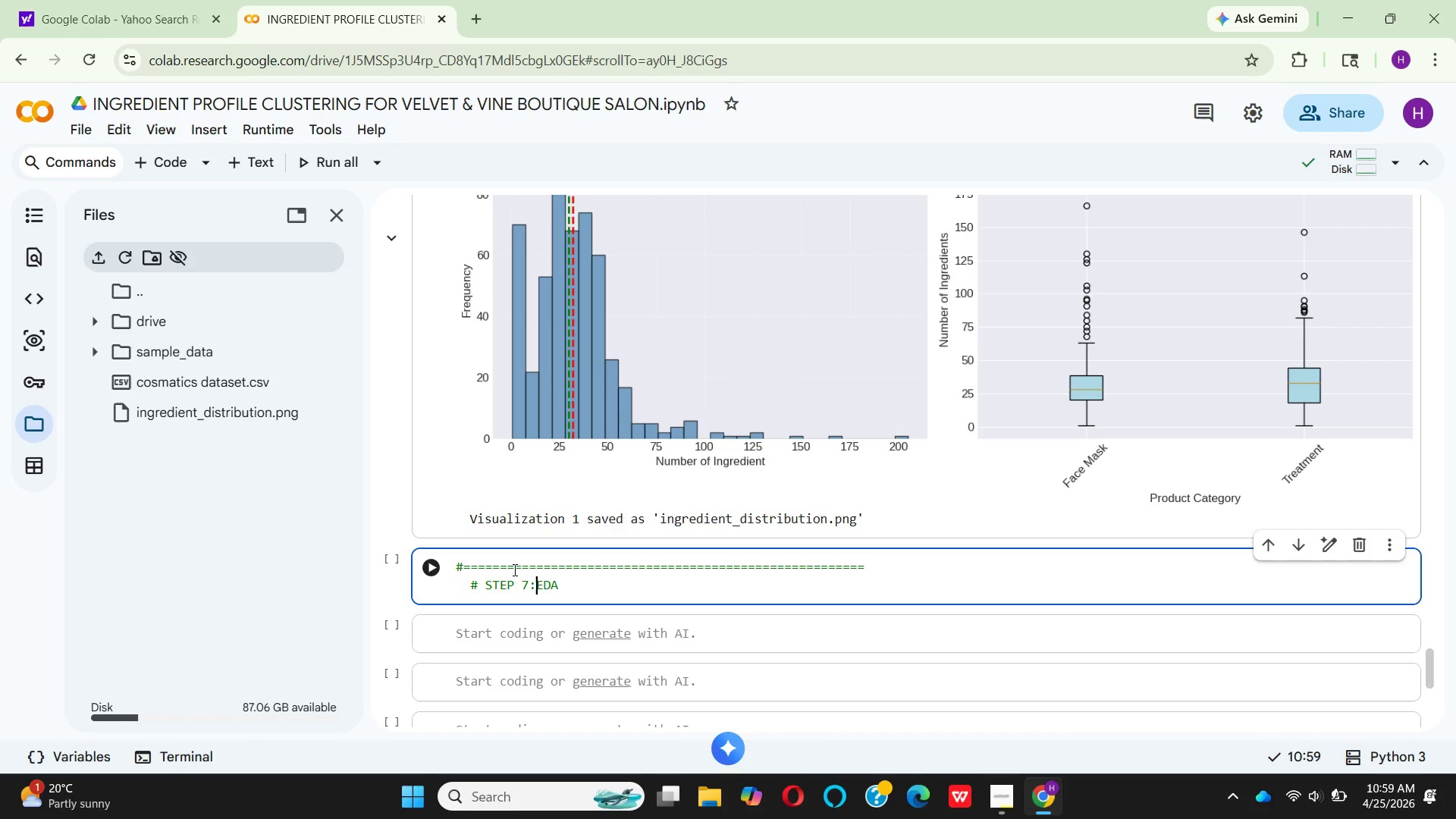 
key(ArrowLeft)
 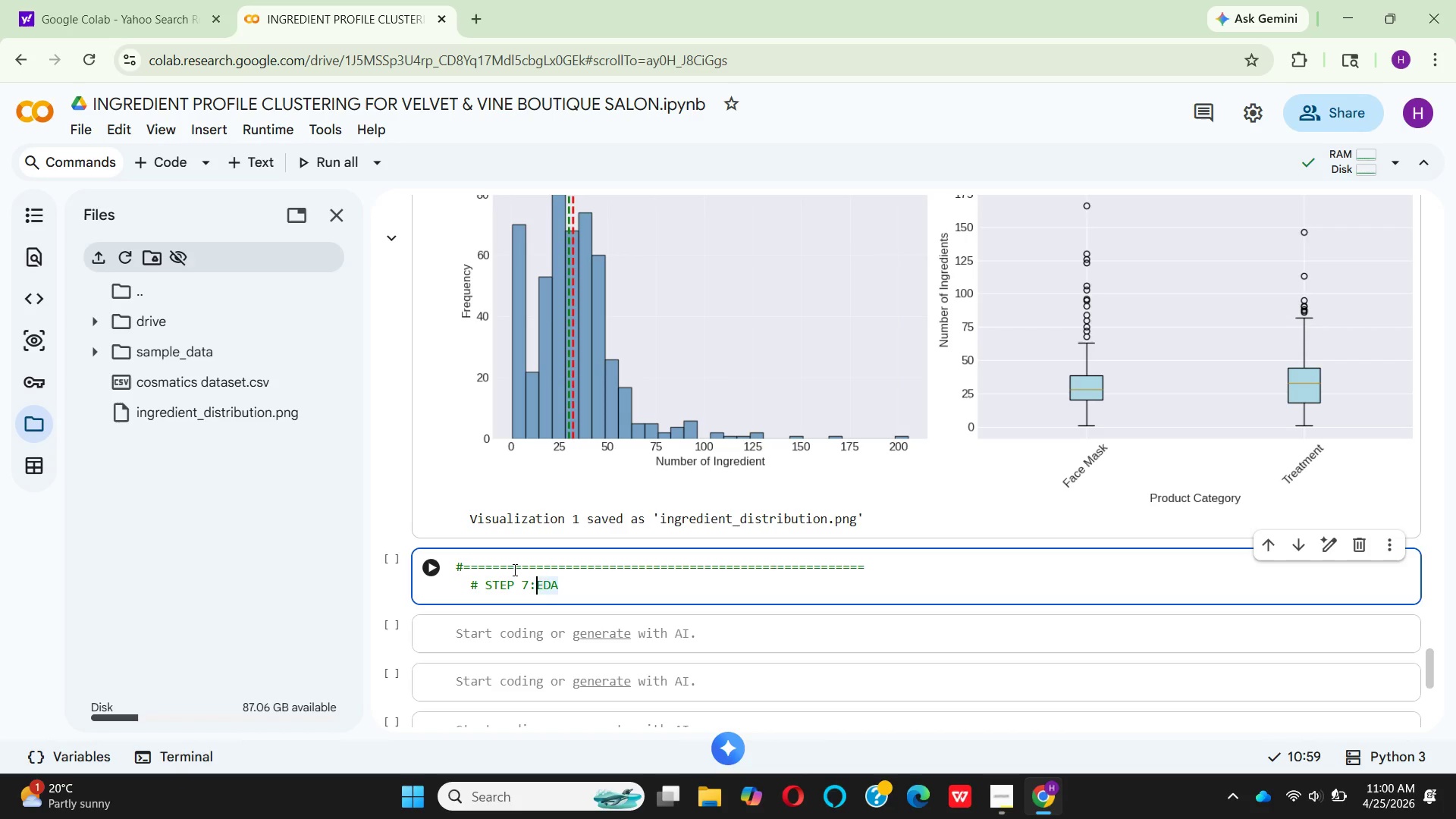 
key(Space)
 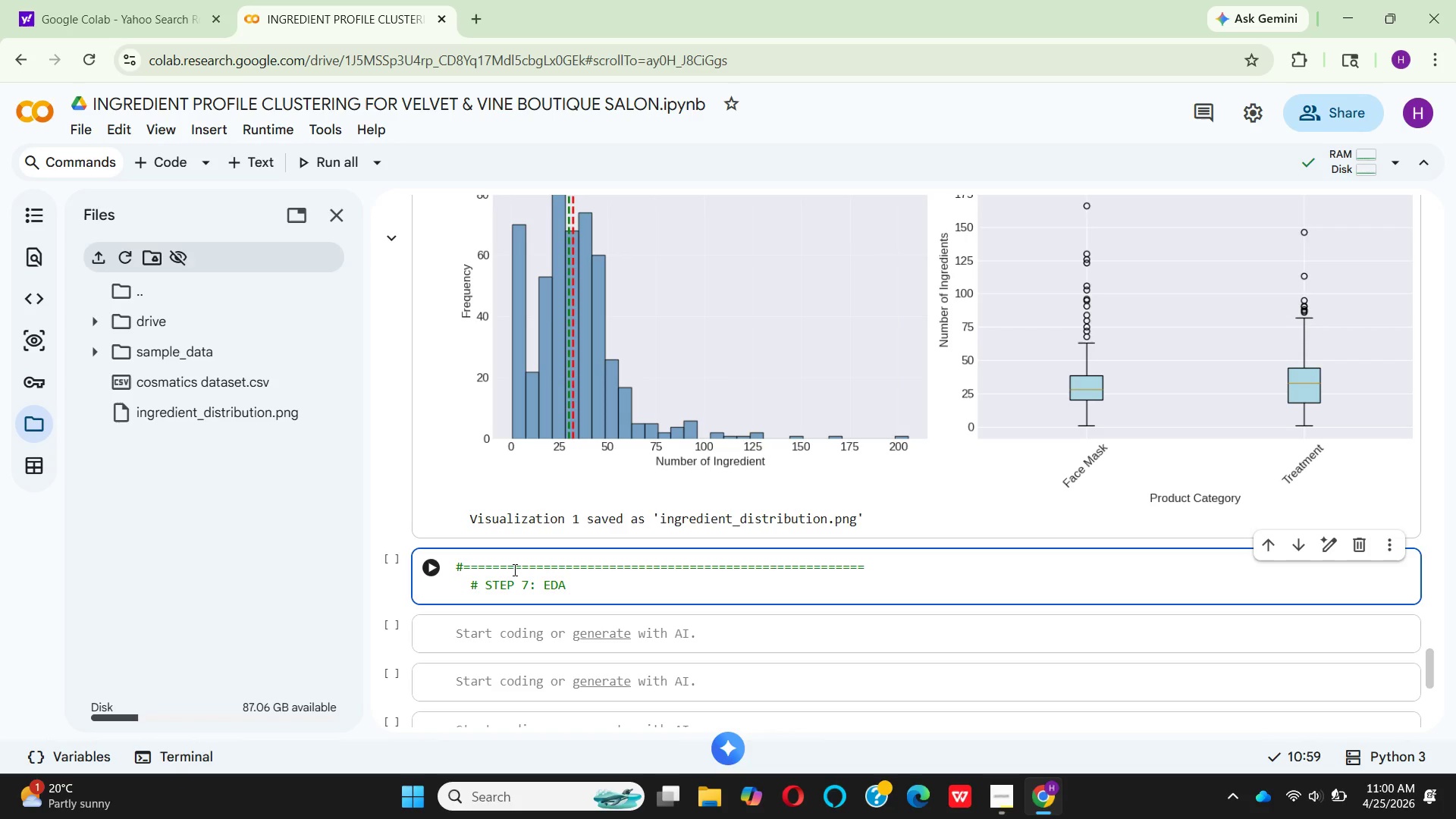 
key(ArrowRight)
 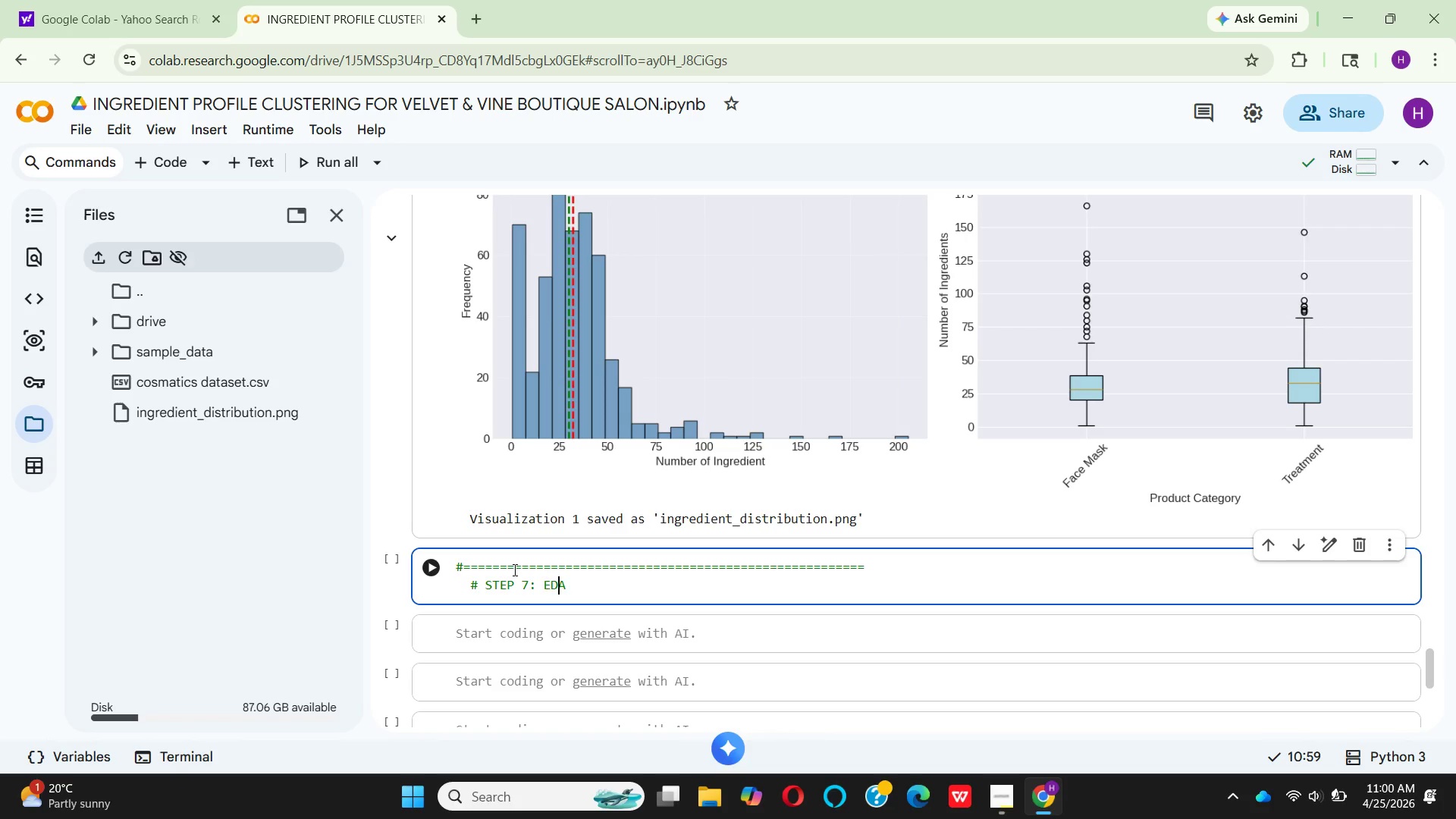 
key(ArrowRight)
 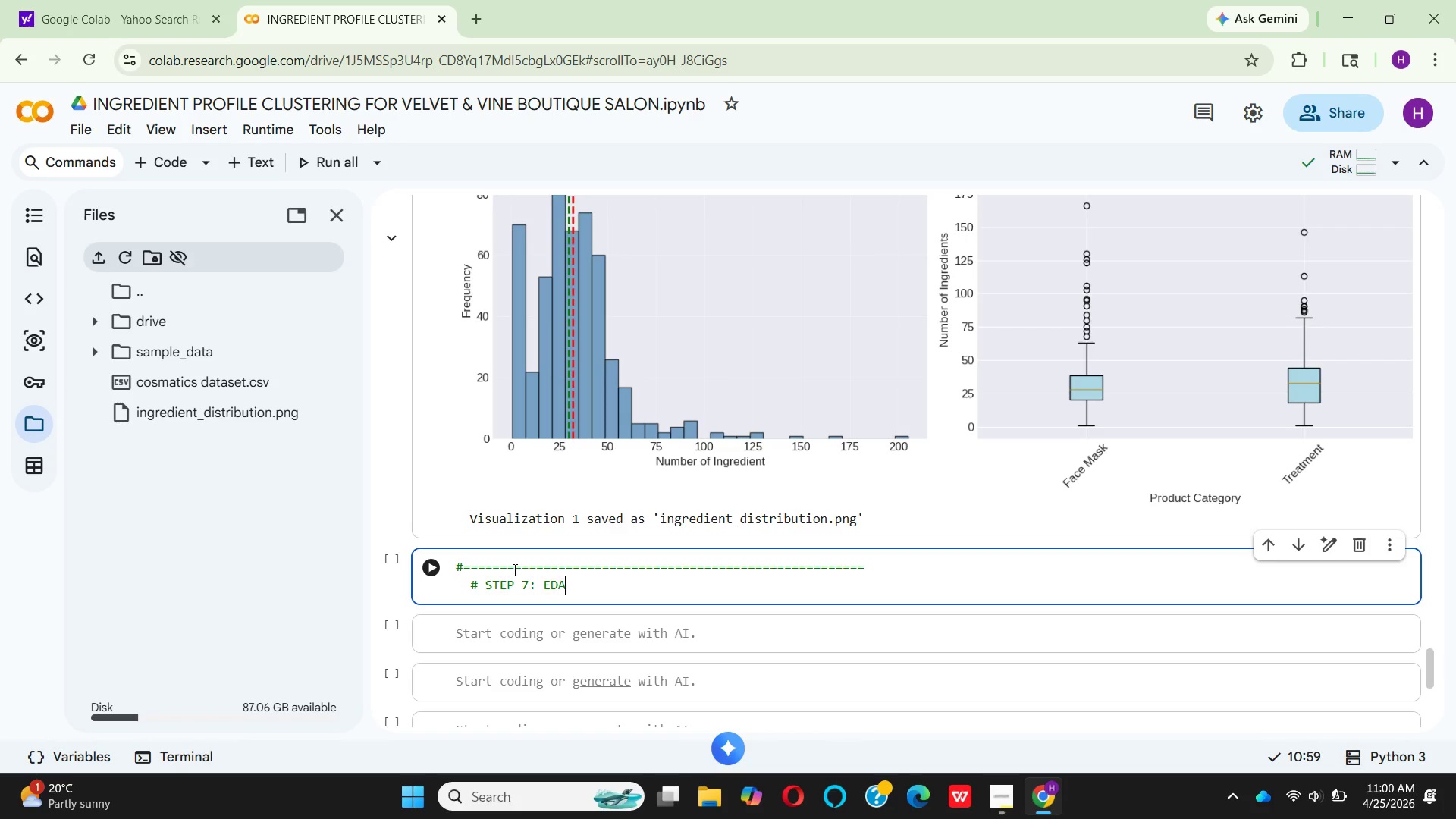 
key(ArrowRight)
 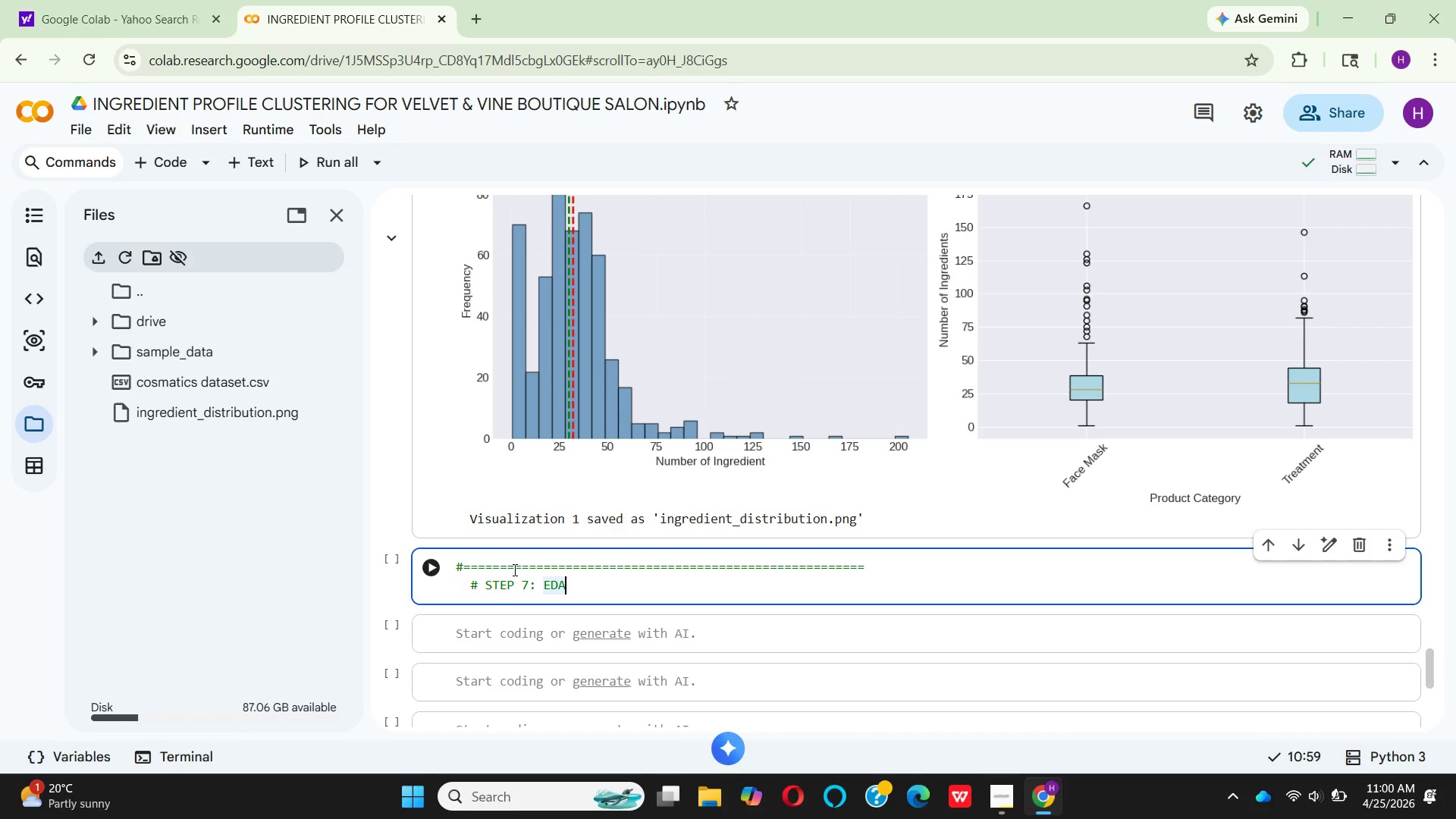 
type( VISULIZA)
 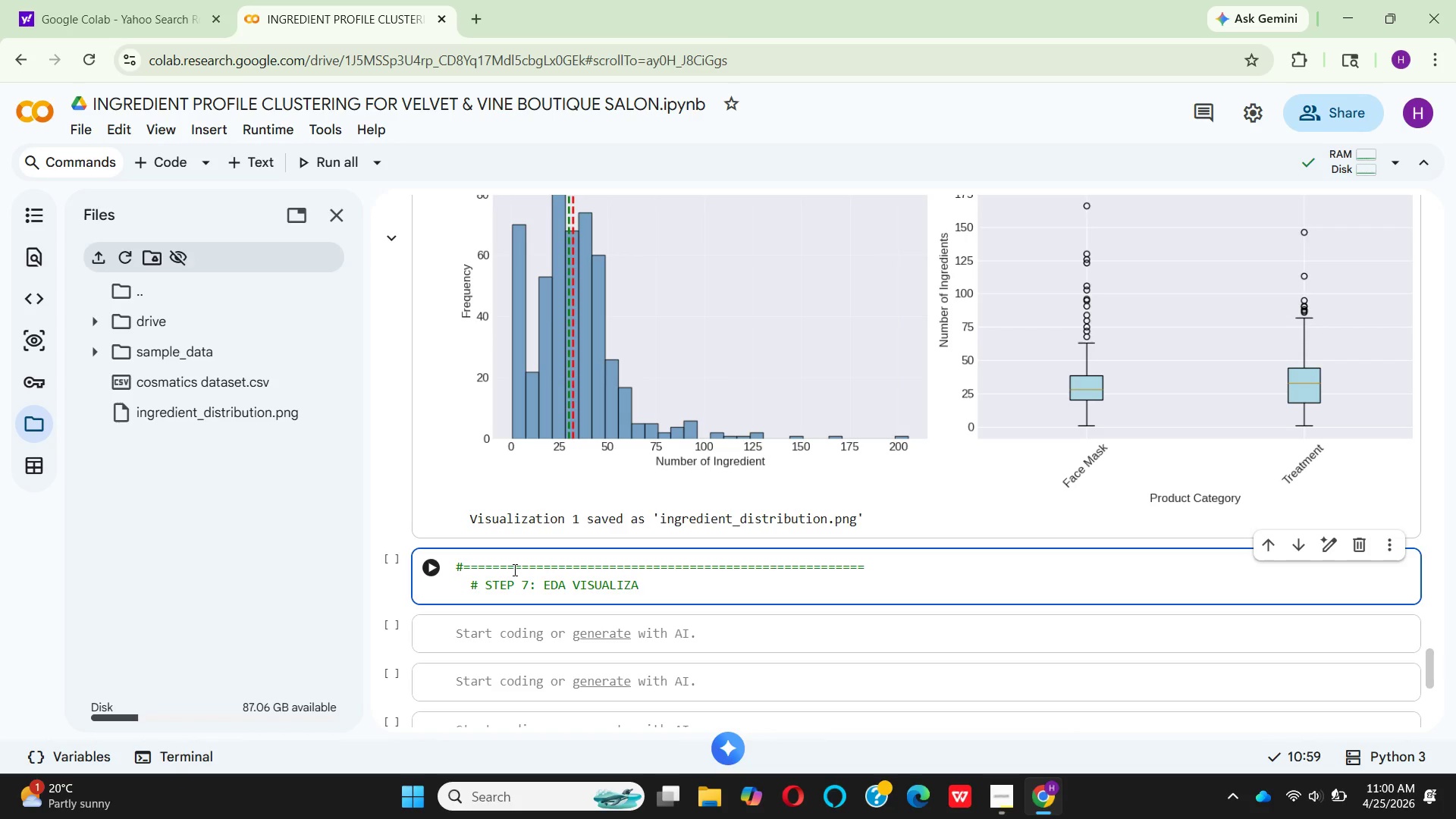 
type(TION  CORRELATION HEA)
 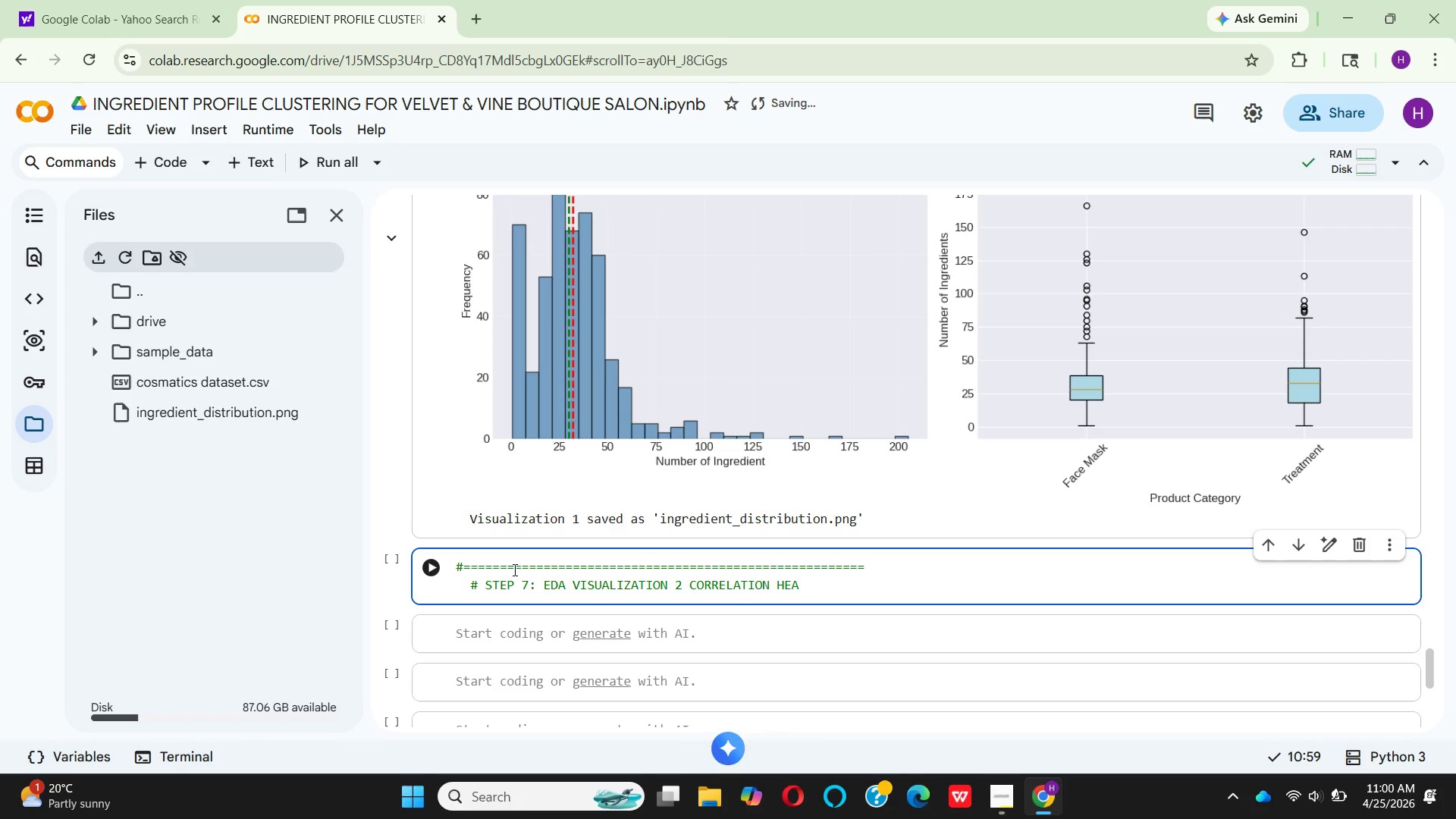 
hold_key(key=2, duration=0.38)
 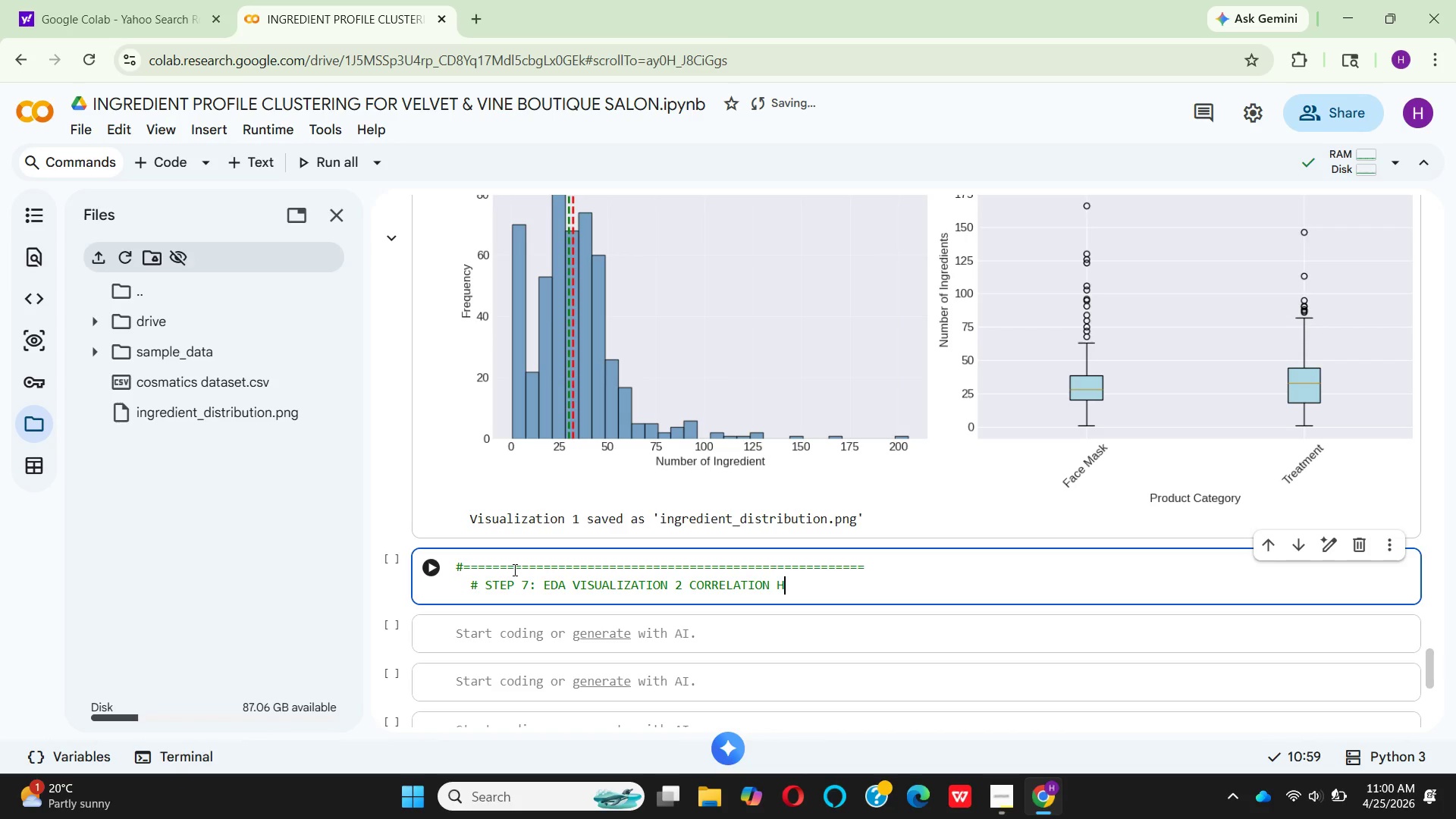 
type(TMAP)
 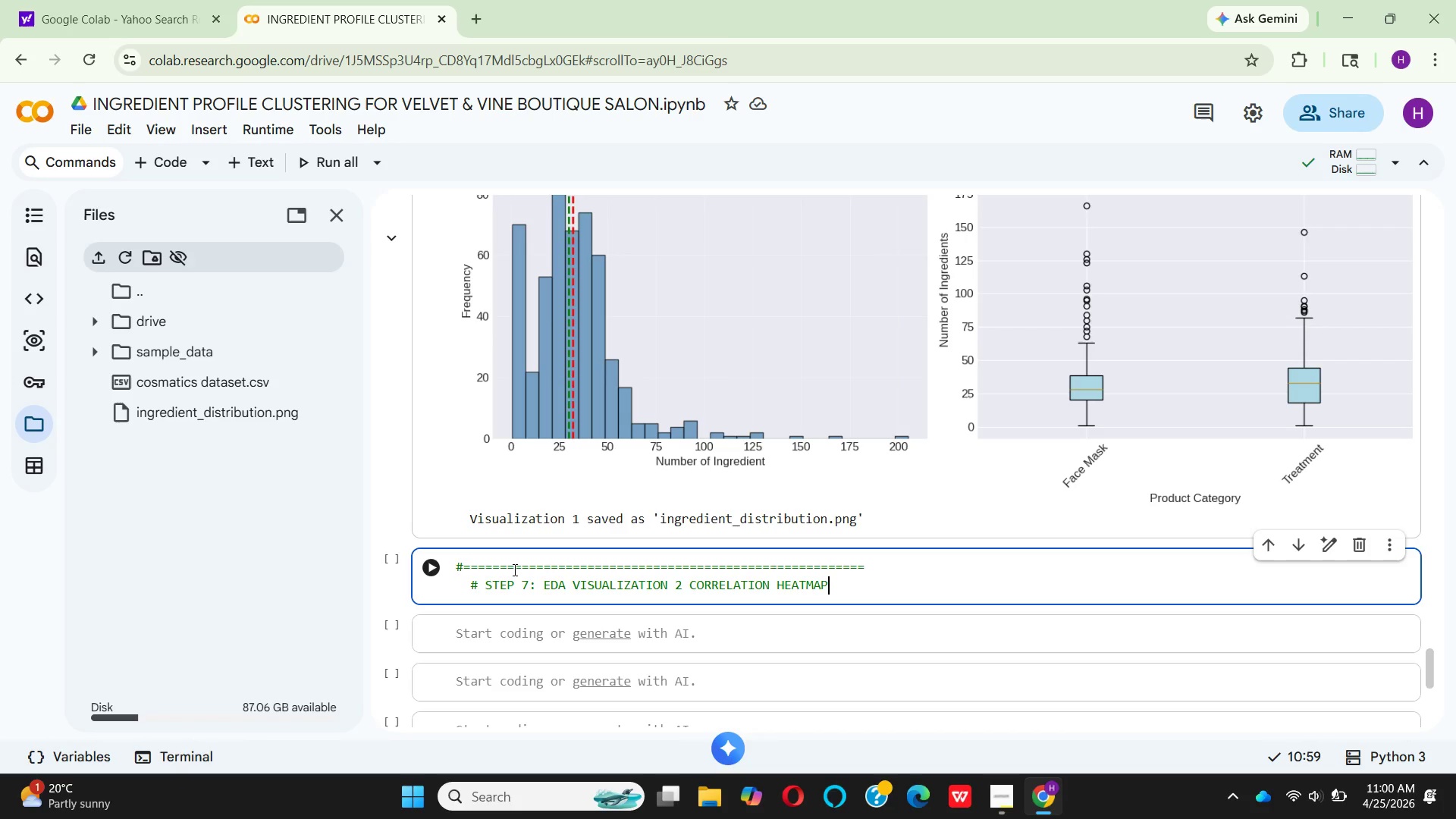 
key(Enter)
 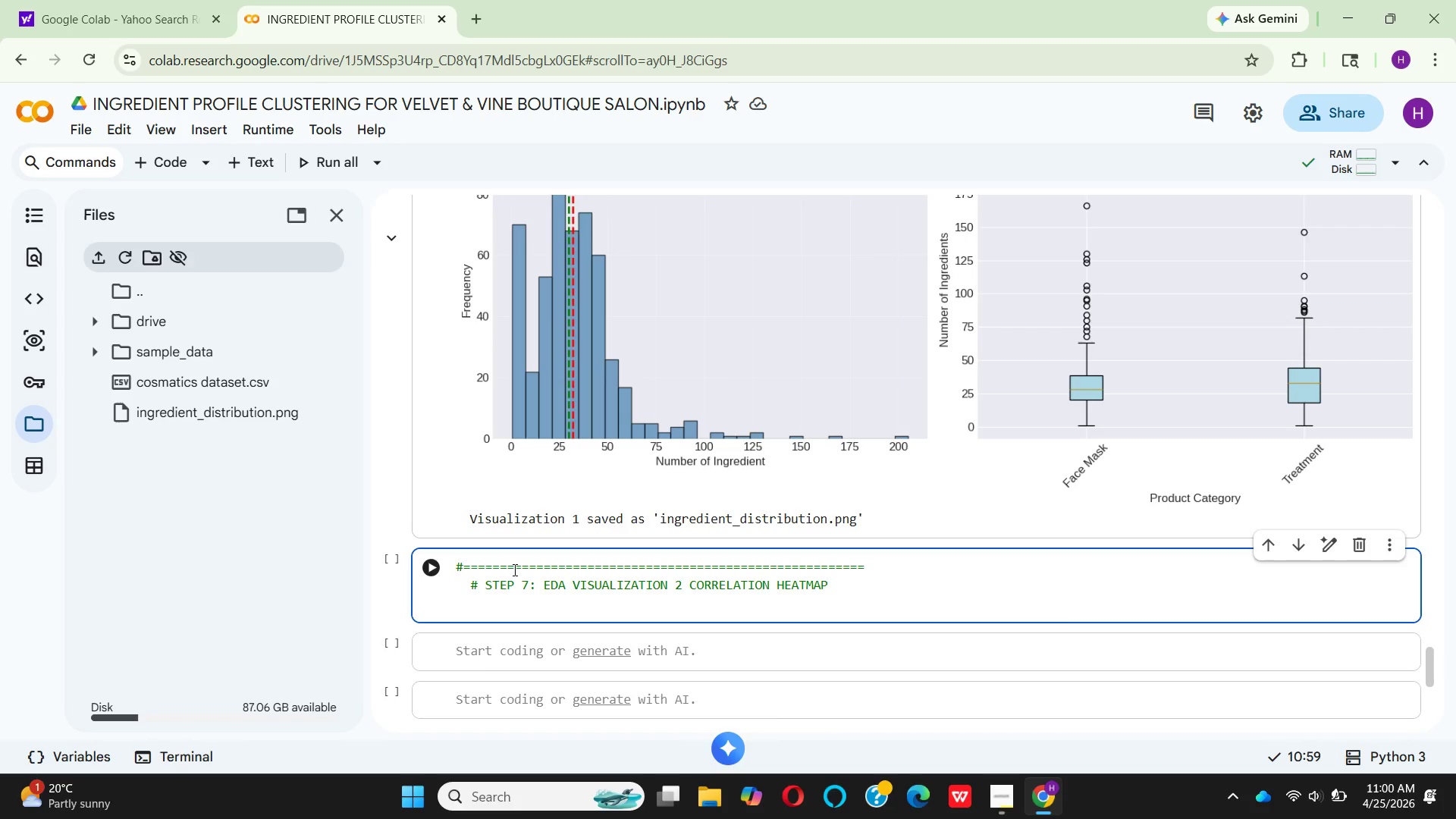 
key(Backspace)
 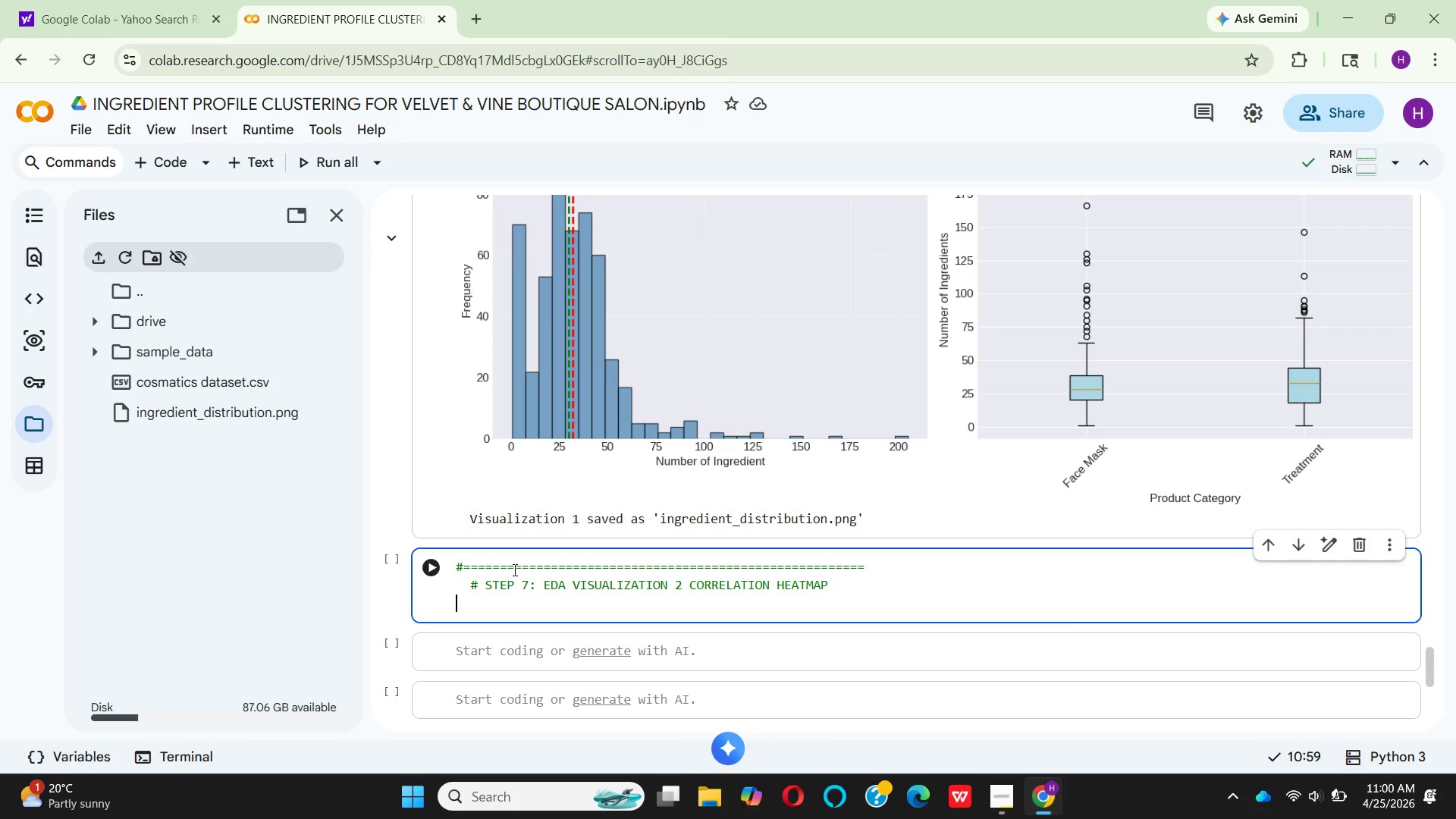 
key(Shift+ShiftLeft)
 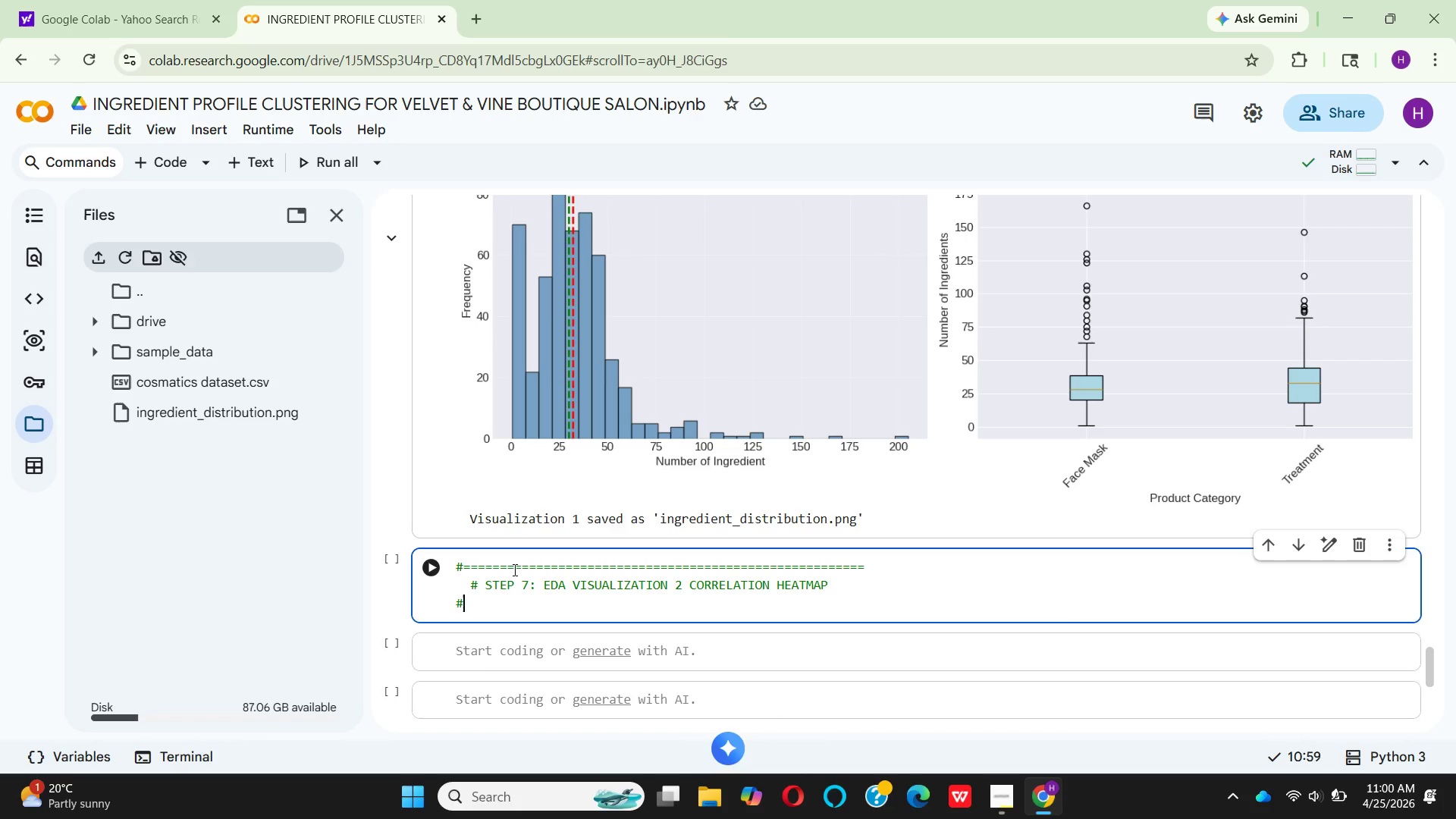 
key(Shift+3)
 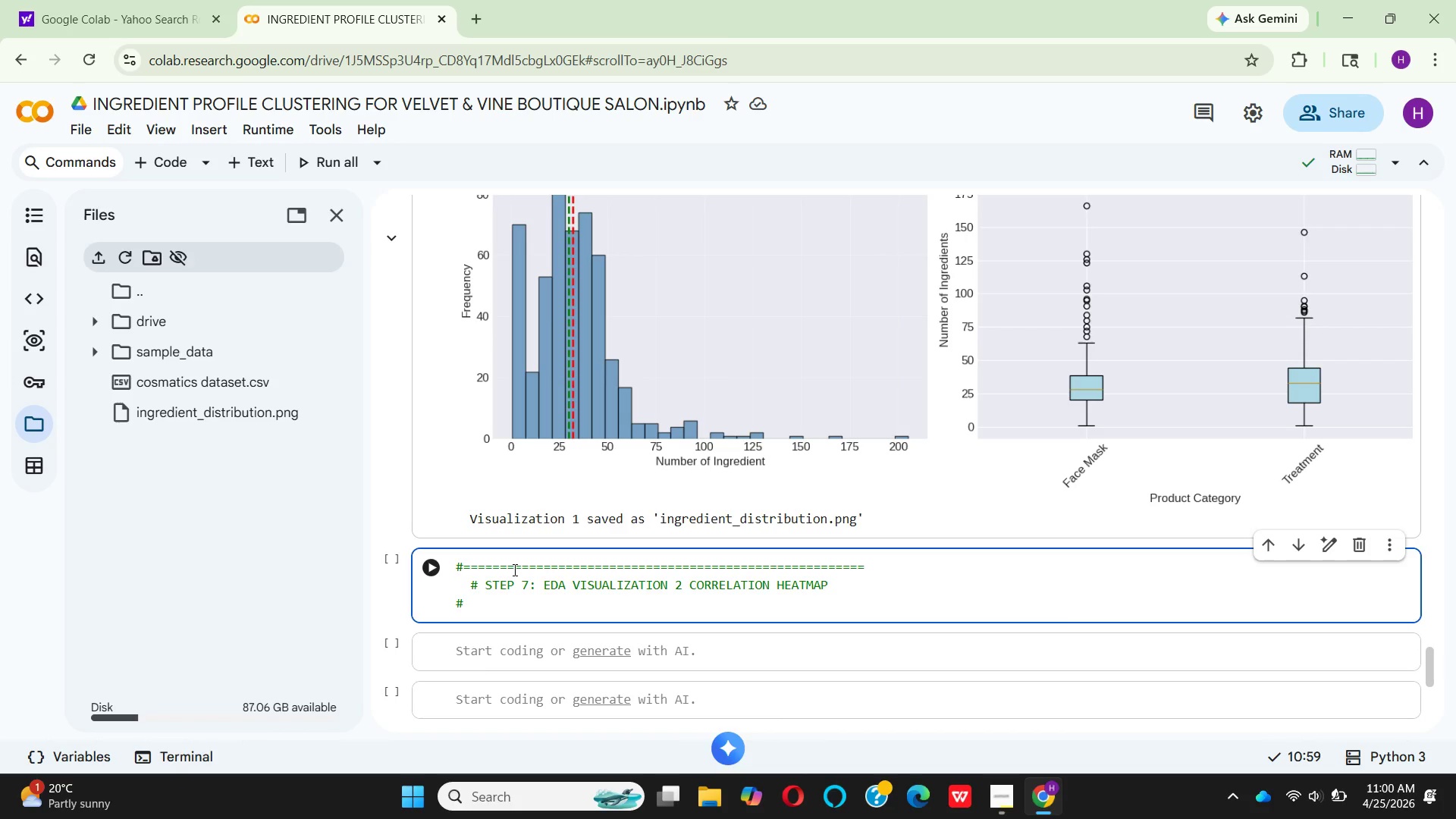 
hold_key(key=Equal, duration=1.52)
 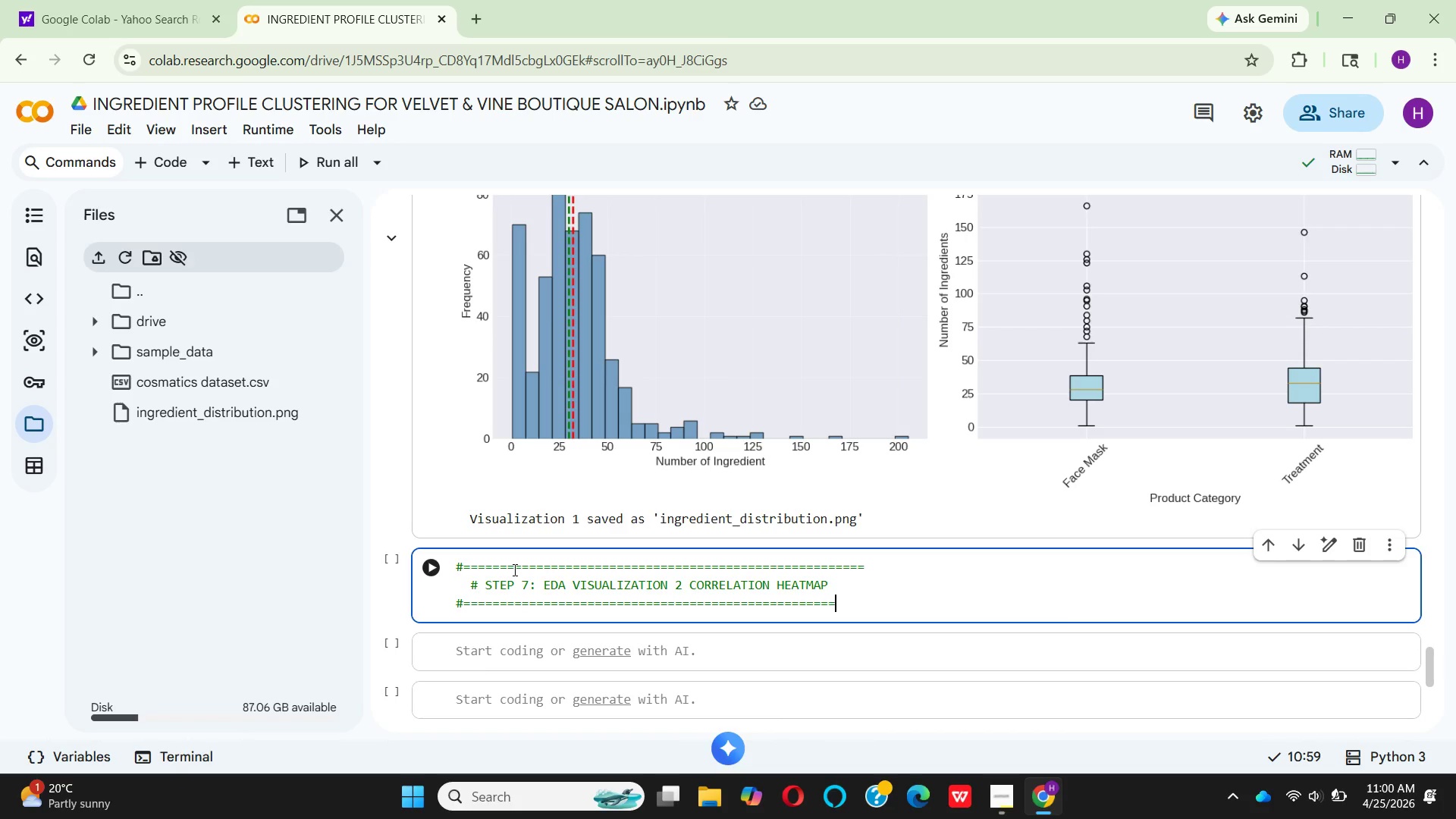 
hold_key(key=Equal, duration=0.81)
 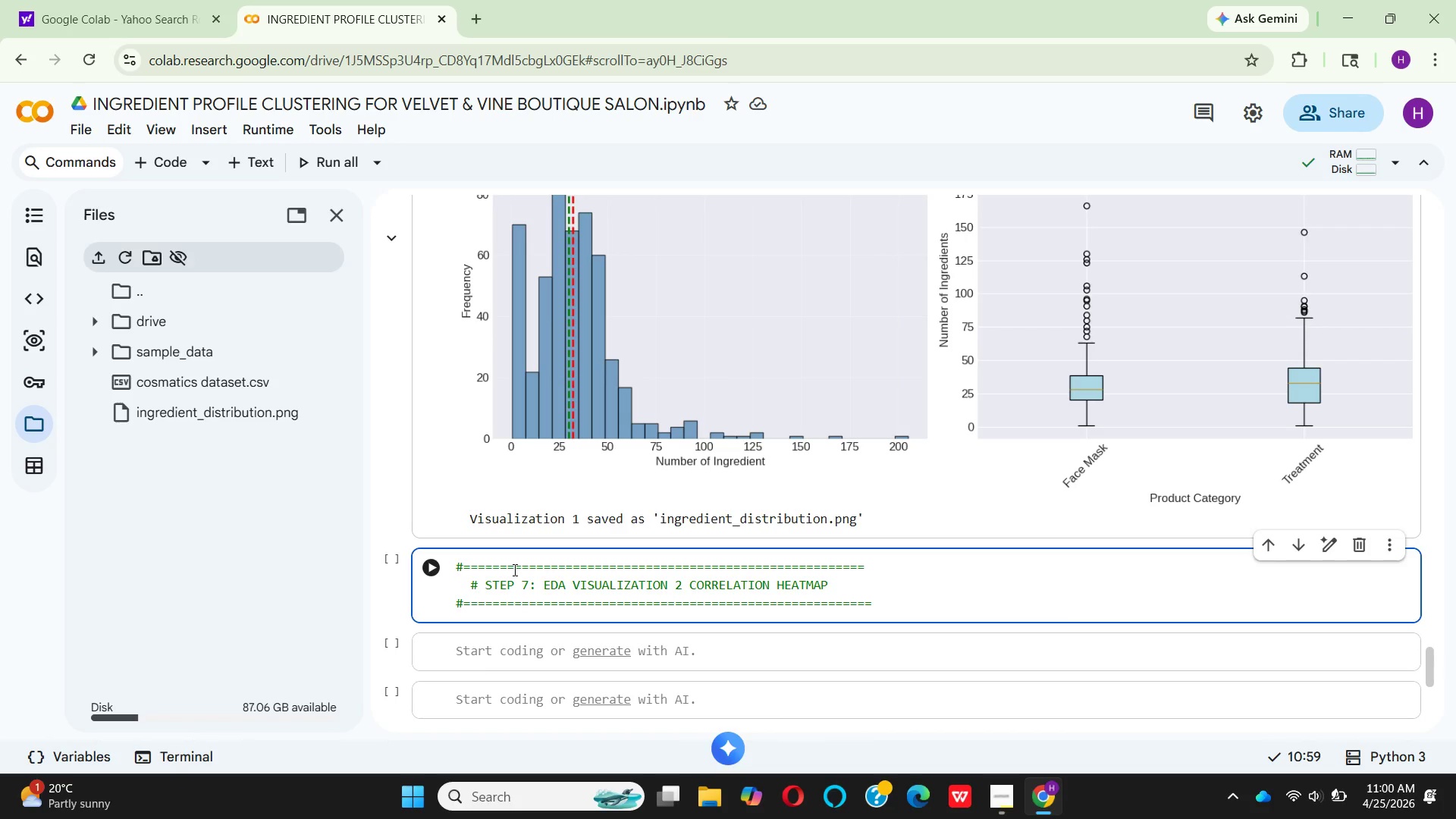 
key(Backspace)
 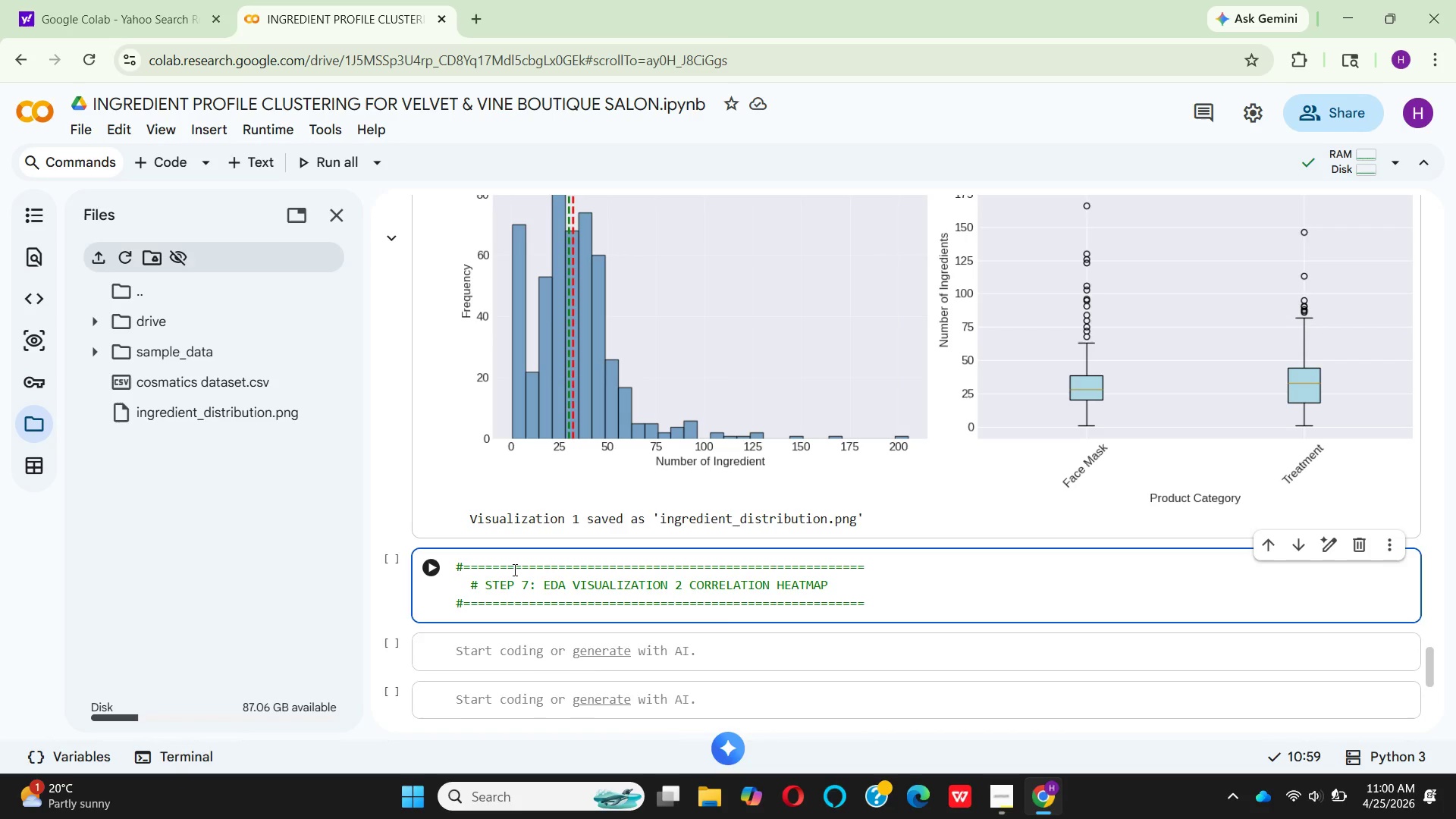 
key(Enter)
 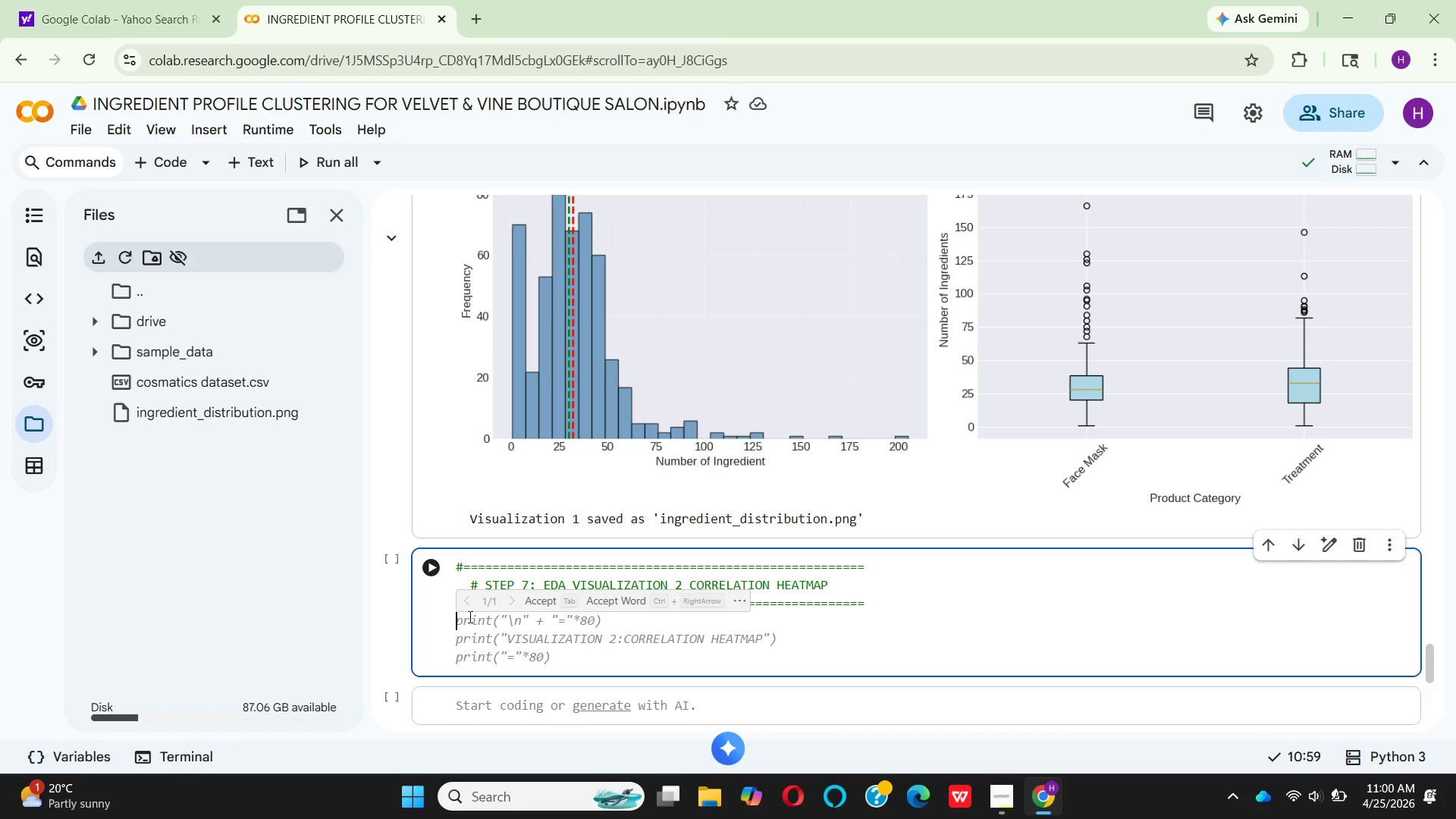 
wait(5.53)
 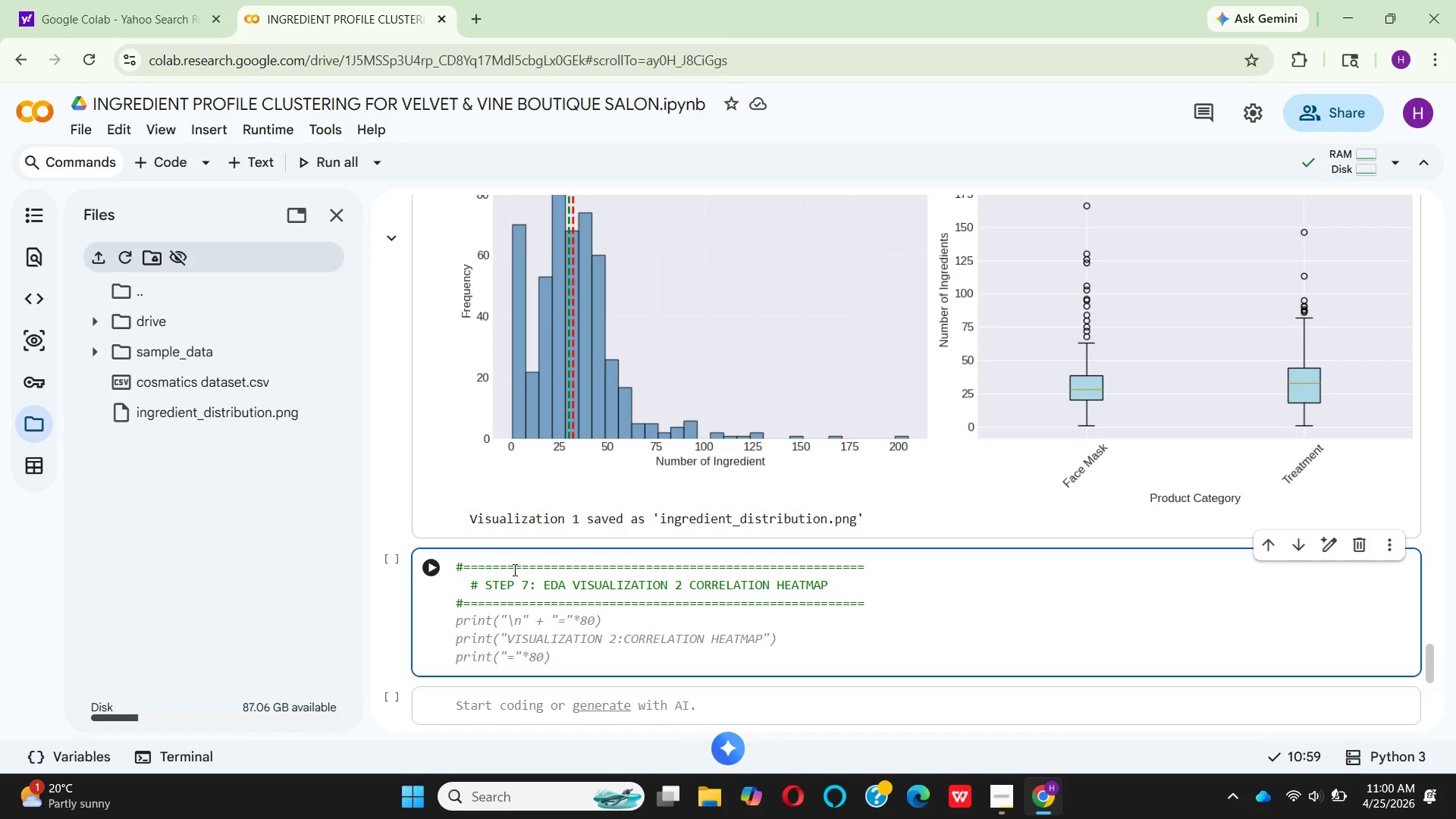 
left_click([526, 602])
 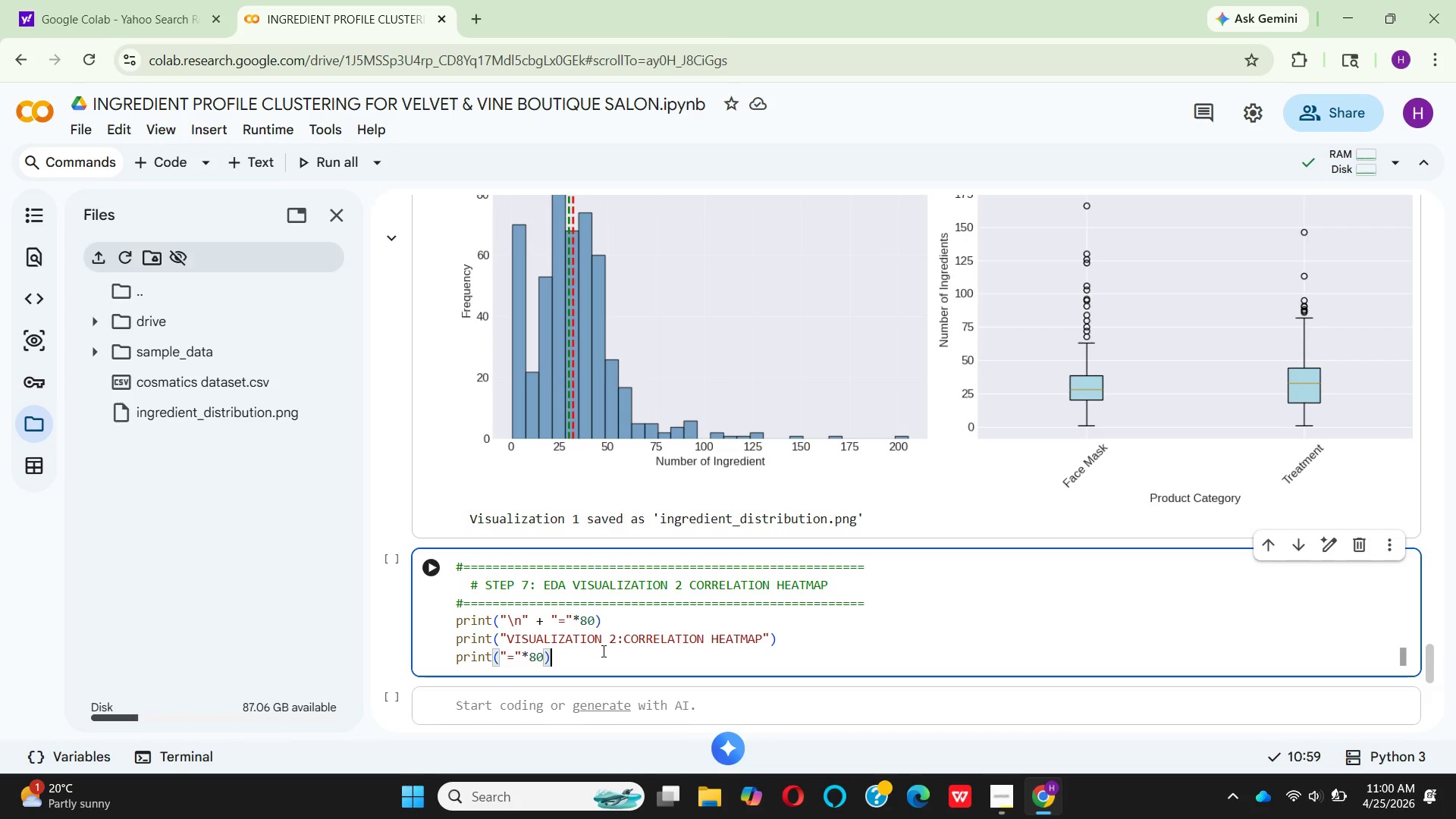 
left_click([623, 644])
 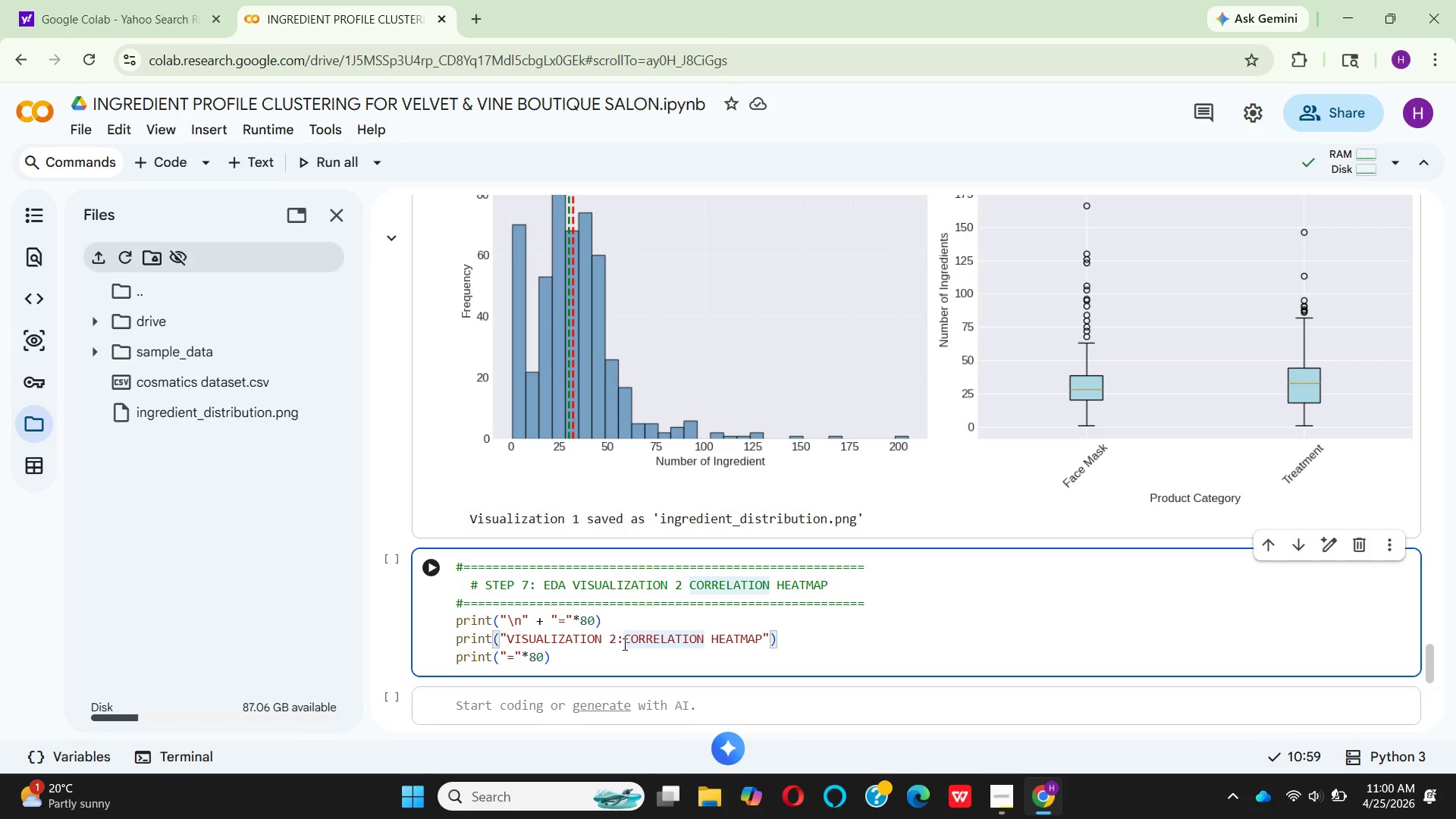 
key(Space)
 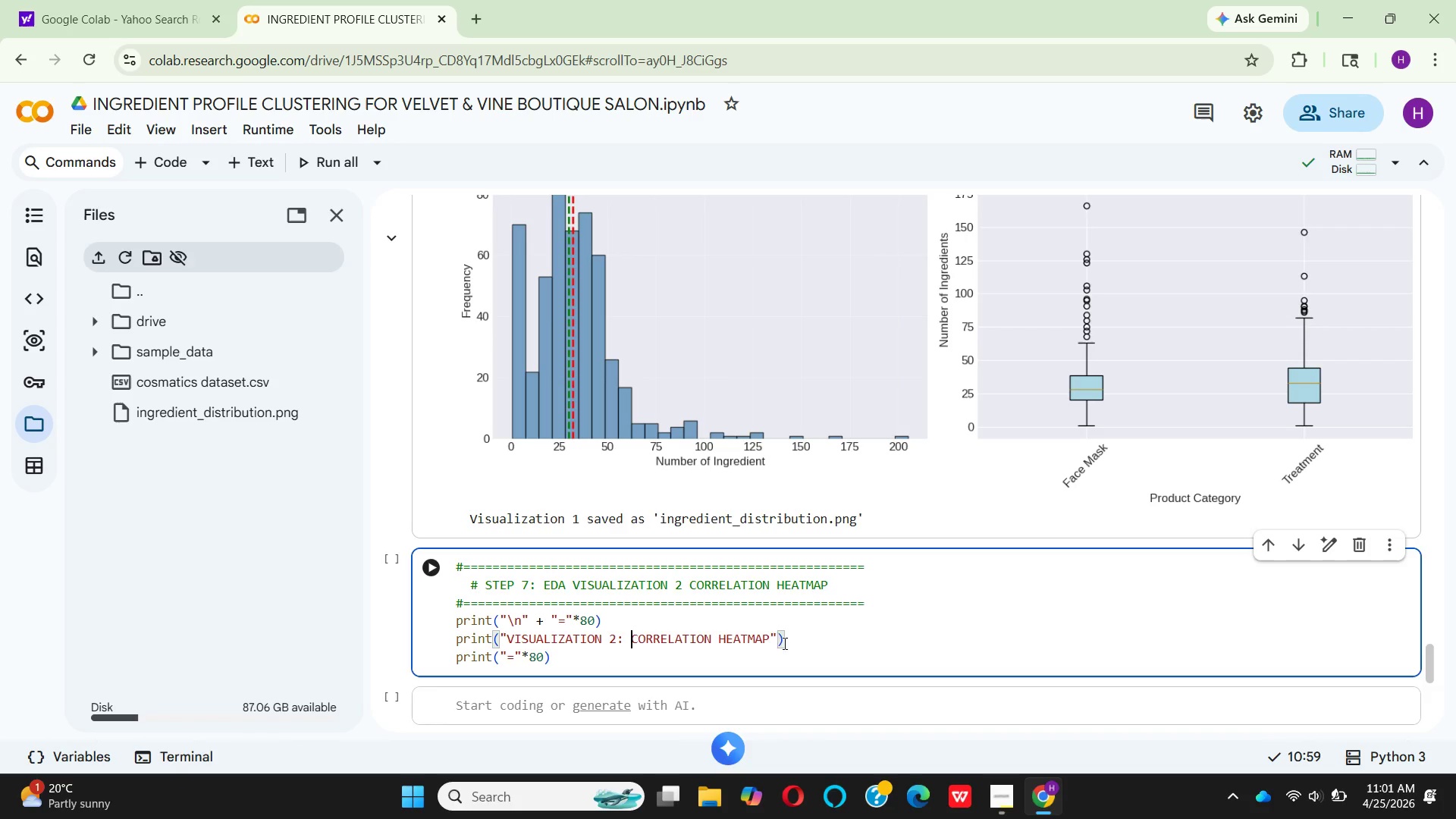 
left_click([767, 633])
 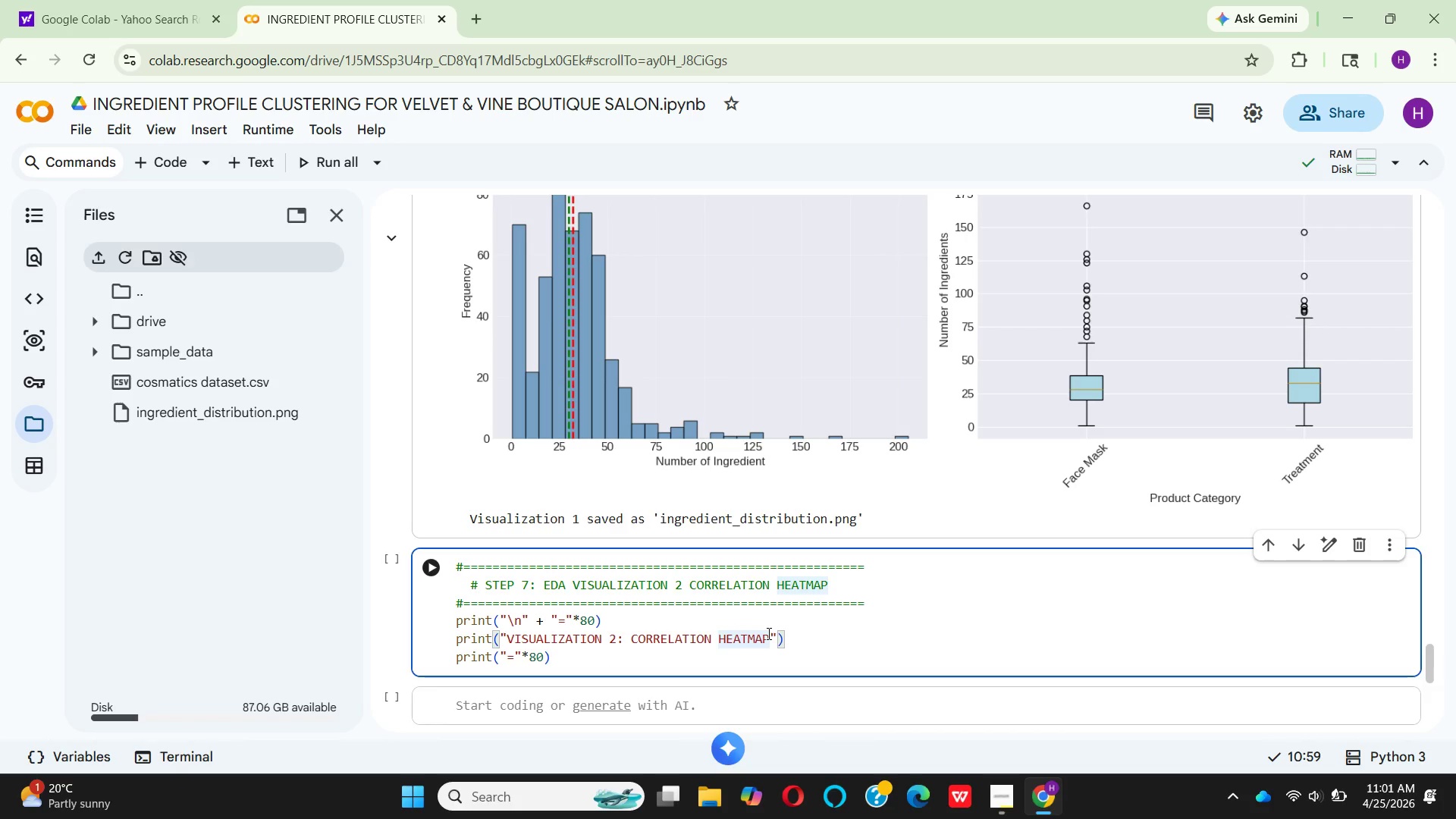 
type( OF INGREDIENT MARKERS)
 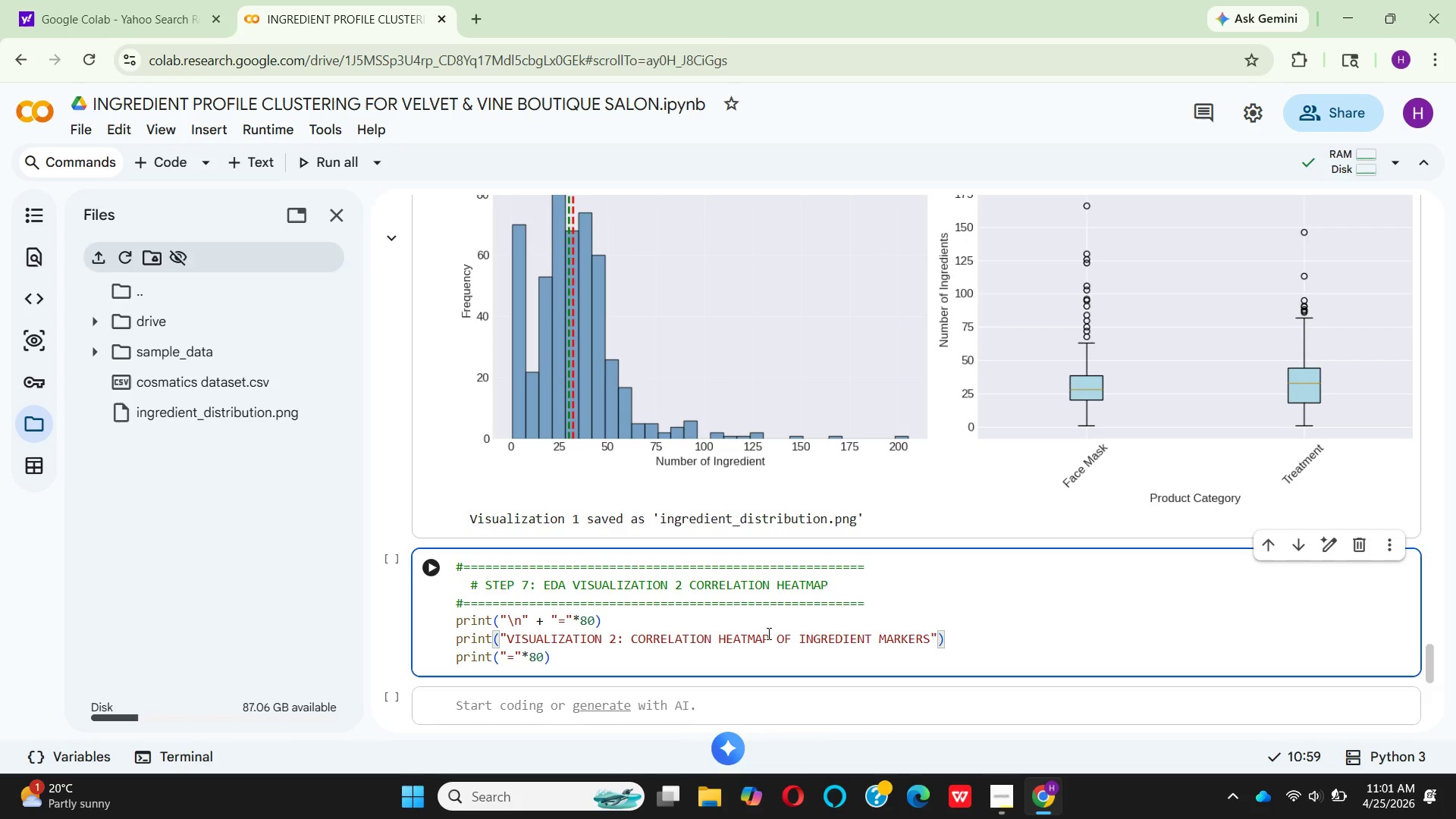 
key(ArrowRight)
 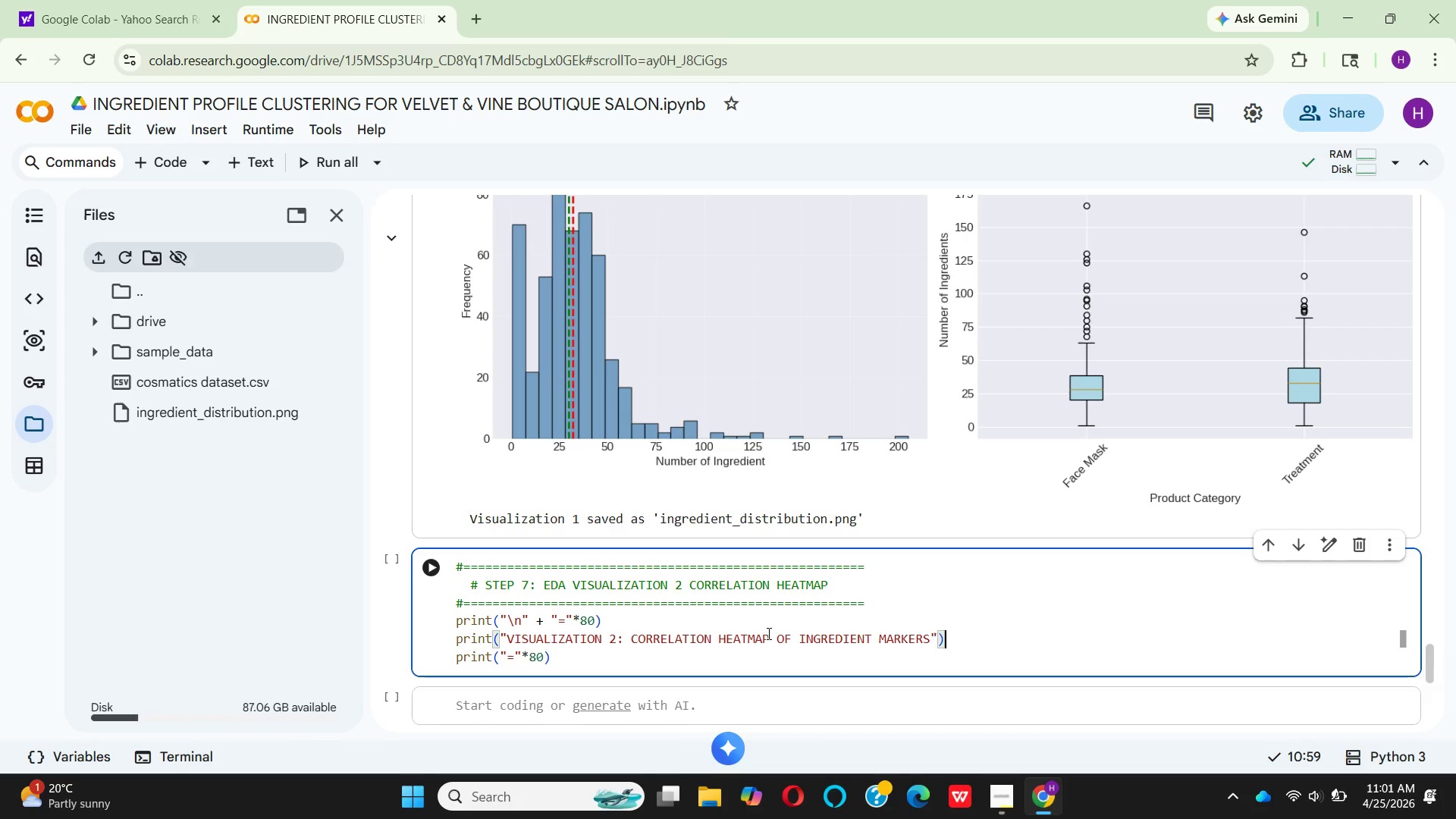 
key(ArrowRight)
 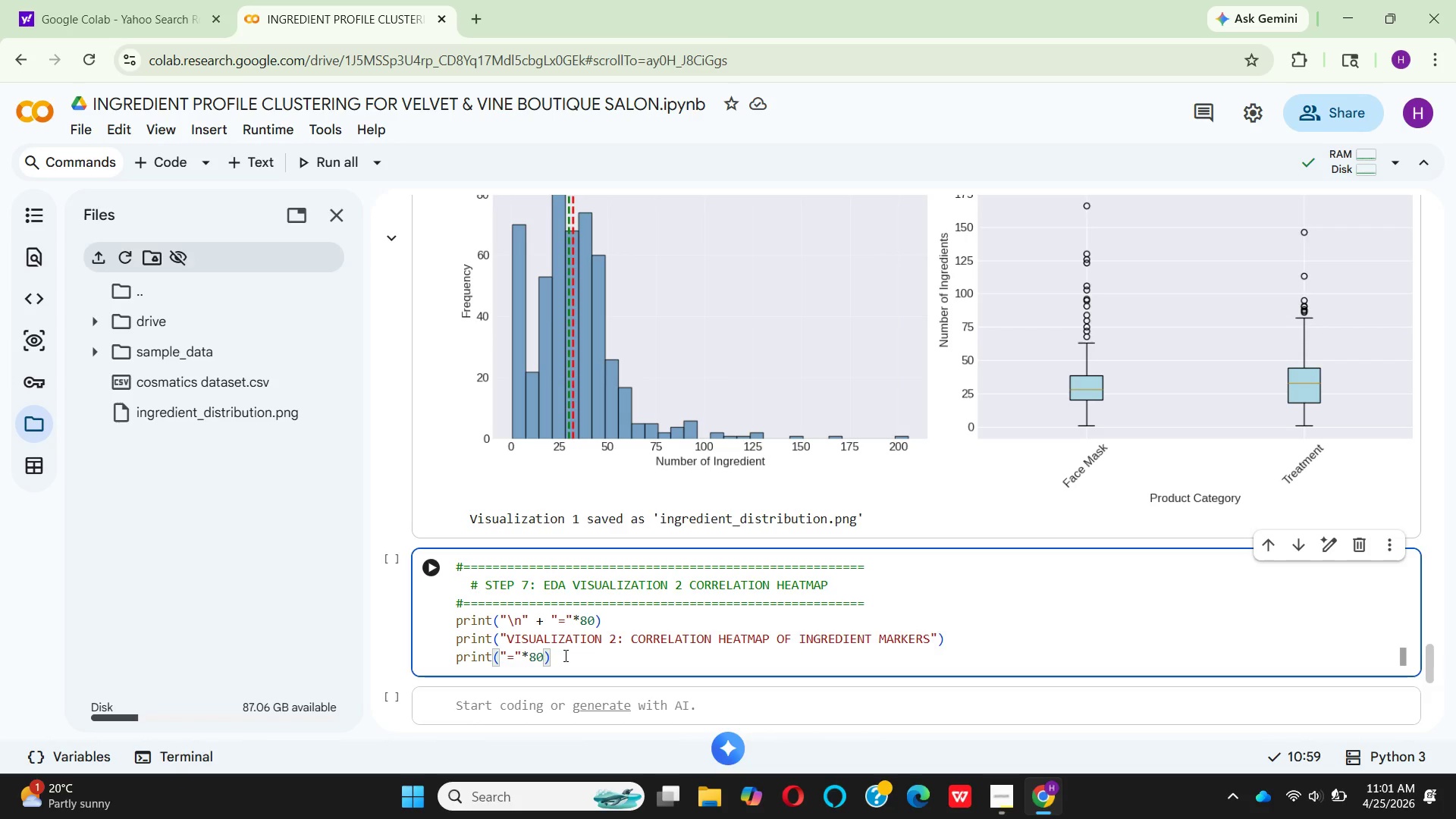 
wait(5.47)
 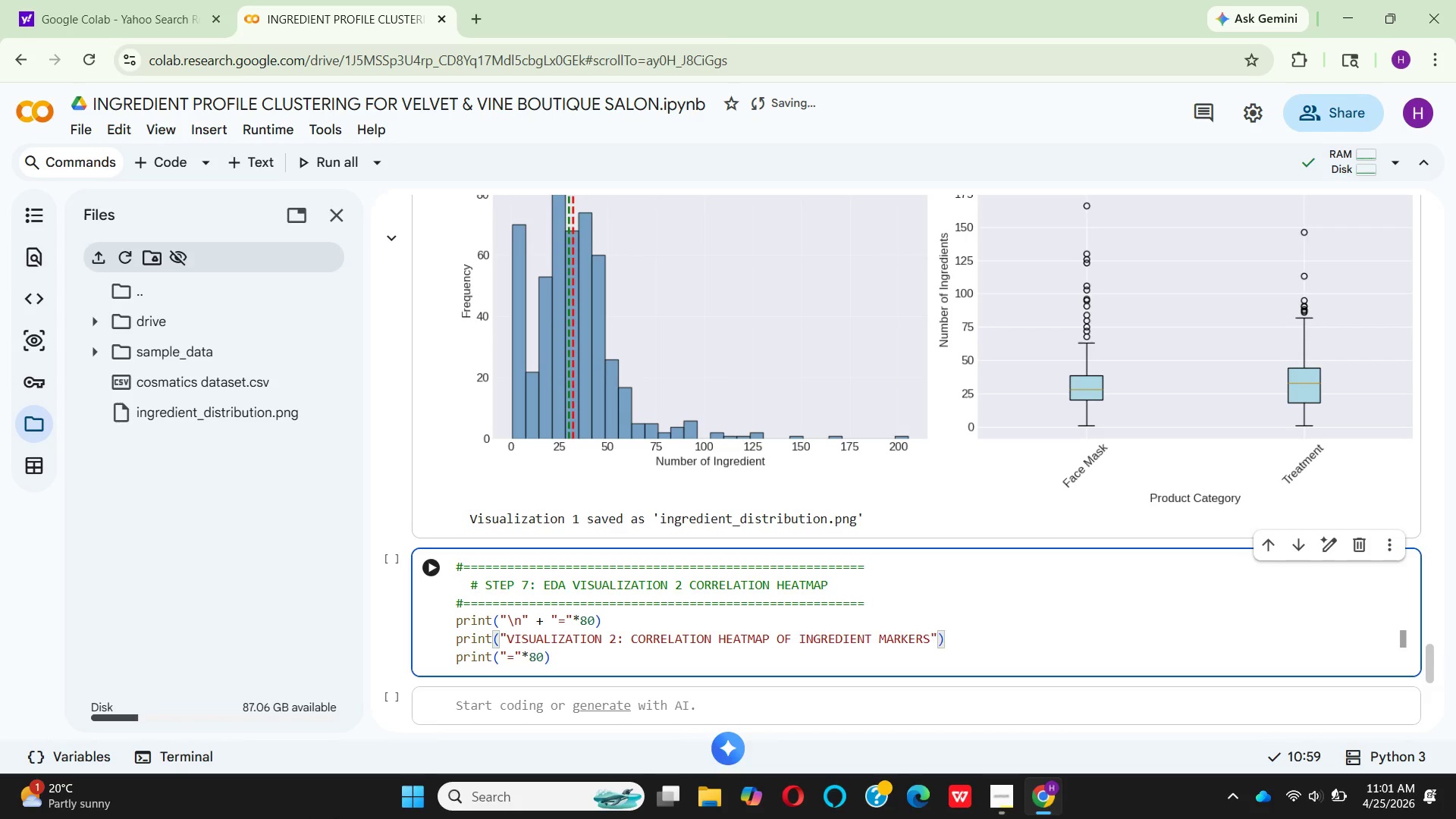 
key(Enter)
 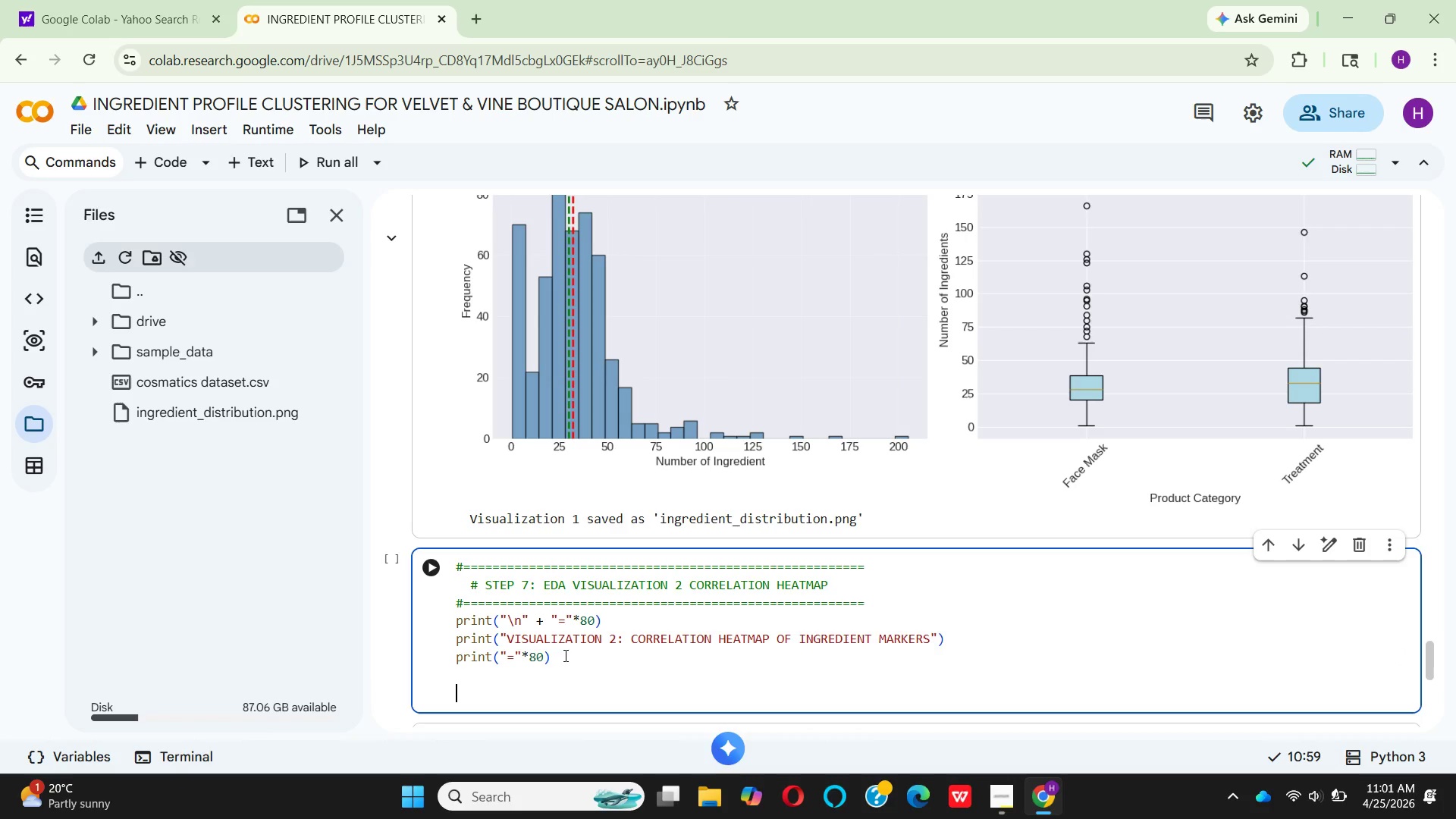 
key(Enter)
 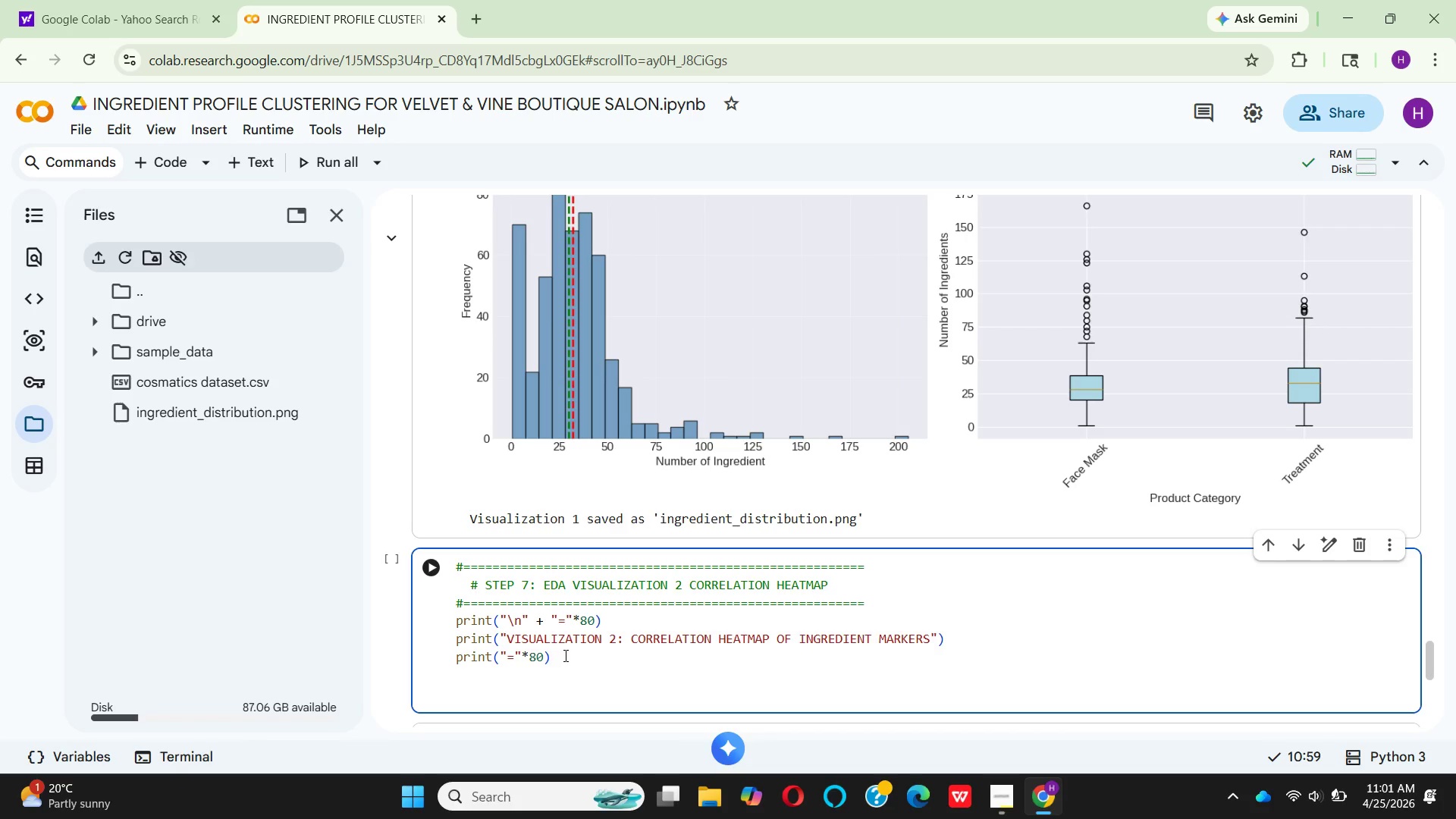 
type(# Calculate correlation matrix)
 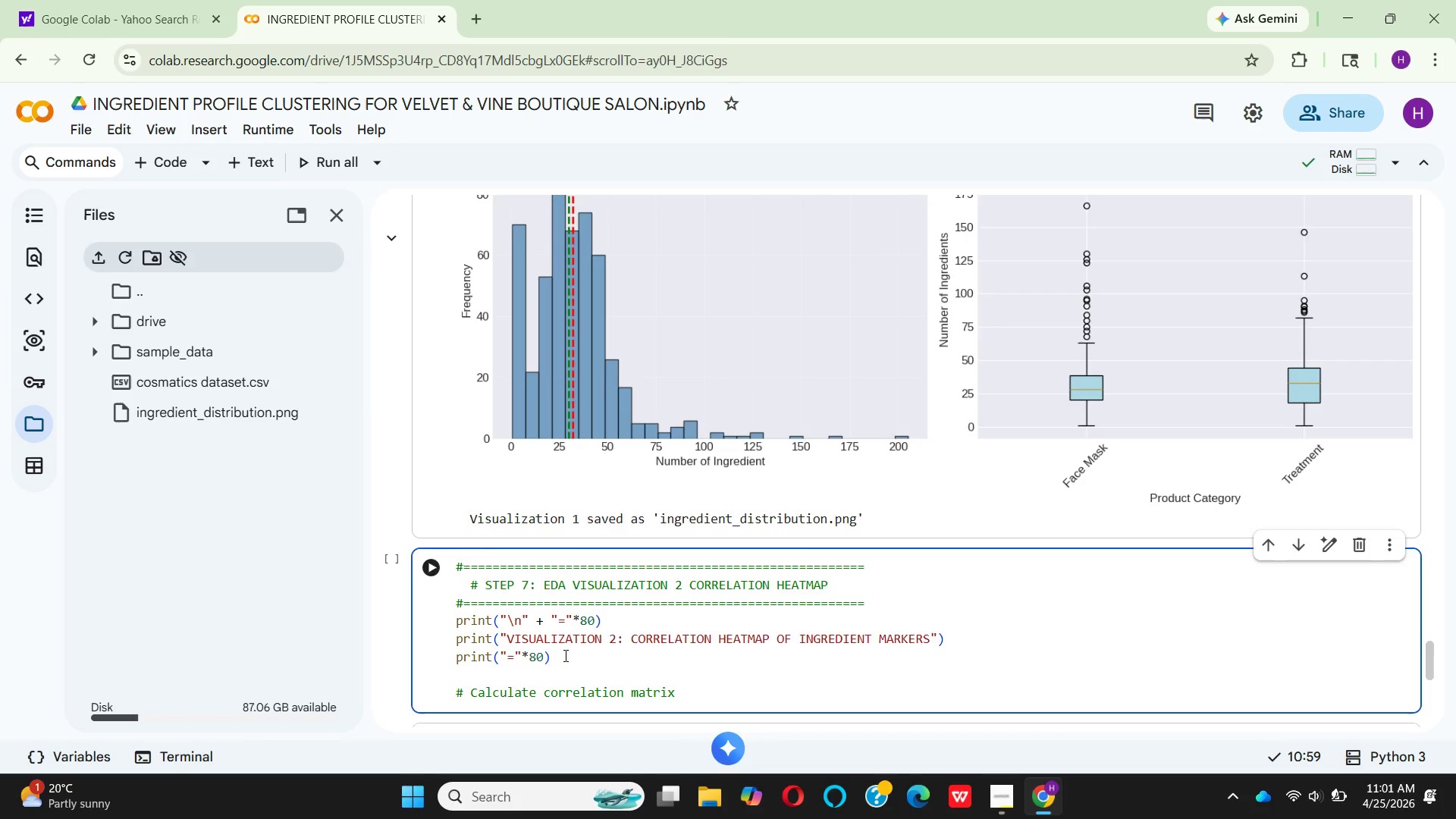 
key(Enter)
 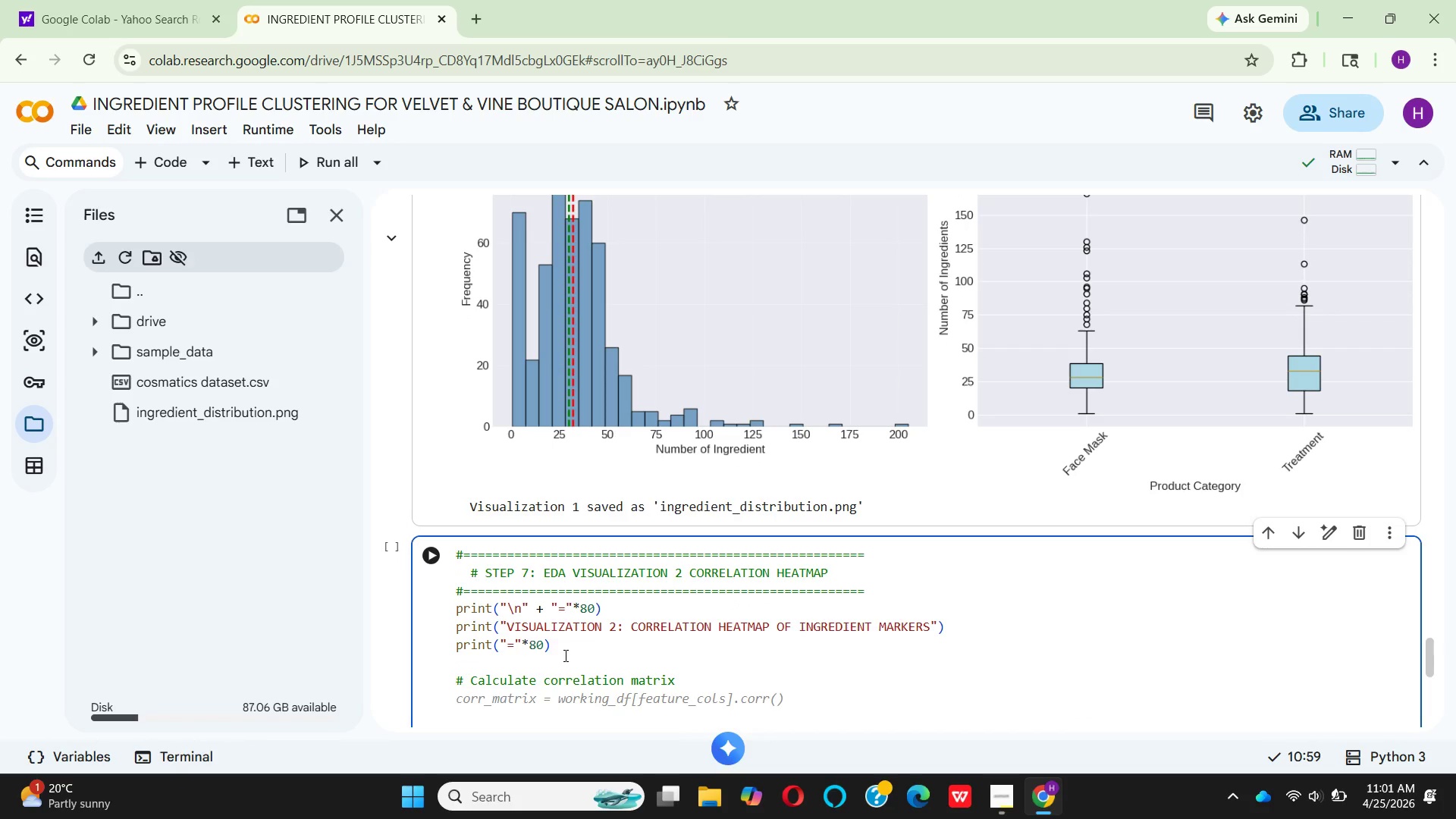 
type(corr)
 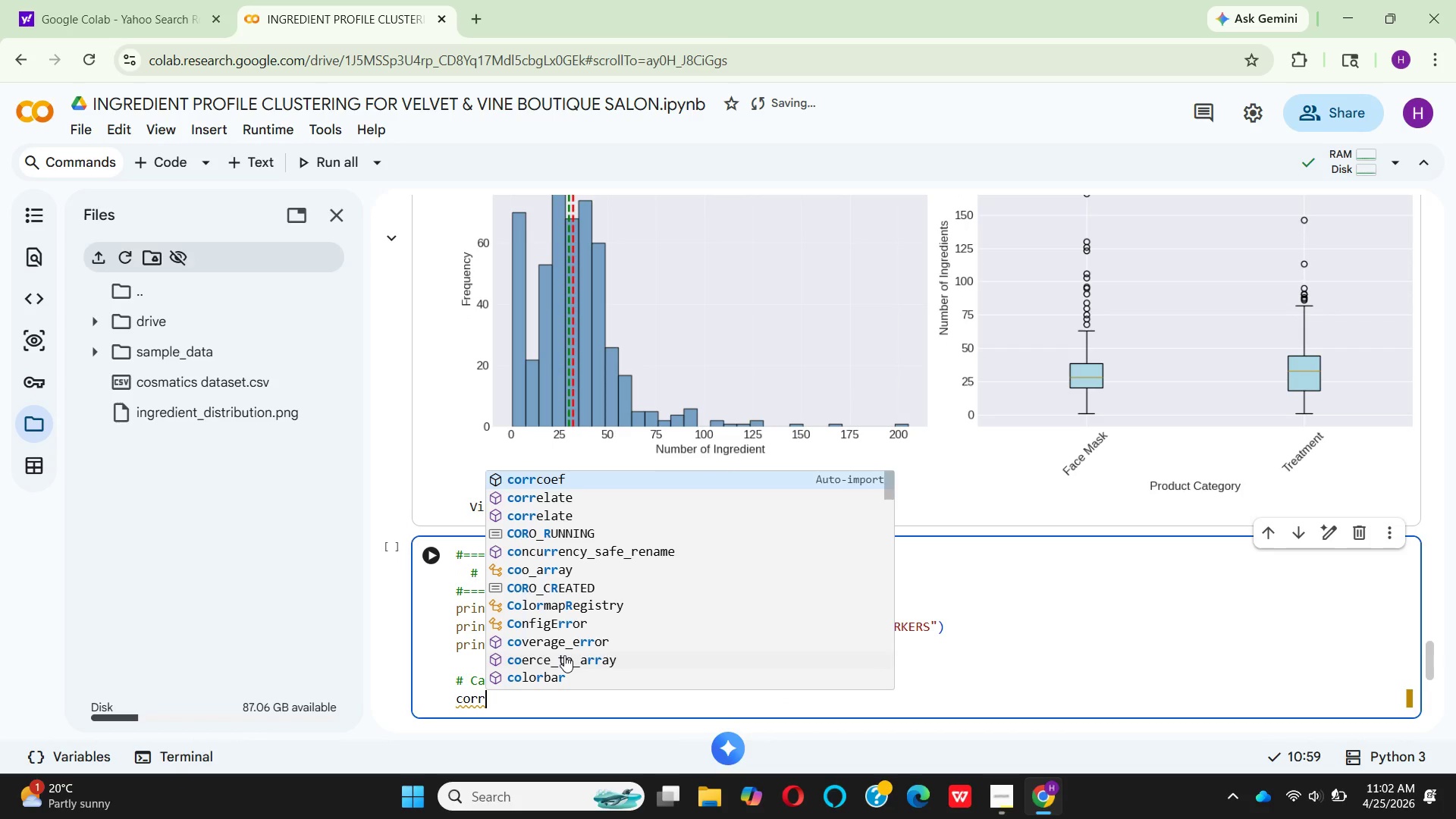 
key(Shift+Minus)
 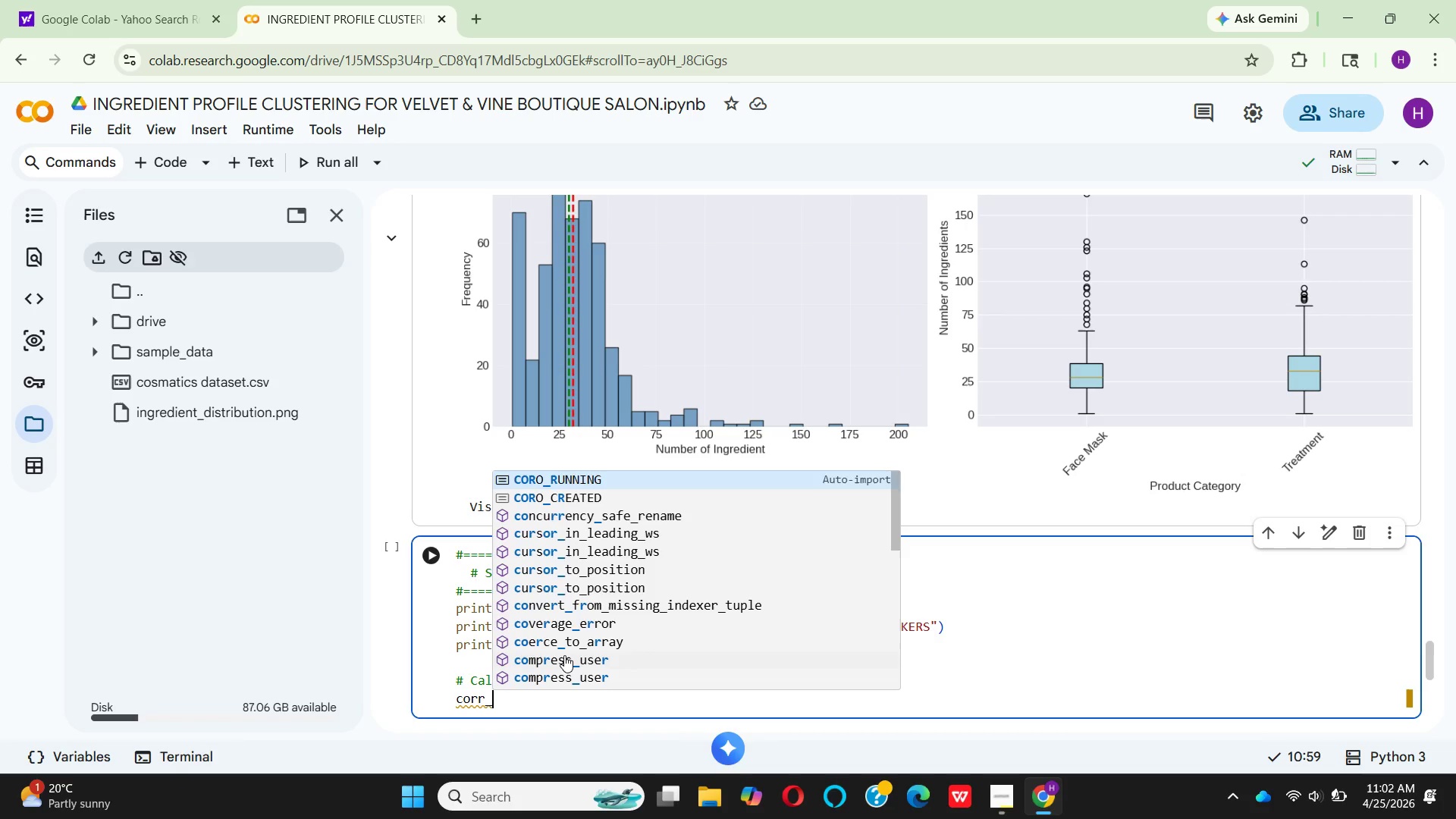 
key(C)
 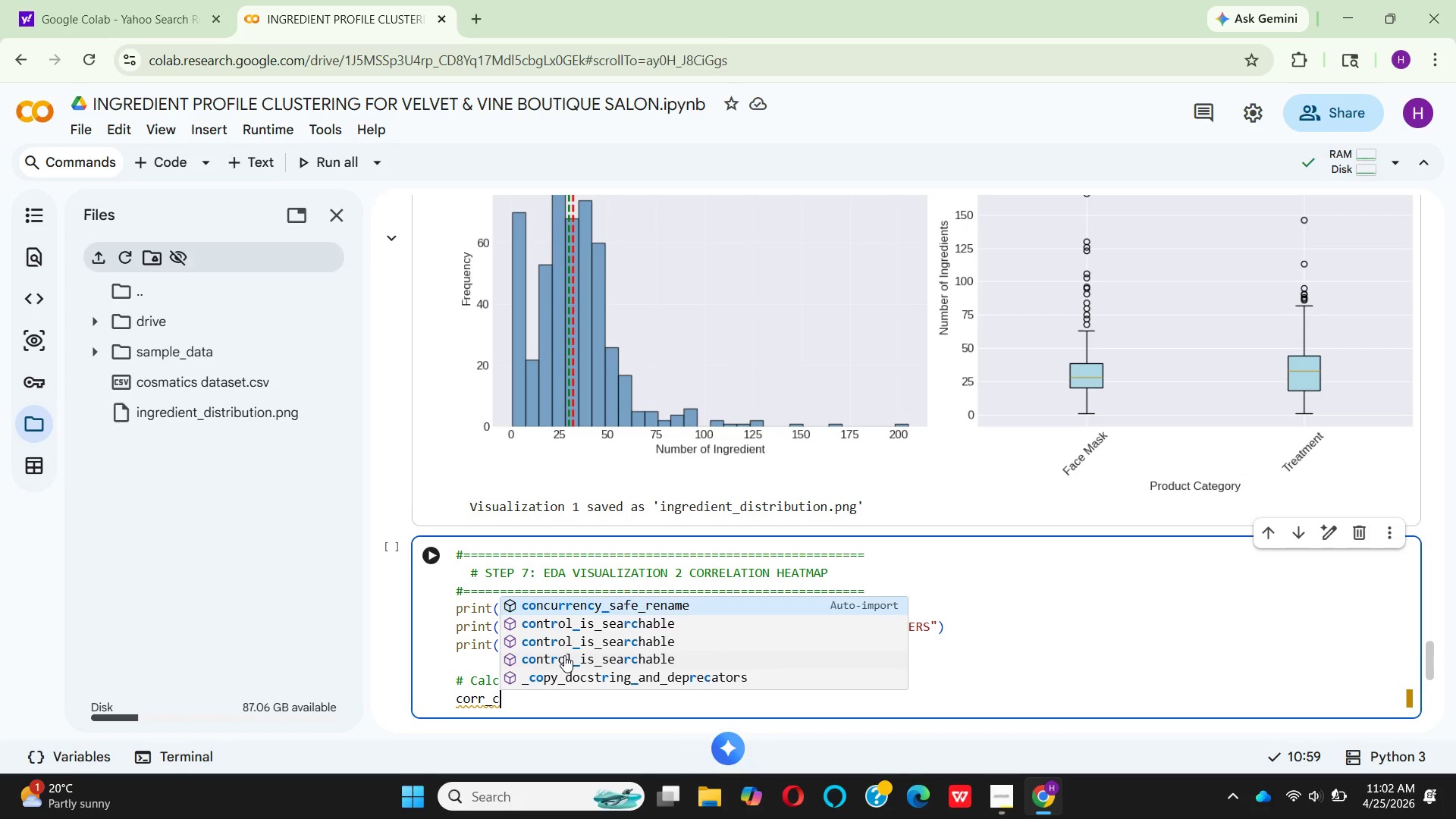 
type(ols = fea)
 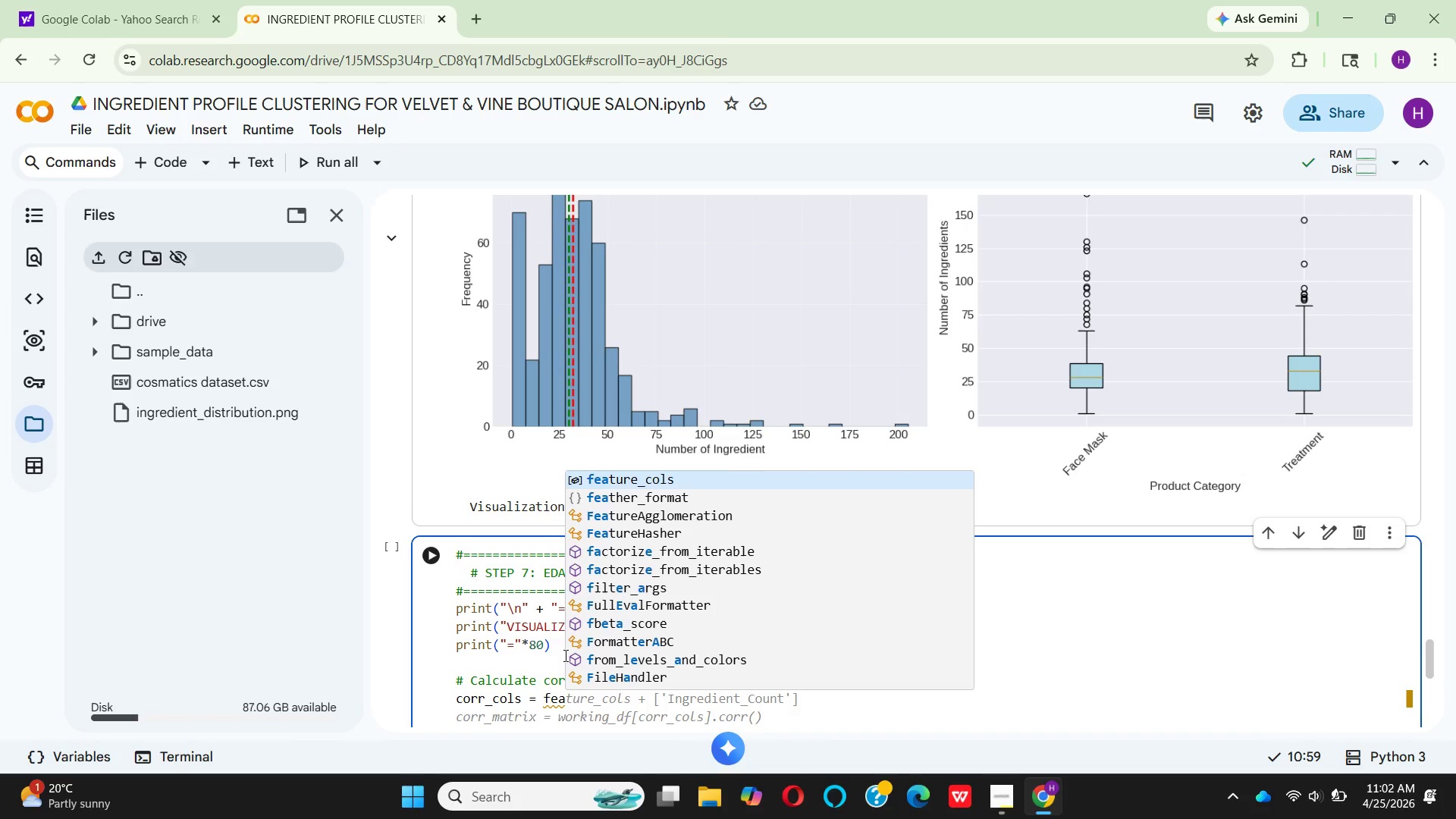 
key(Enter)
 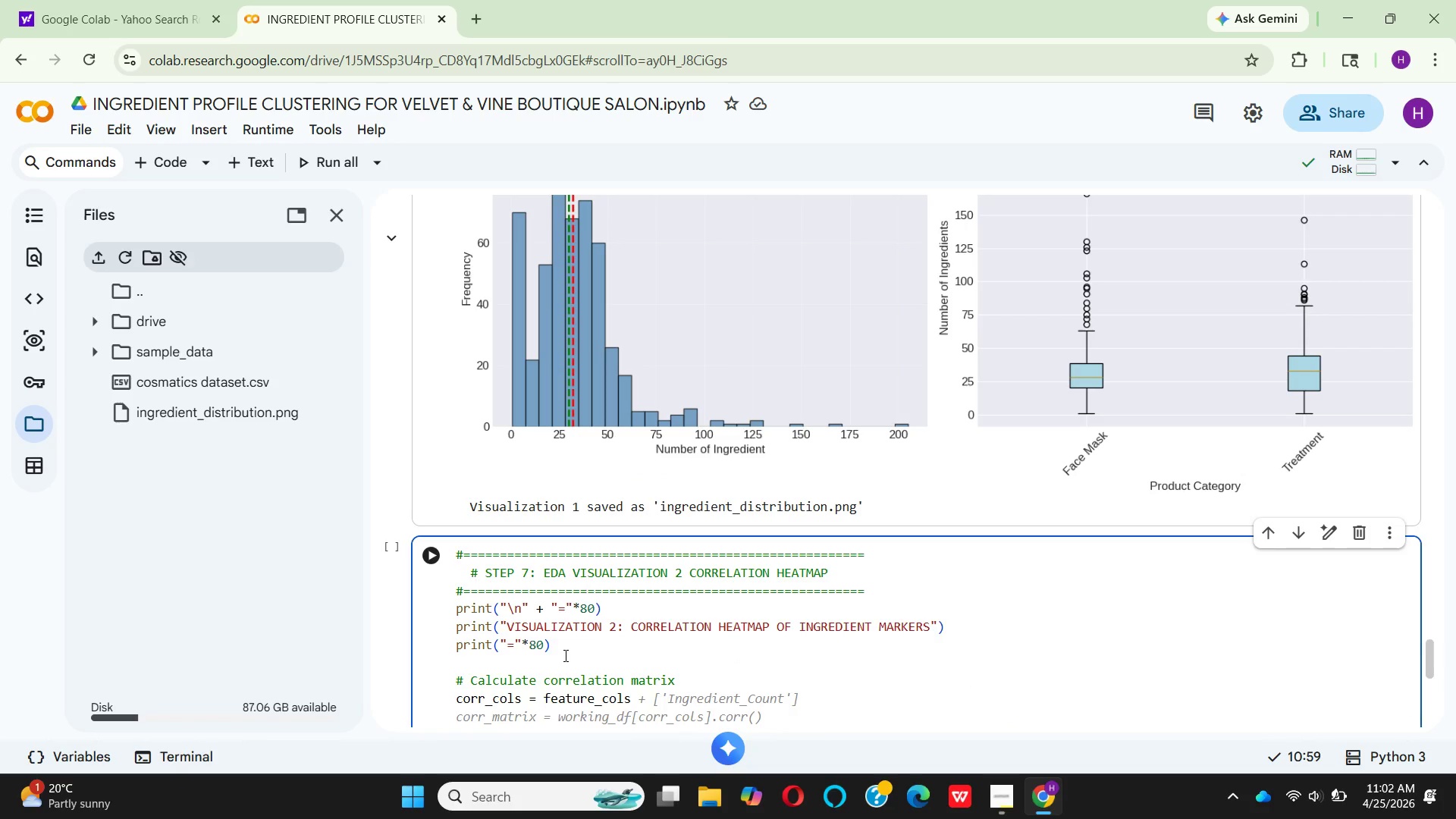 
type( =)
key(Backspace)
type(+ ['Ingri)
key(Backspace)
type(edient_Count)
 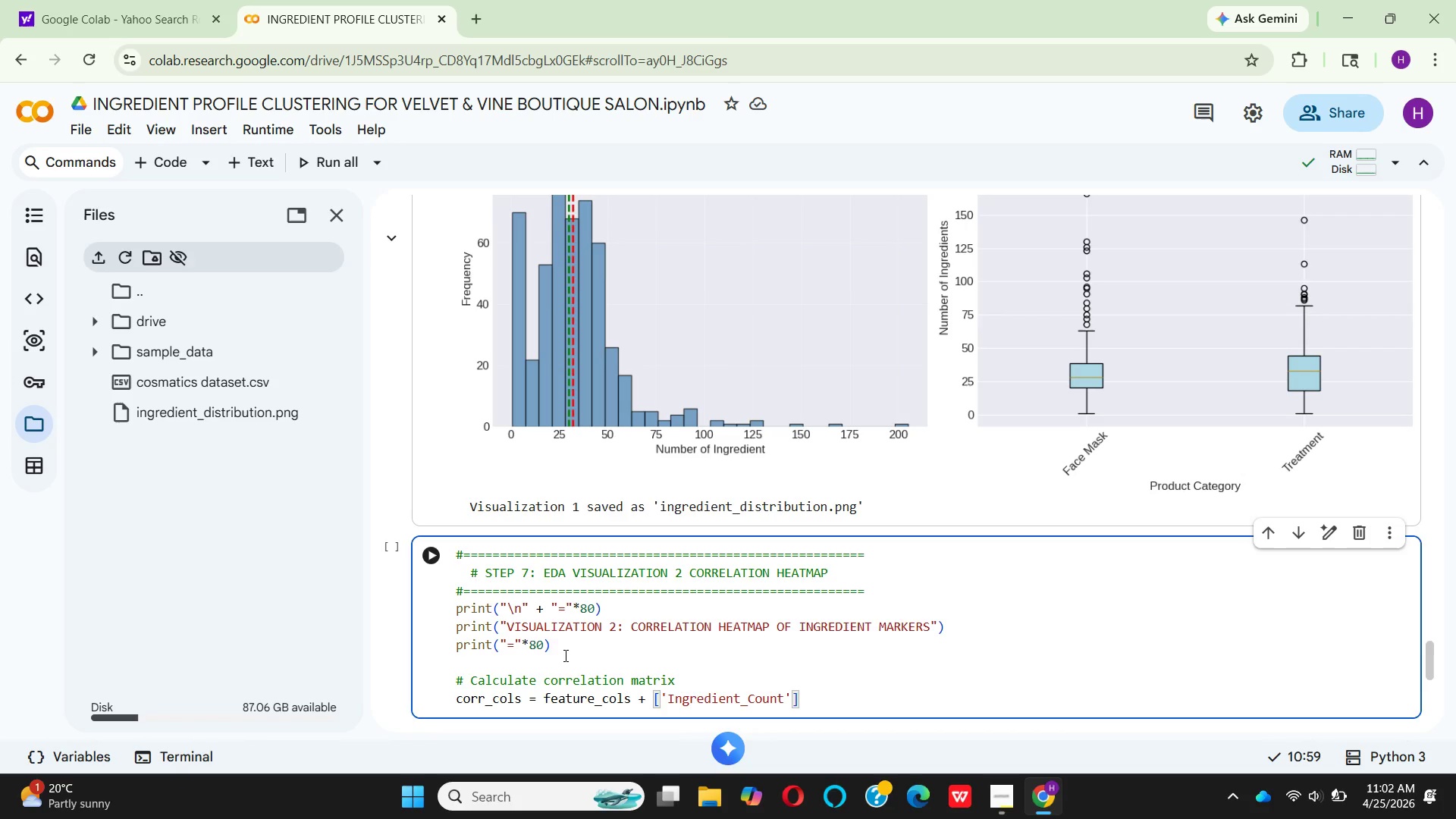 
key(ArrowRight)
 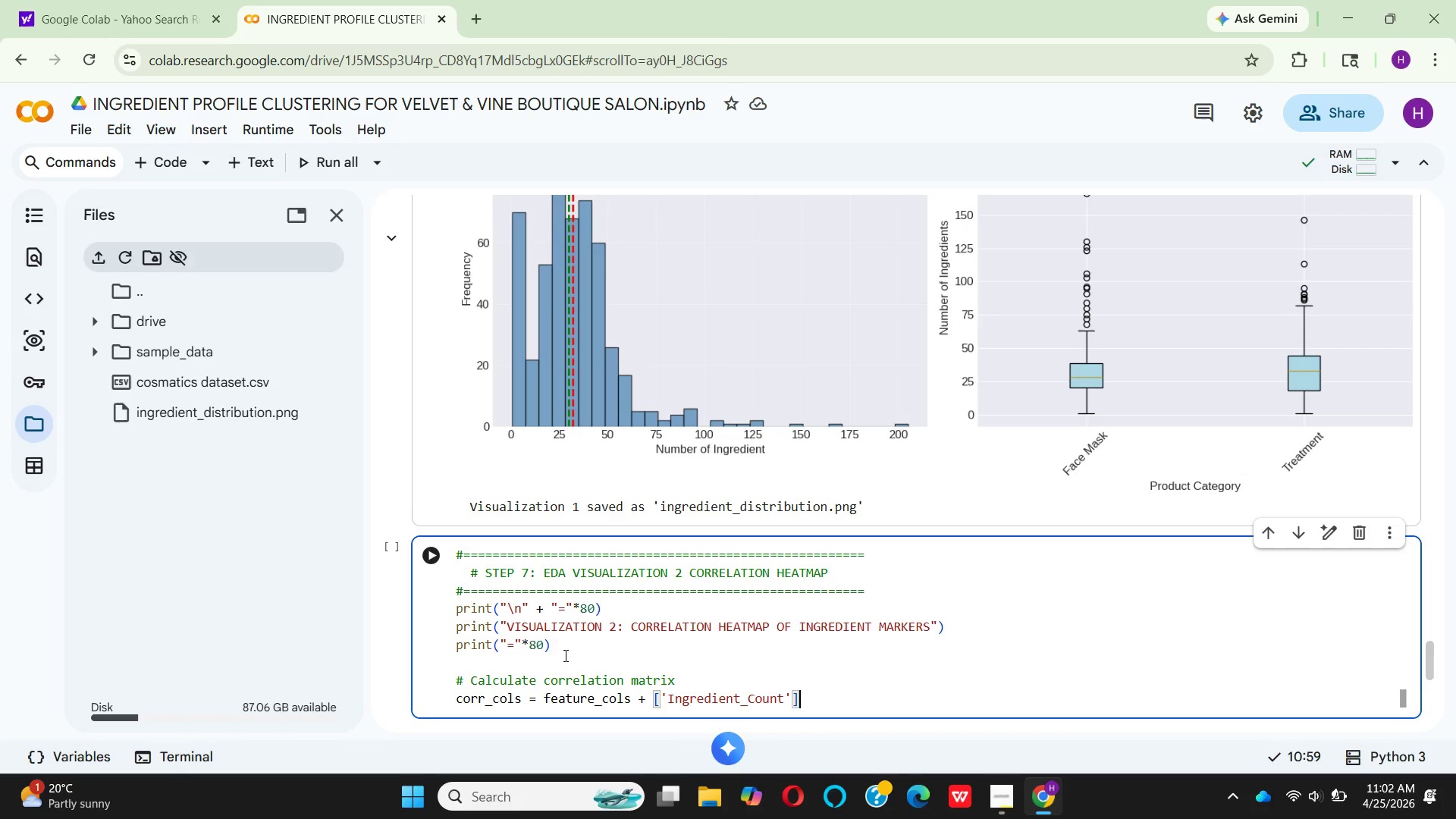 
key(ArrowRight)
 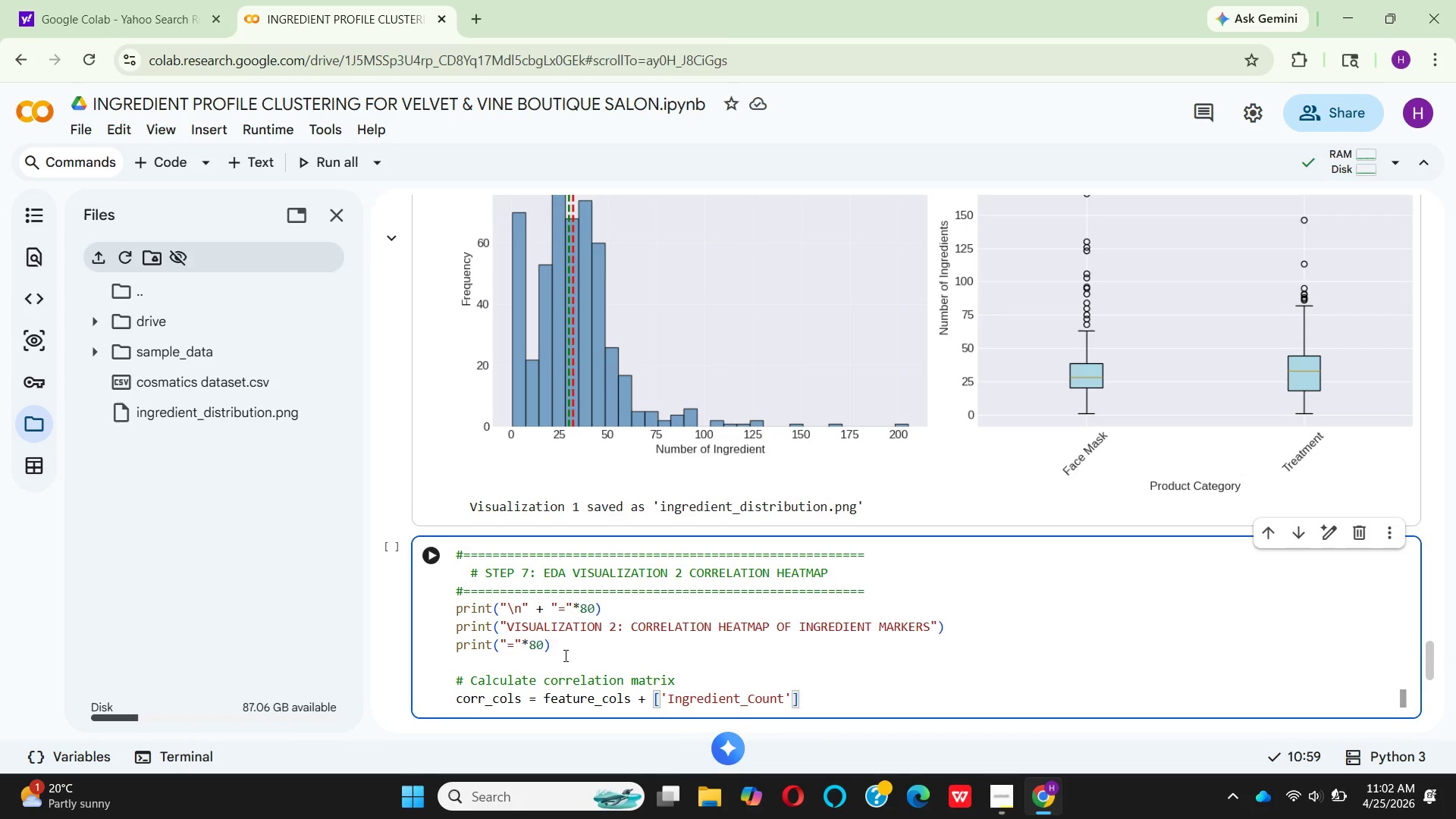 
key(Enter)
 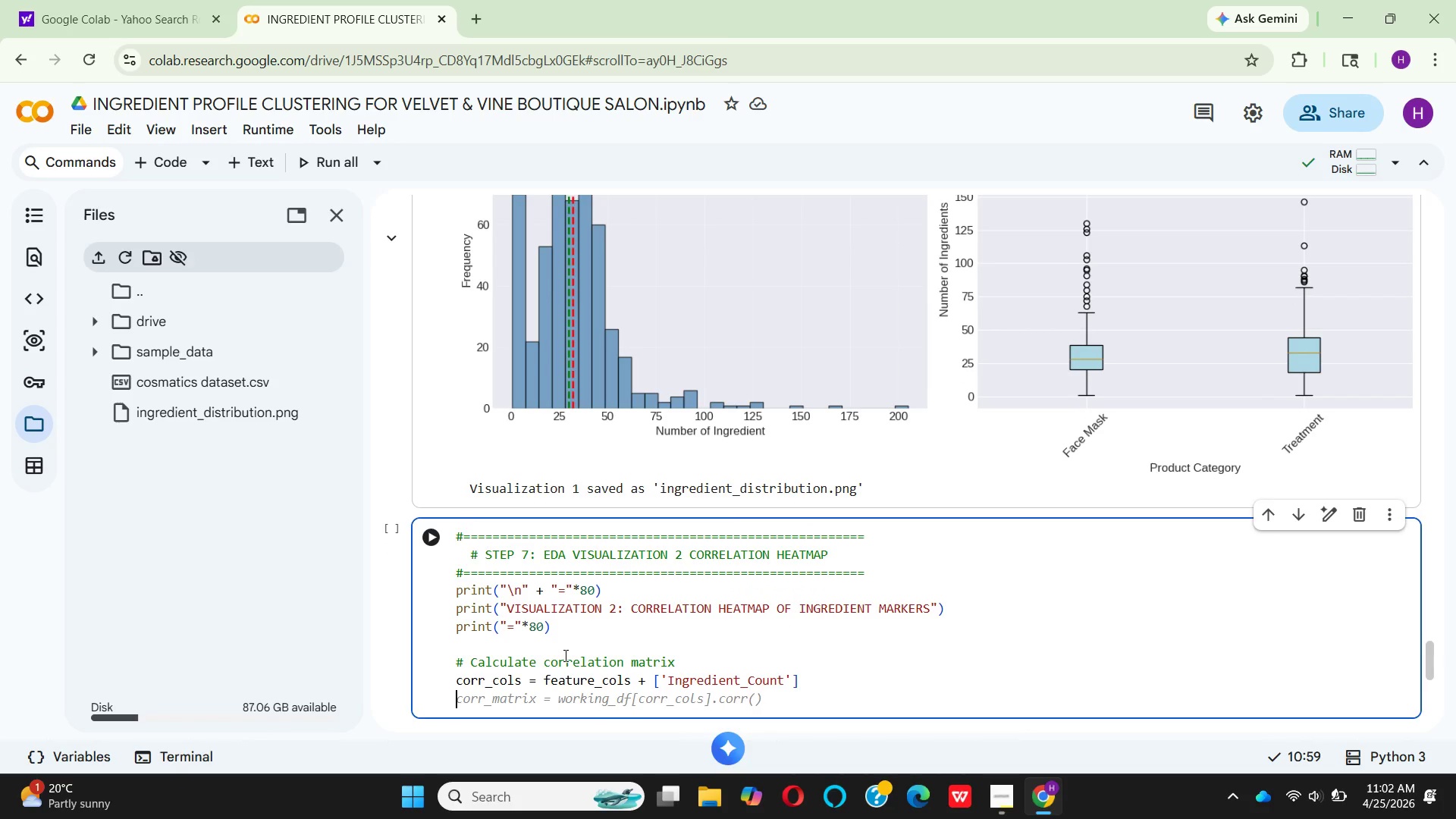 
type(corr)
 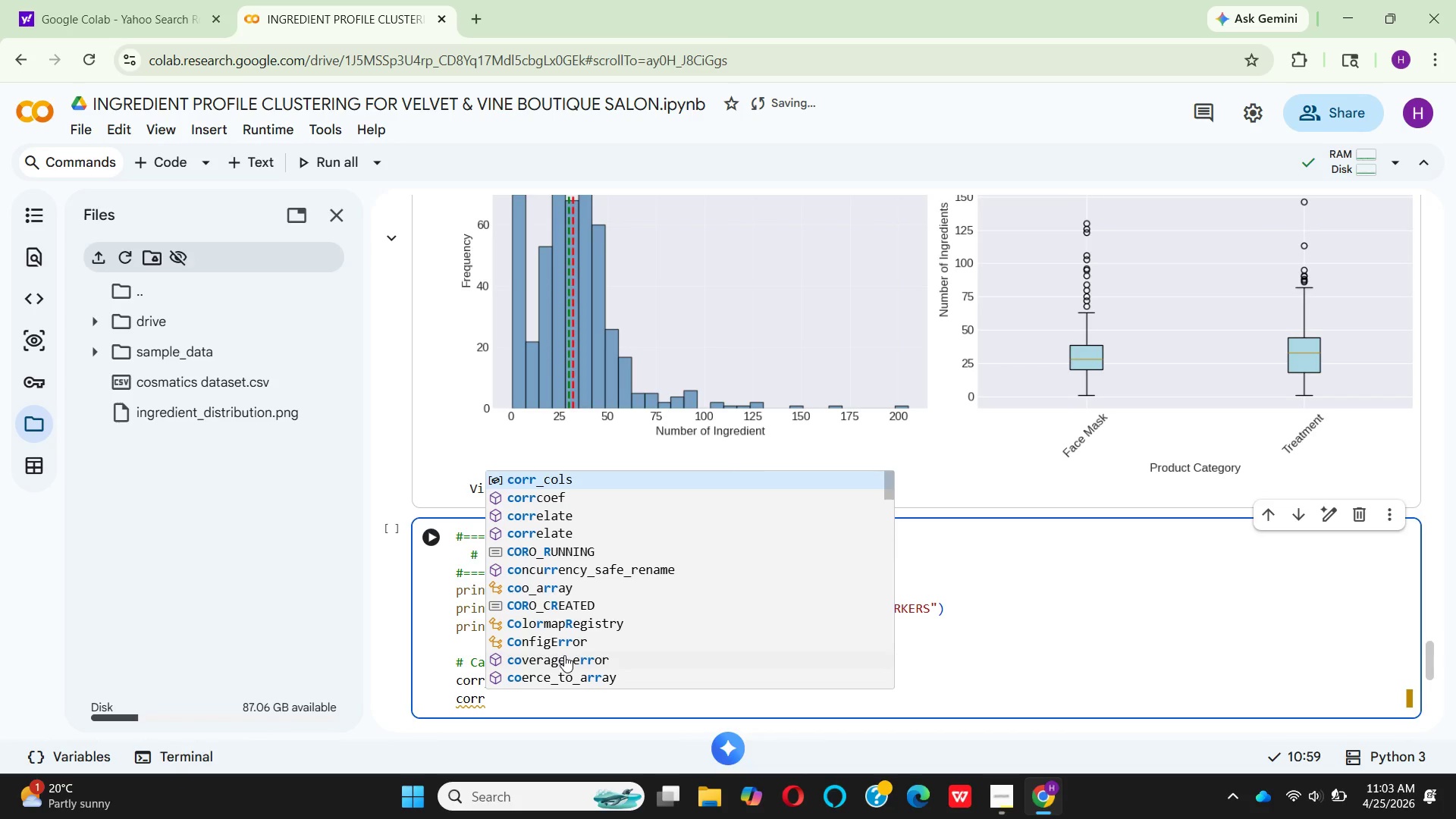 
wait(6.16)
 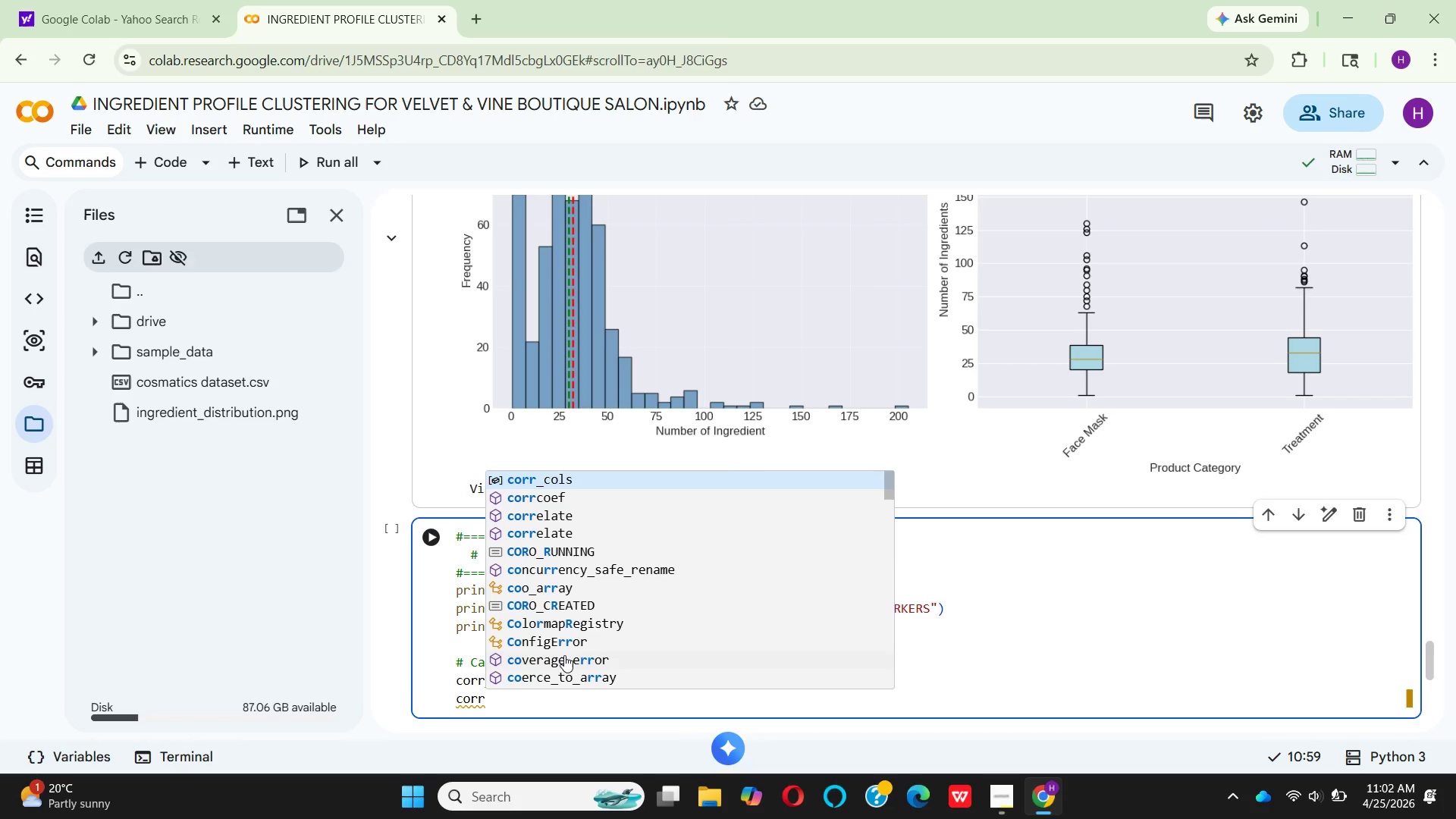 
key(E)
 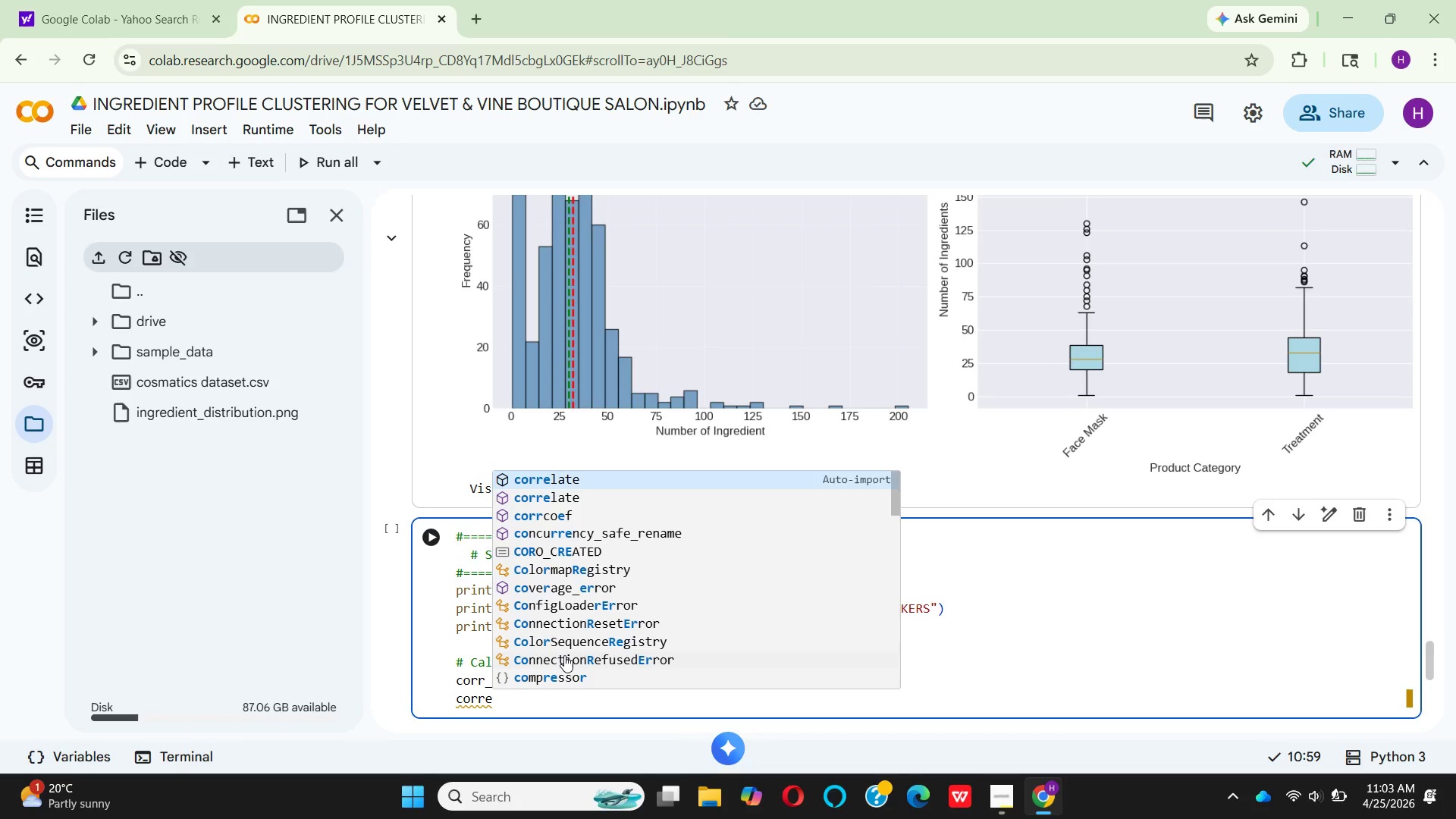 
wait(7.19)
 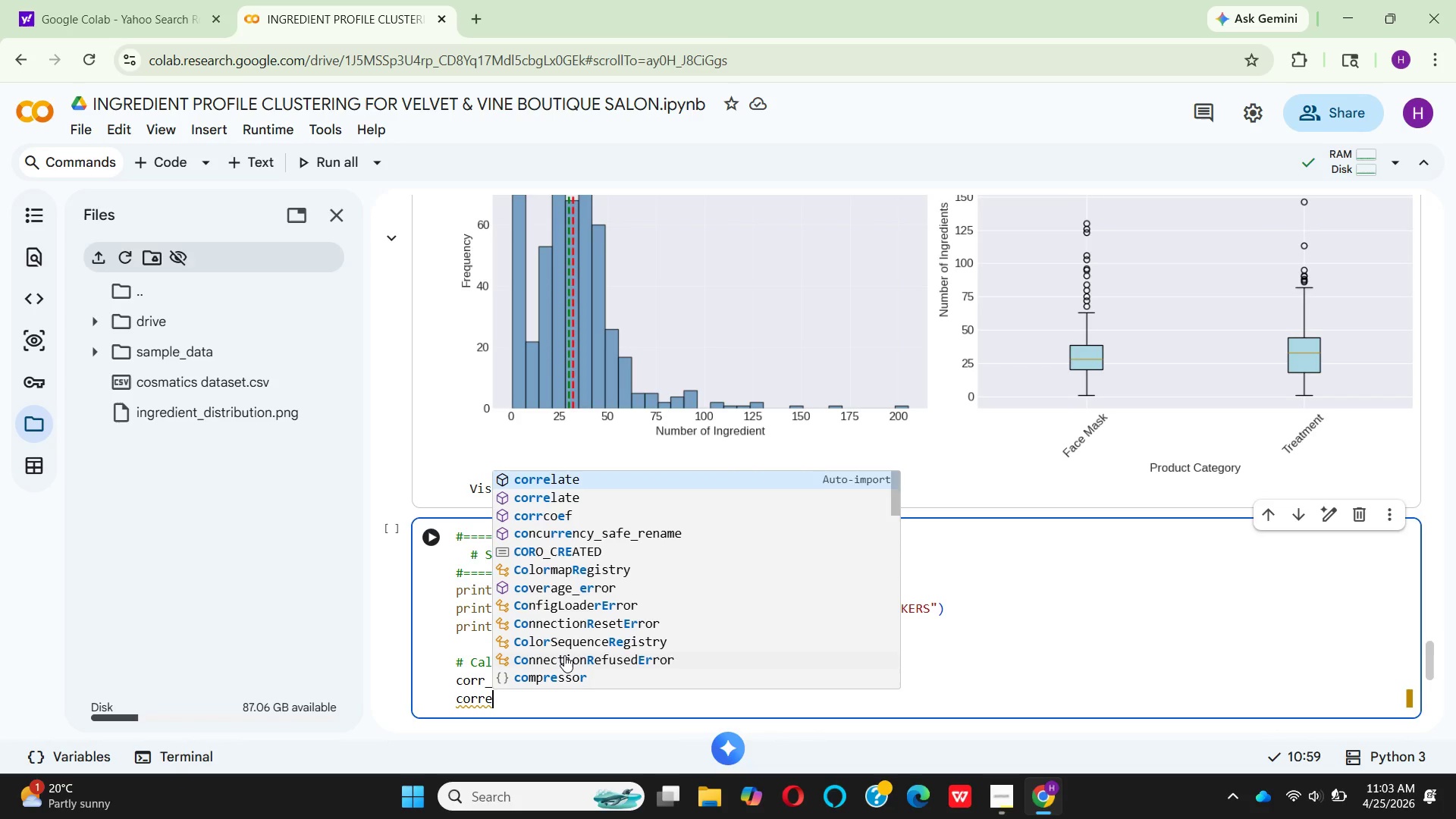 
type(lat)
 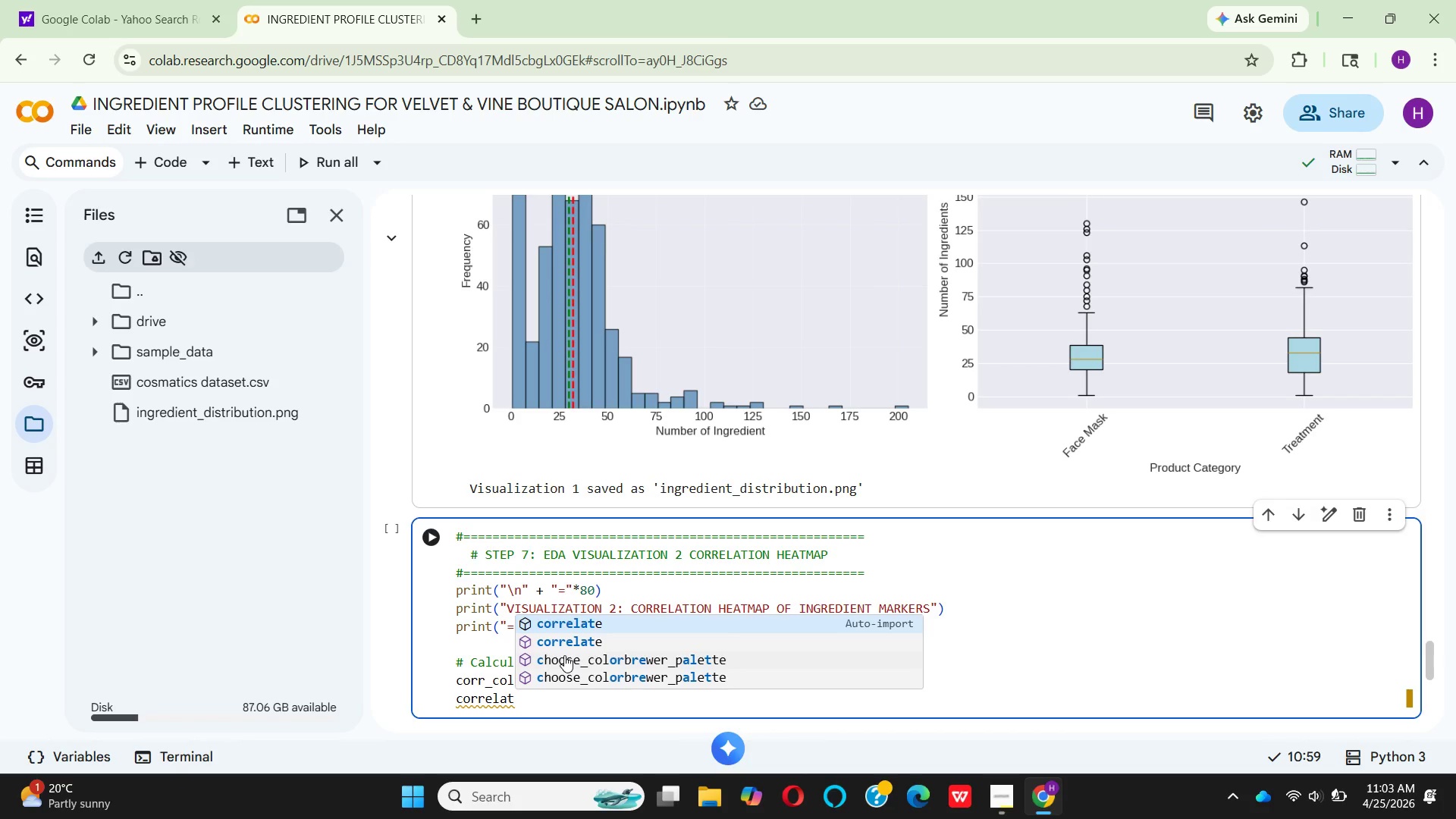 
wait(5.06)
 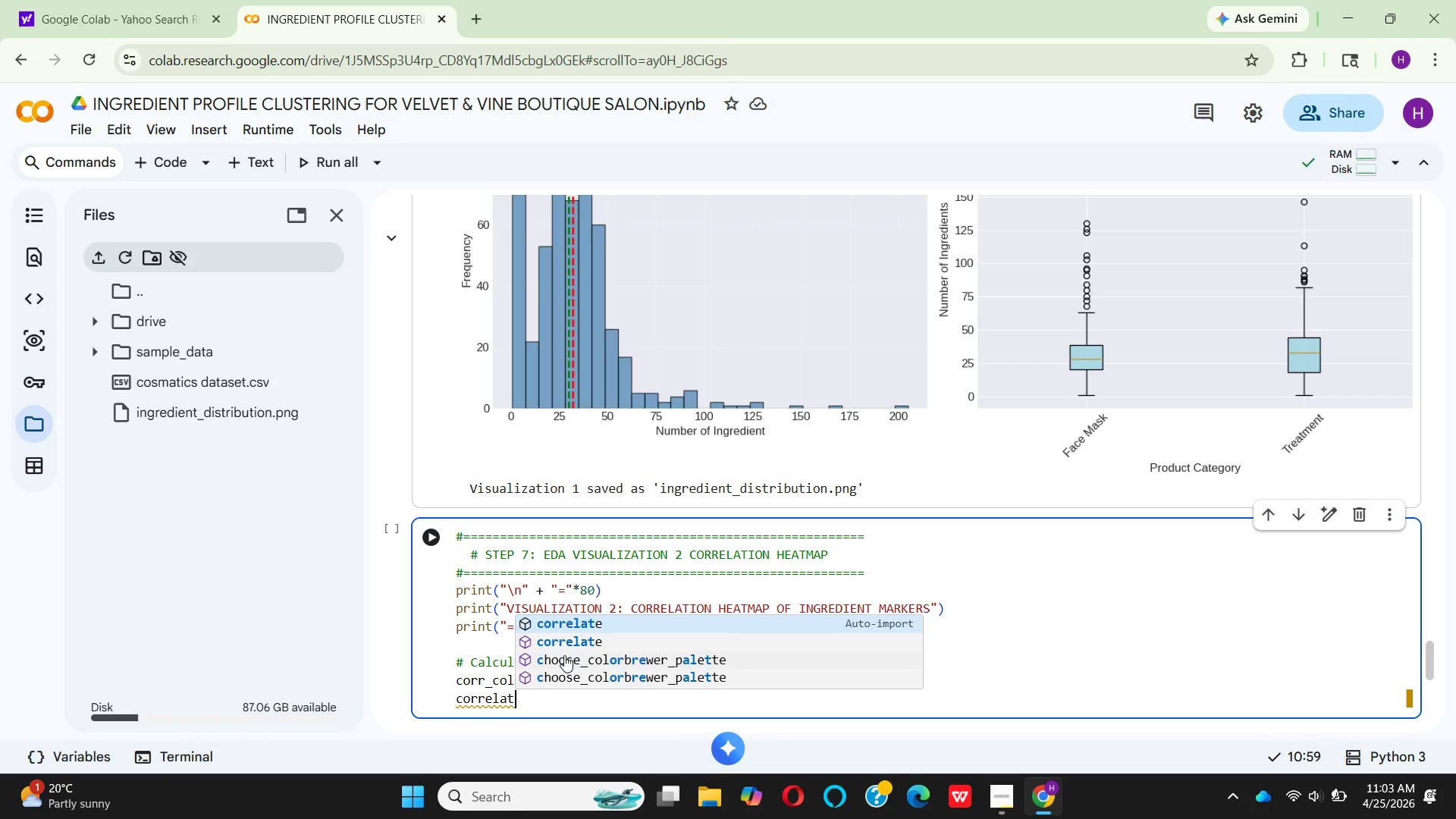 
type(ion)
 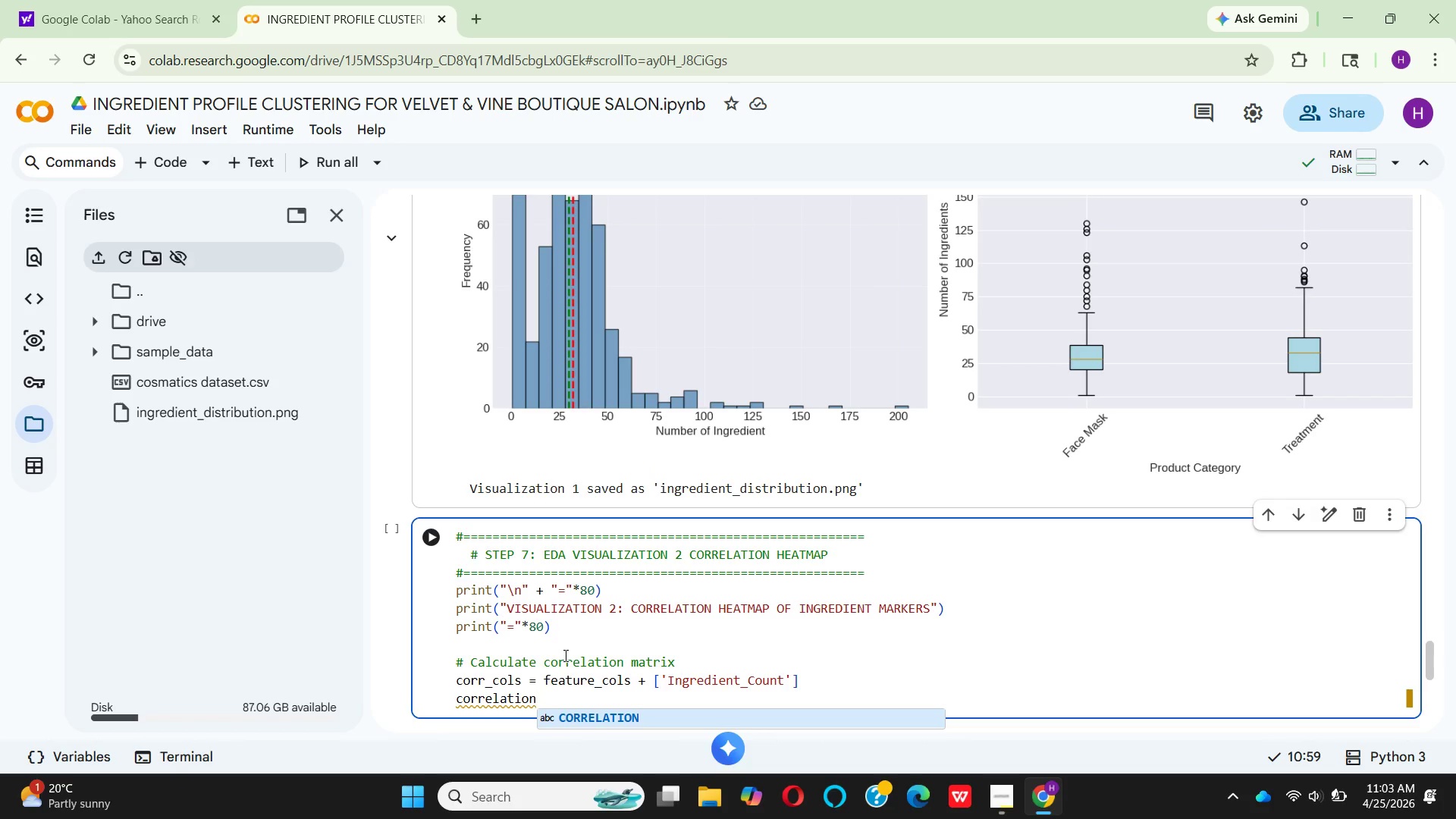 
wait(11.86)
 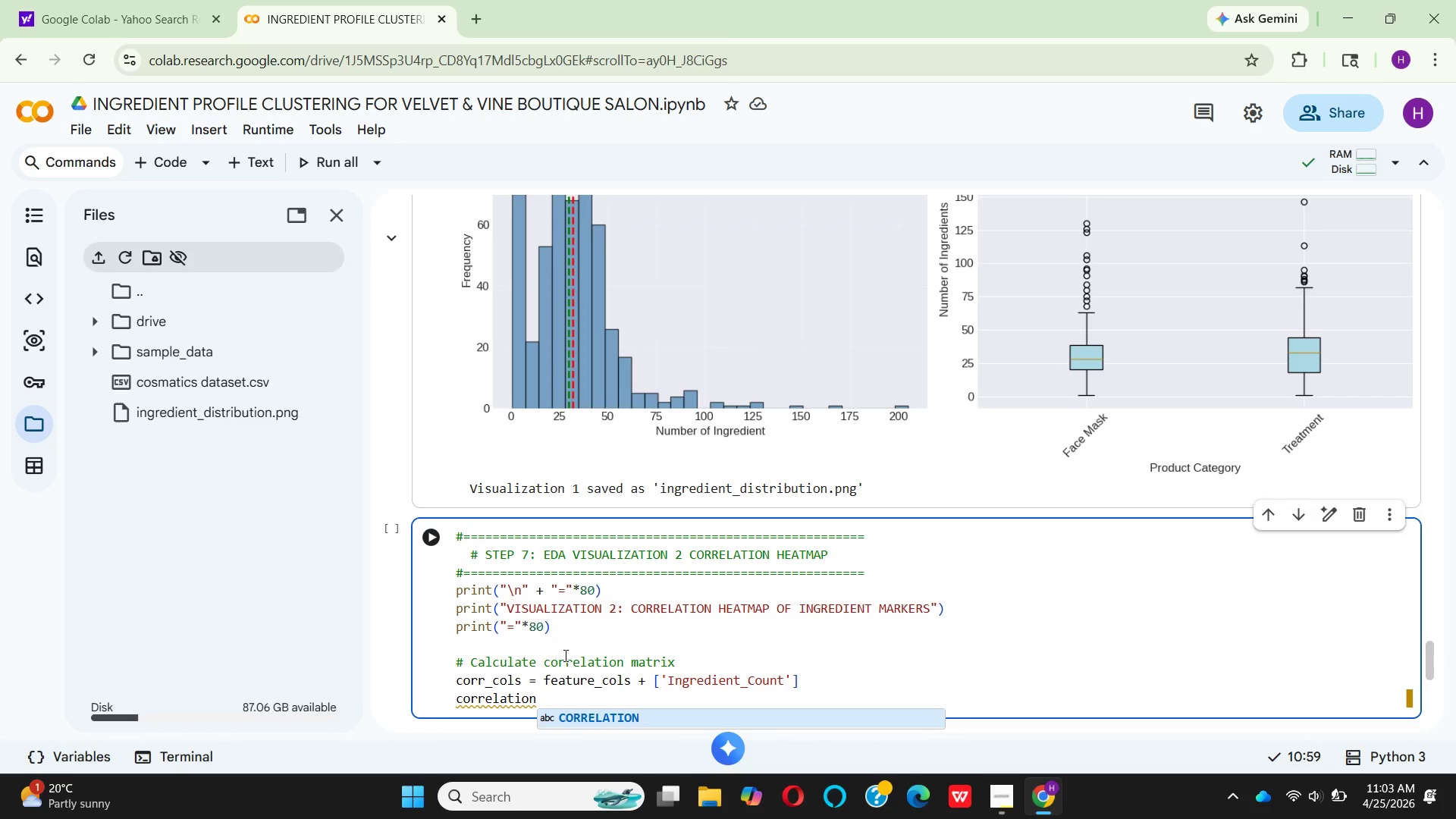 
key(Shift+Minus)
 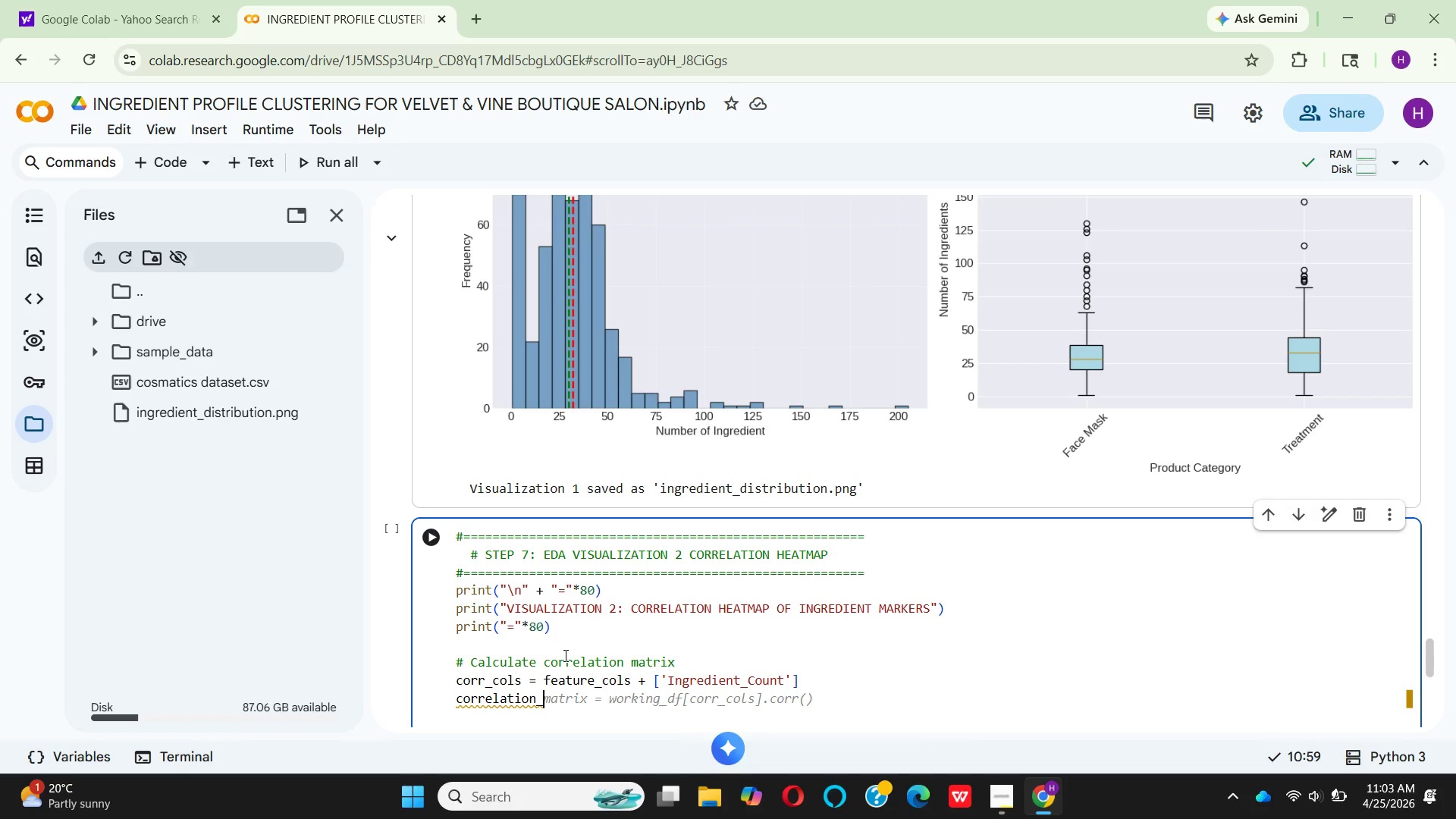 
type(matrix = wo)
 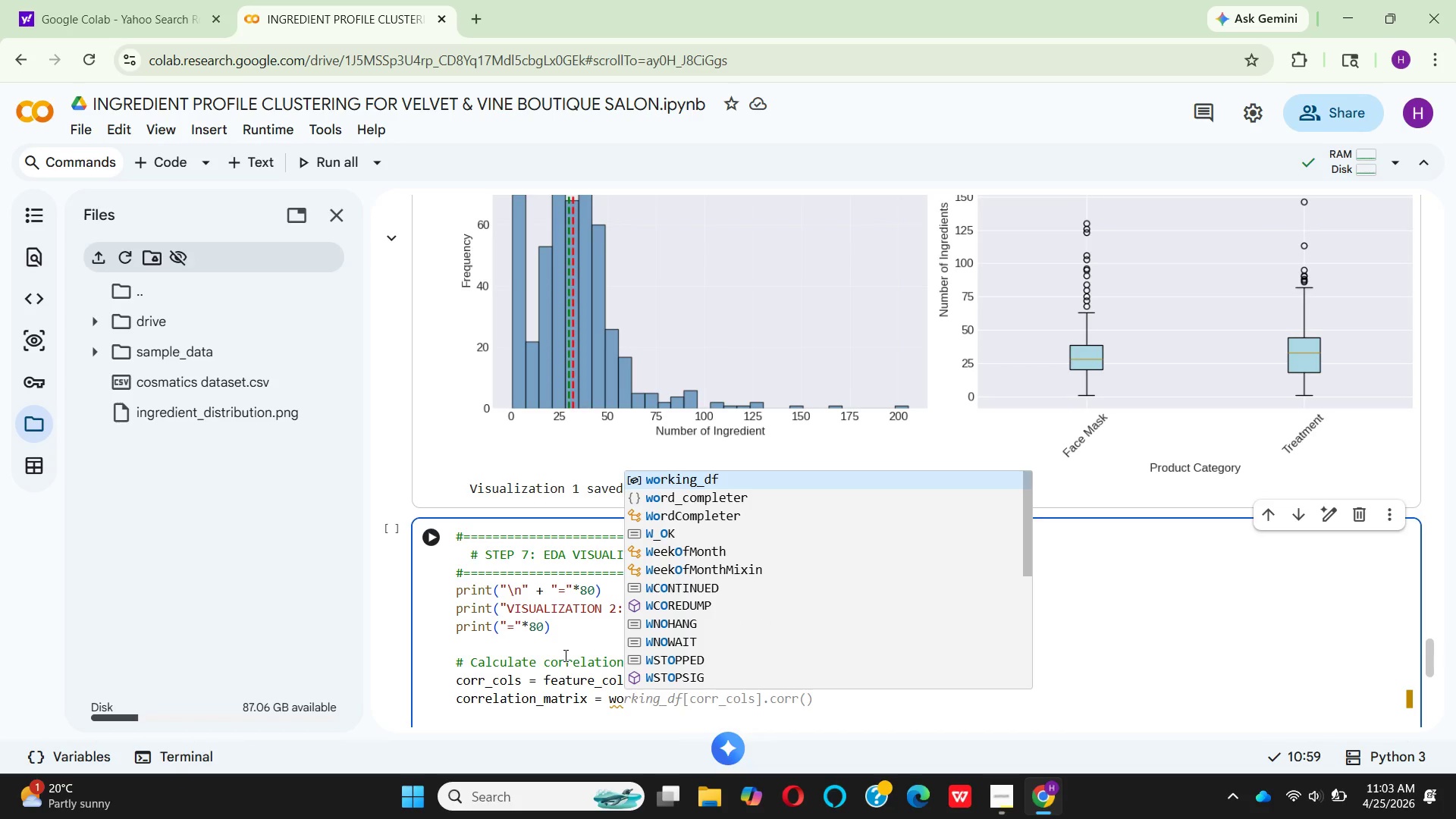 
key(Enter)
 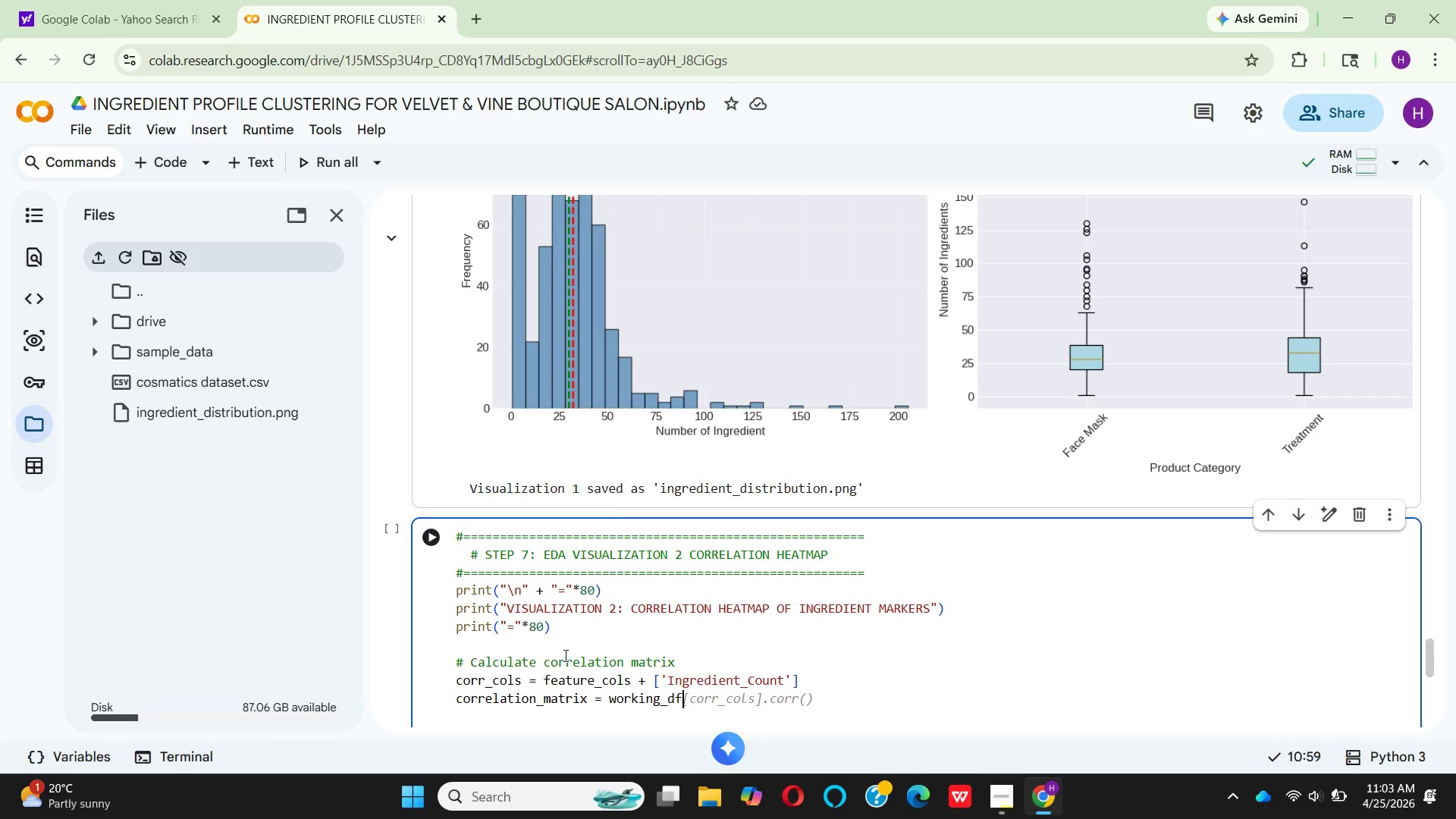 
key(BracketLeft)
 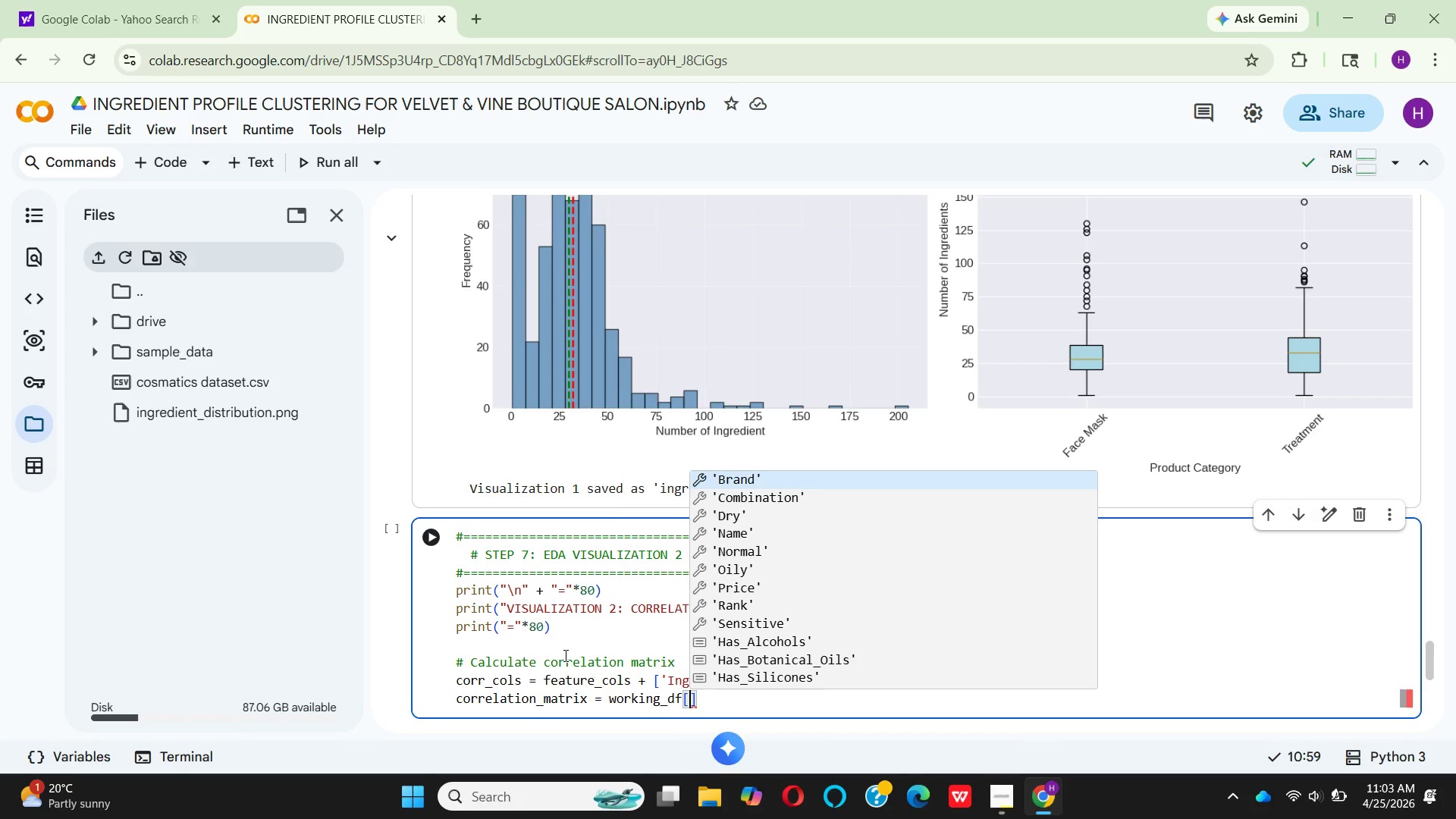 
wait(6.34)
 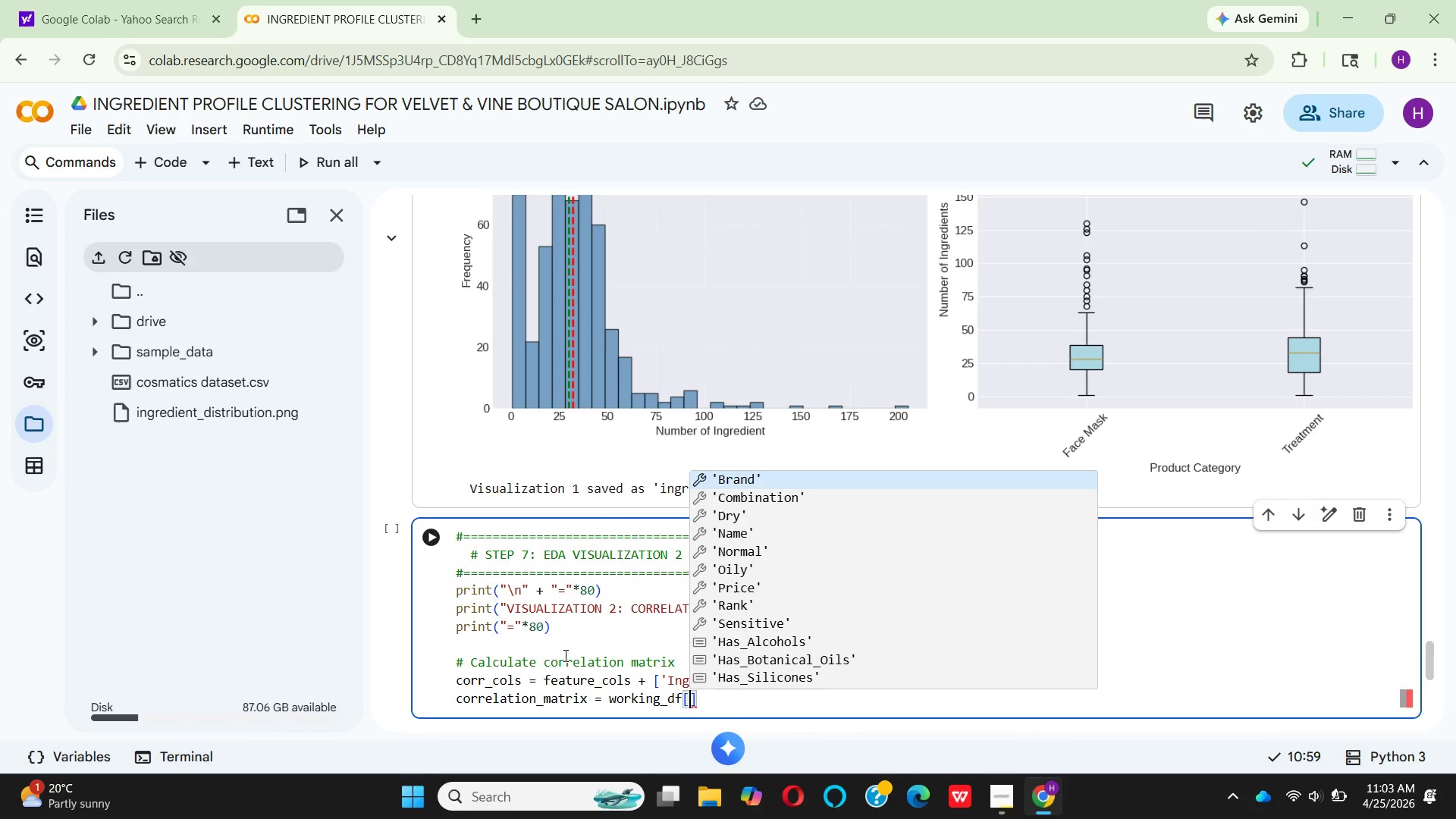 
hold_key(key=Space, duration=0.31)
 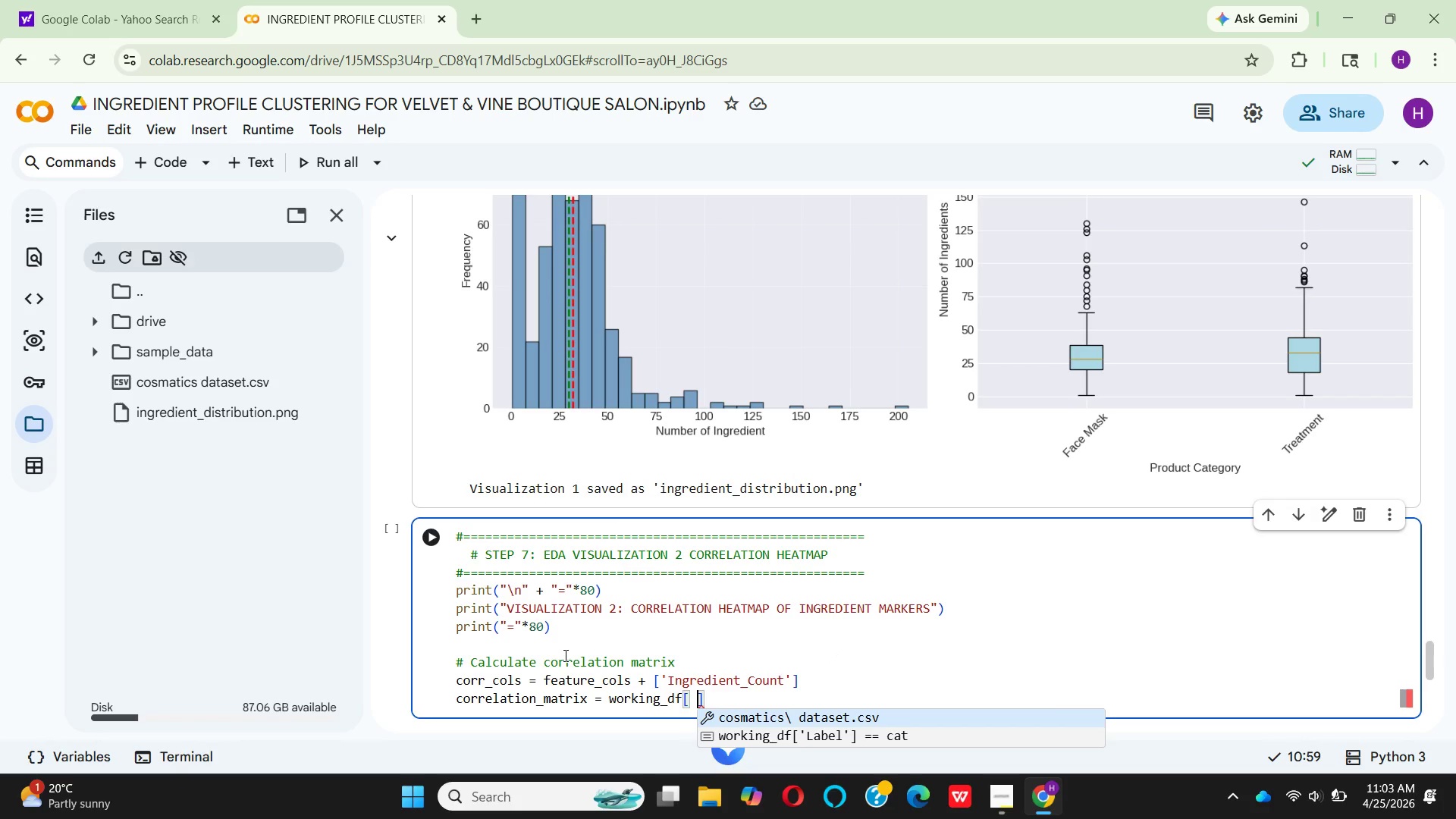 
key(Backspace)
type(co)
 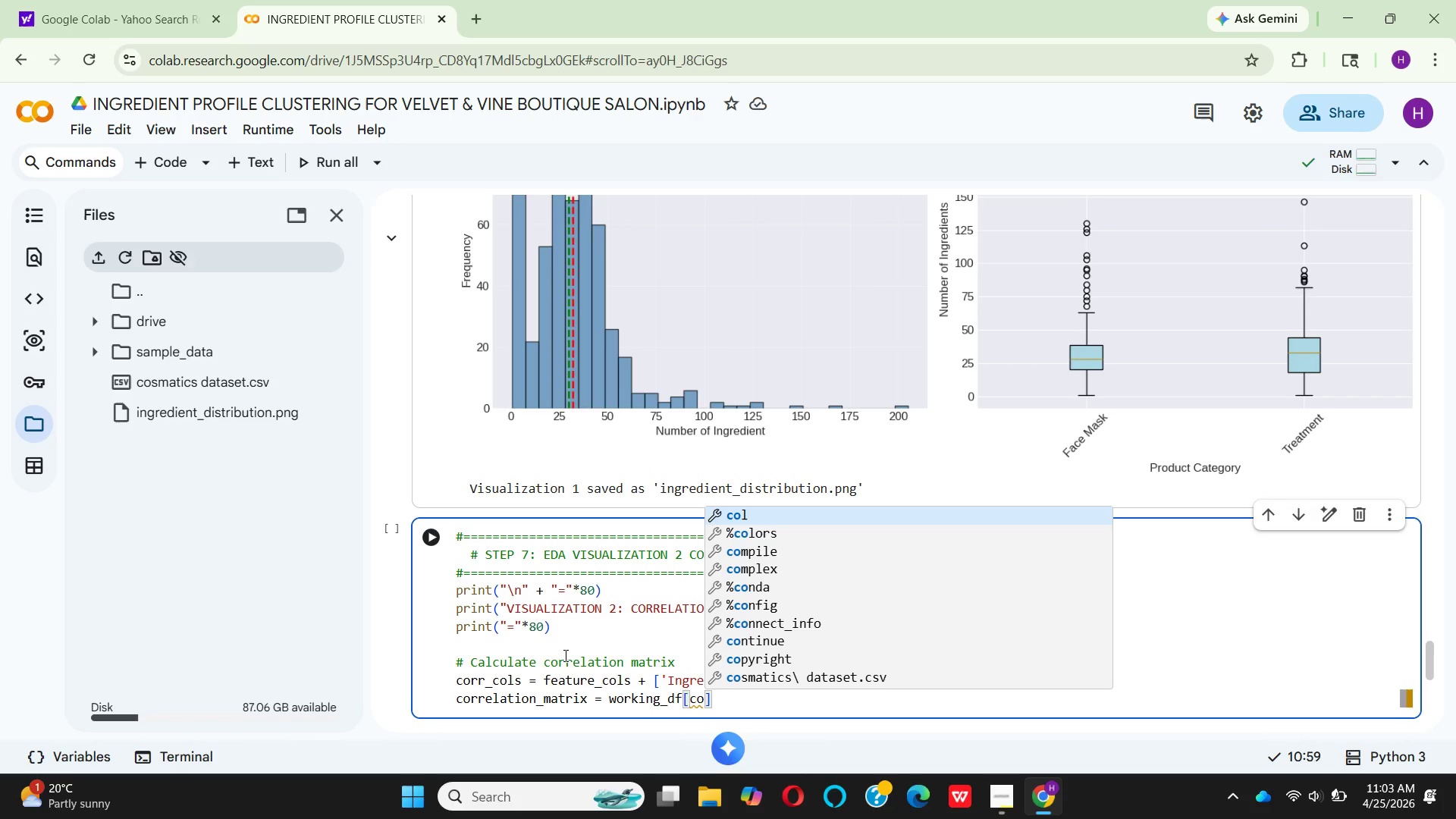 
type(rr)
 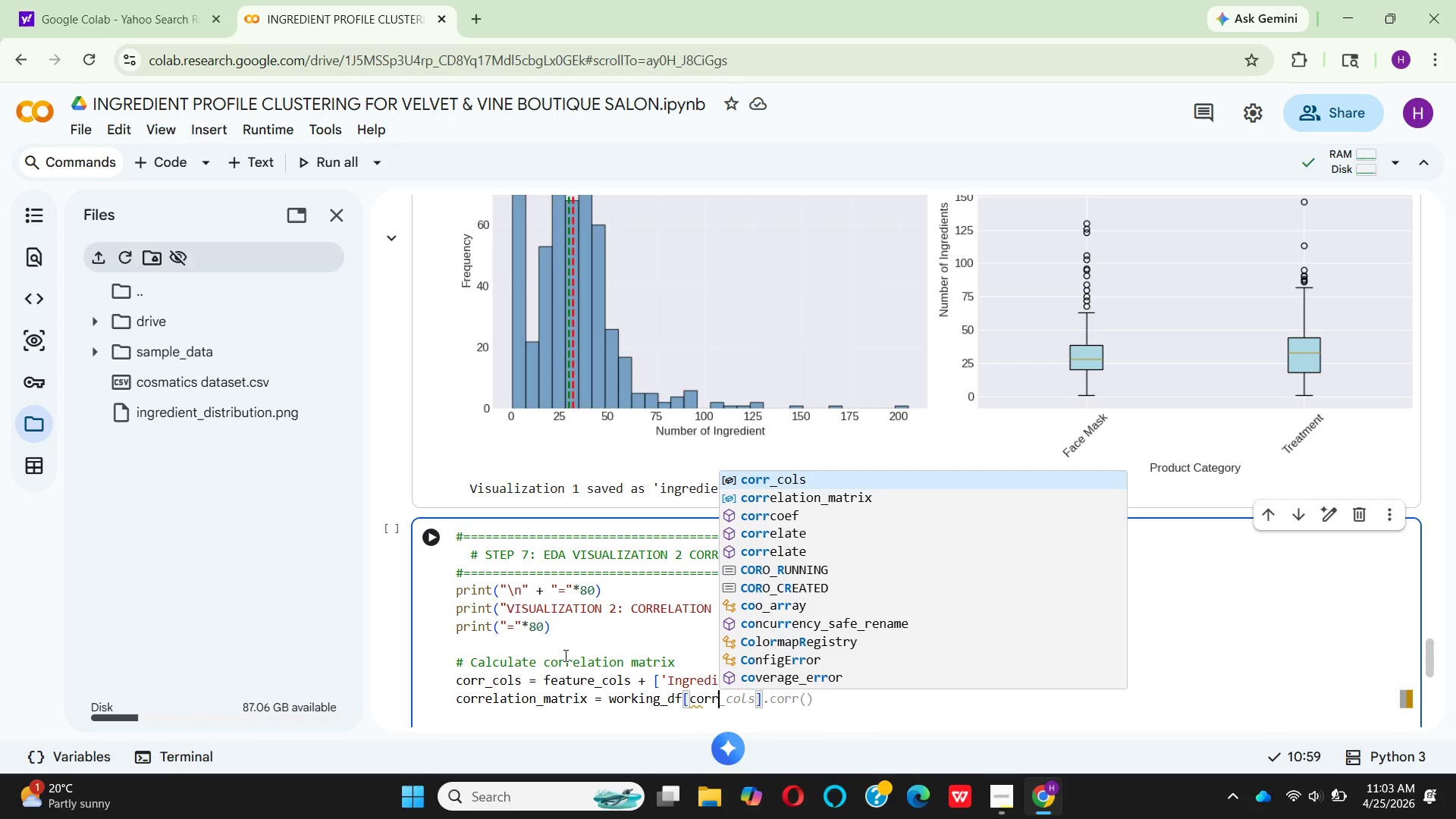 
key(Enter)
 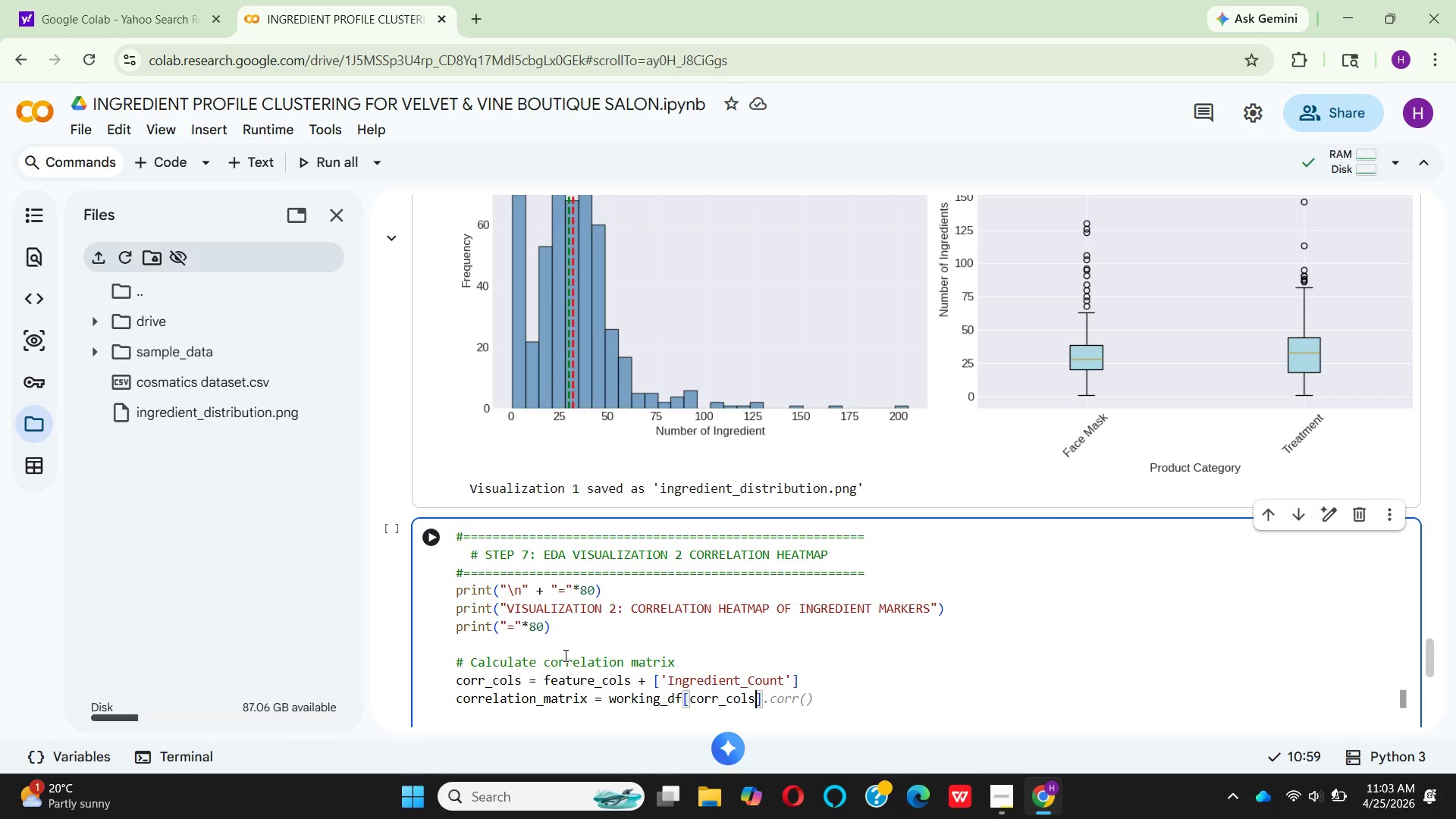 
key(ArrowRight)
 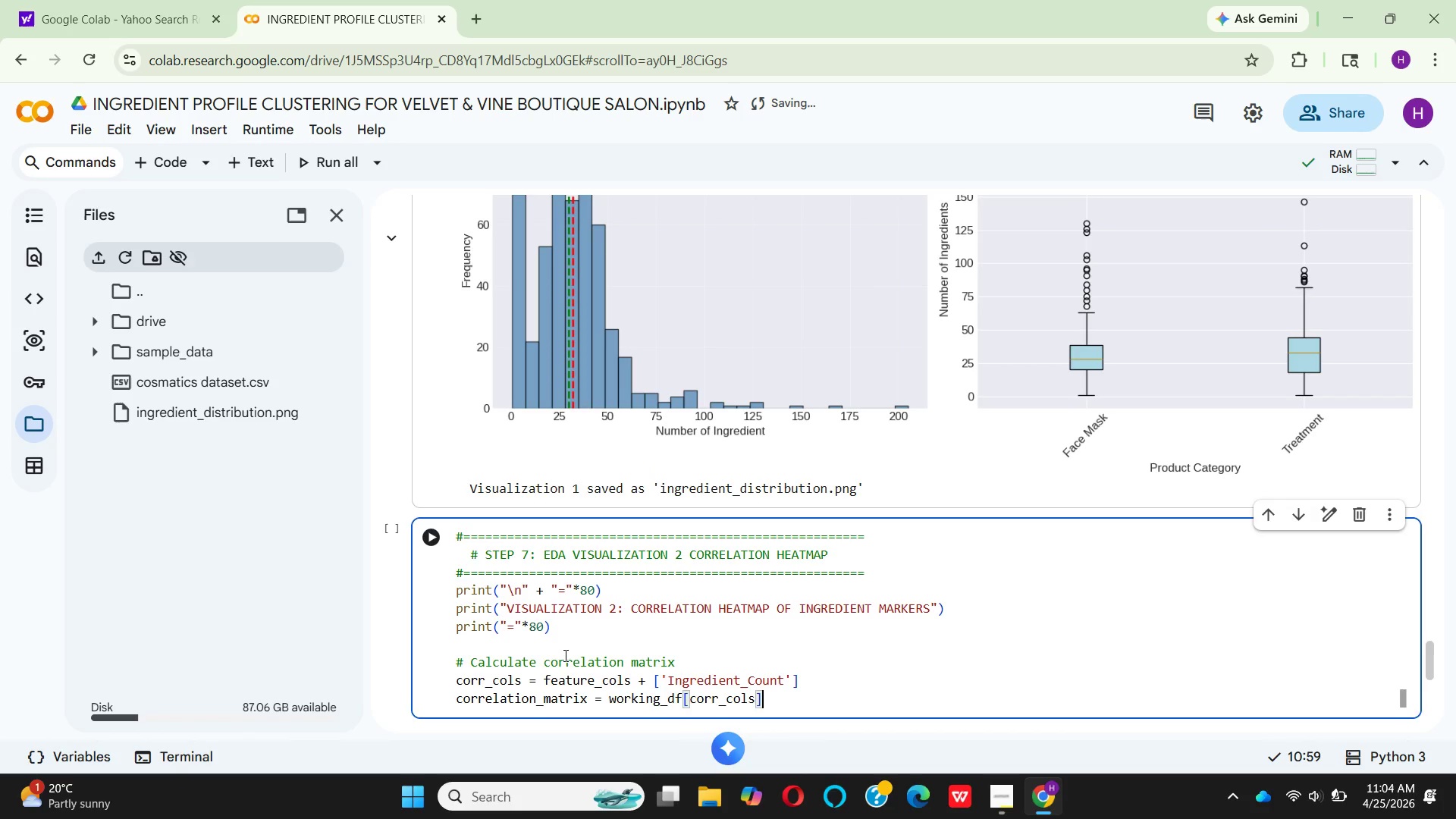 
type(.corr()
 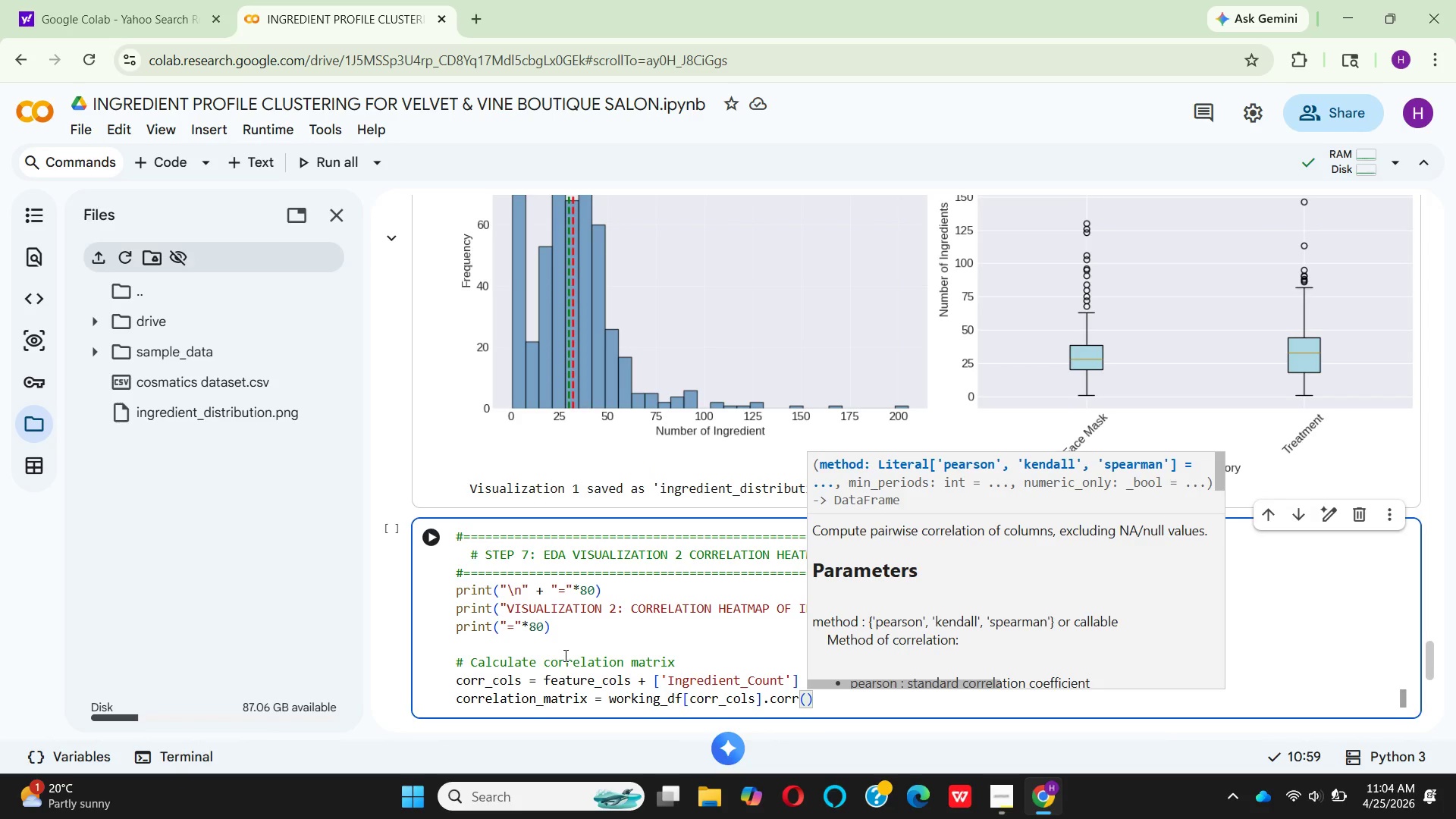 
key(ArrowRight)
 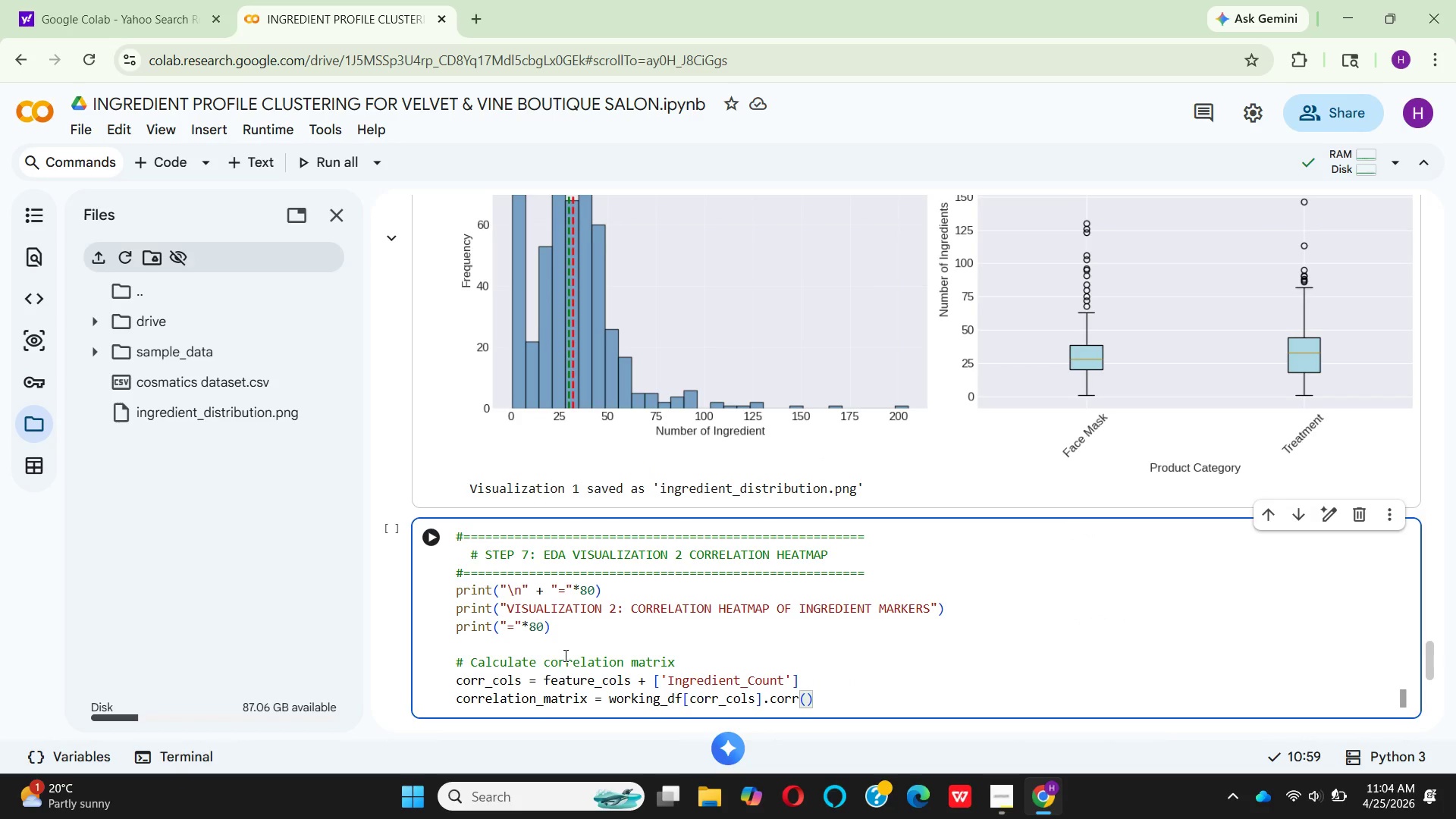 
key(Enter)
 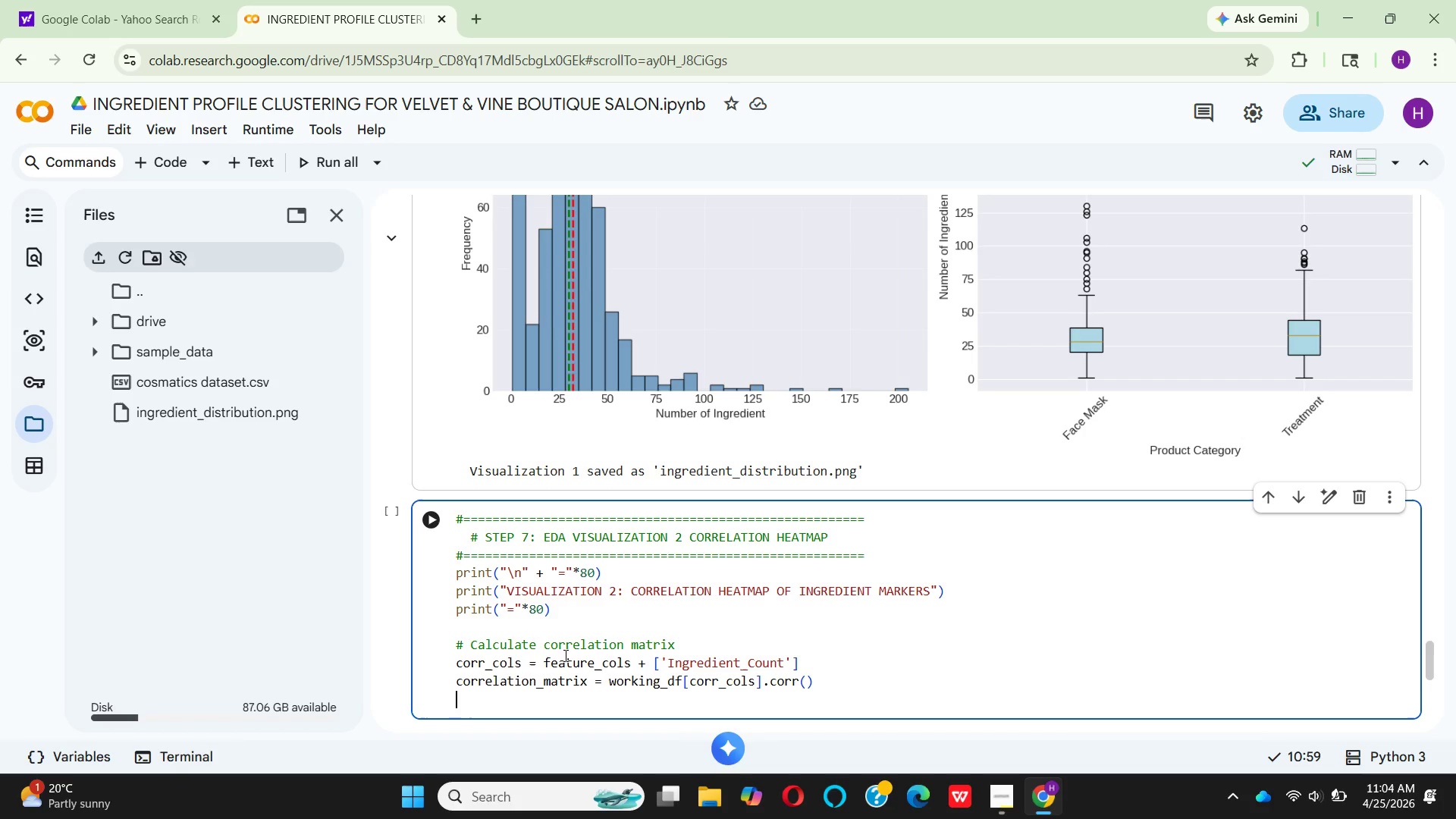 
key(Enter)
 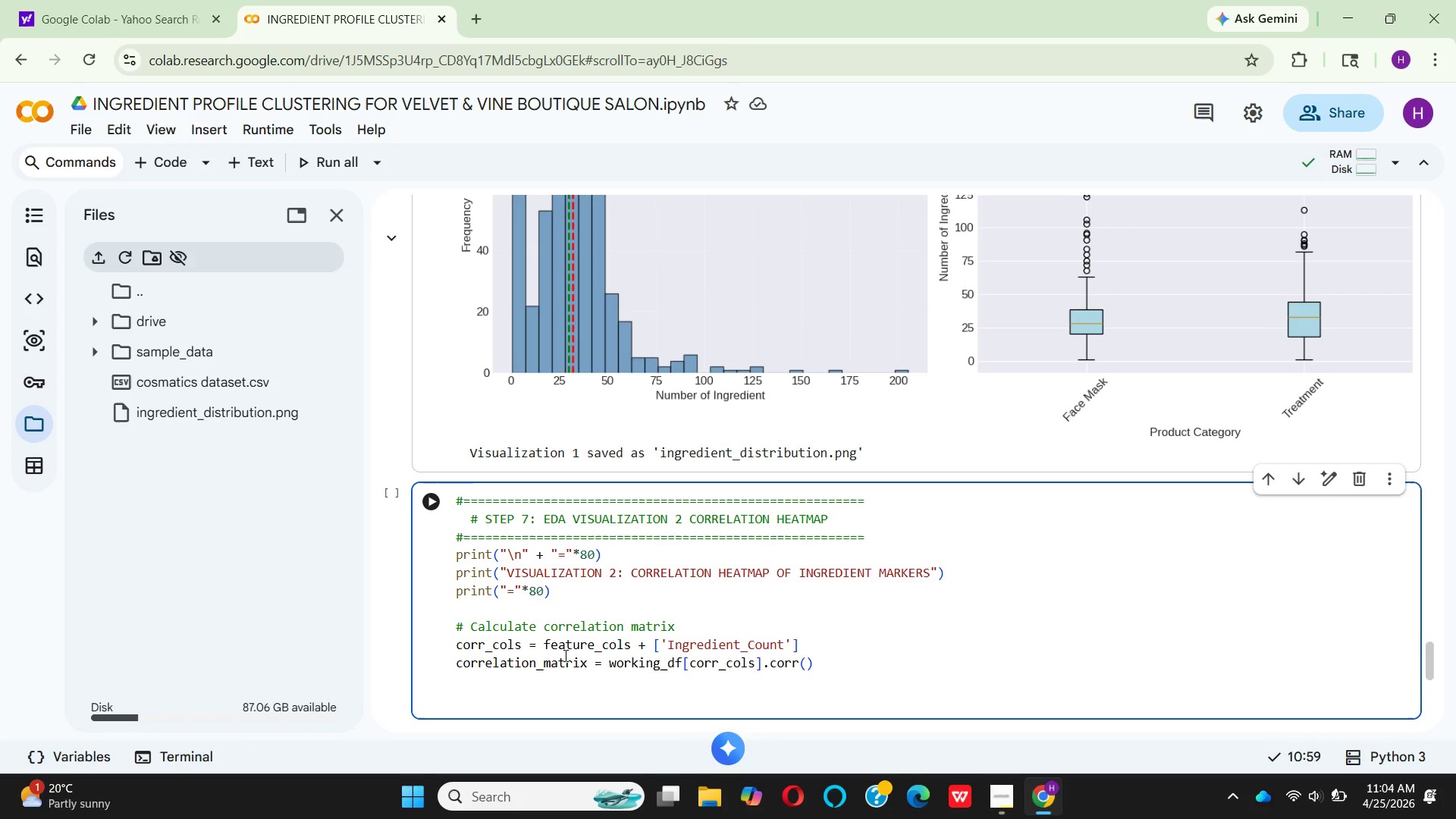 
type(# create heatmap )
 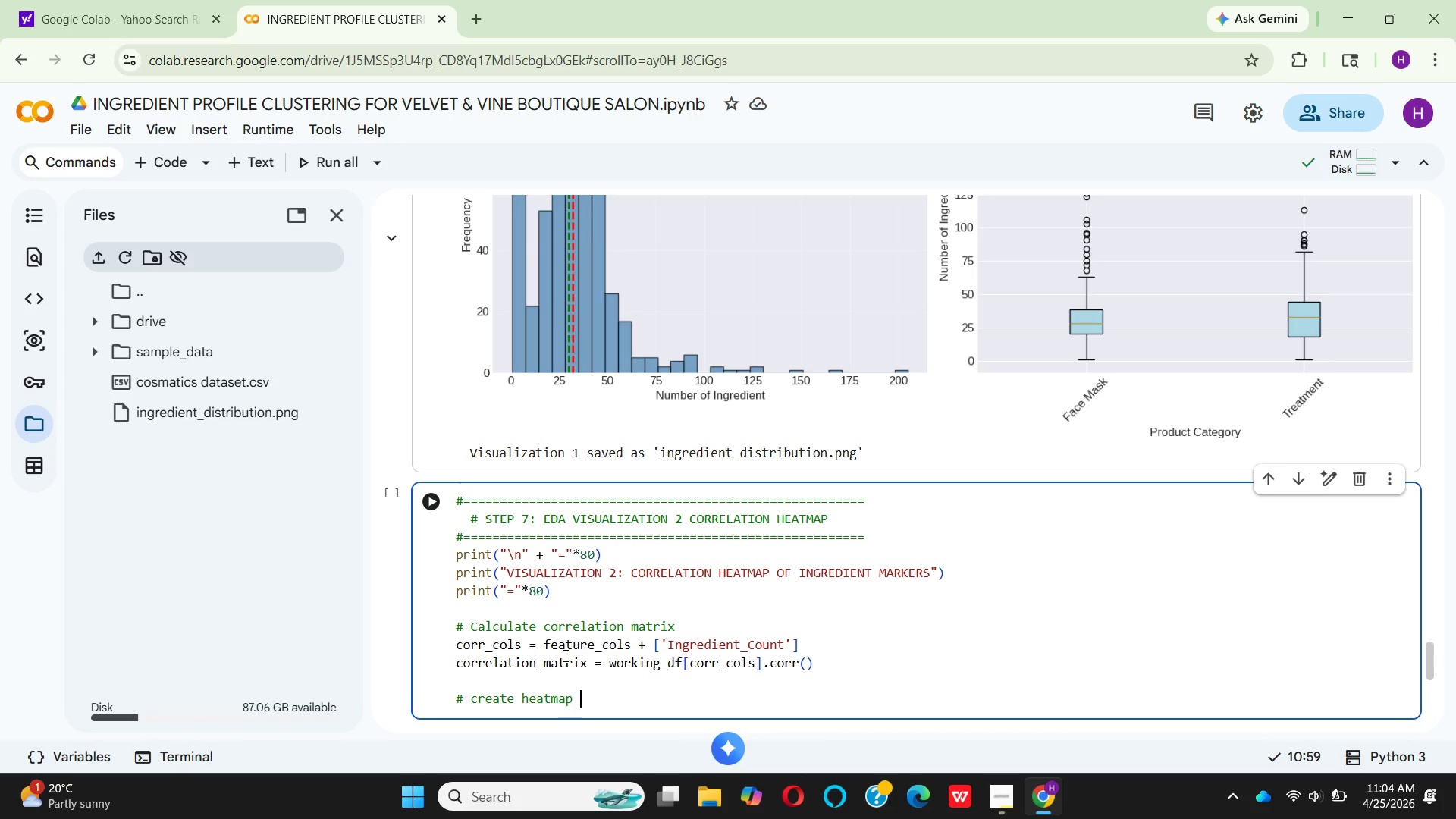 
key(Enter)
 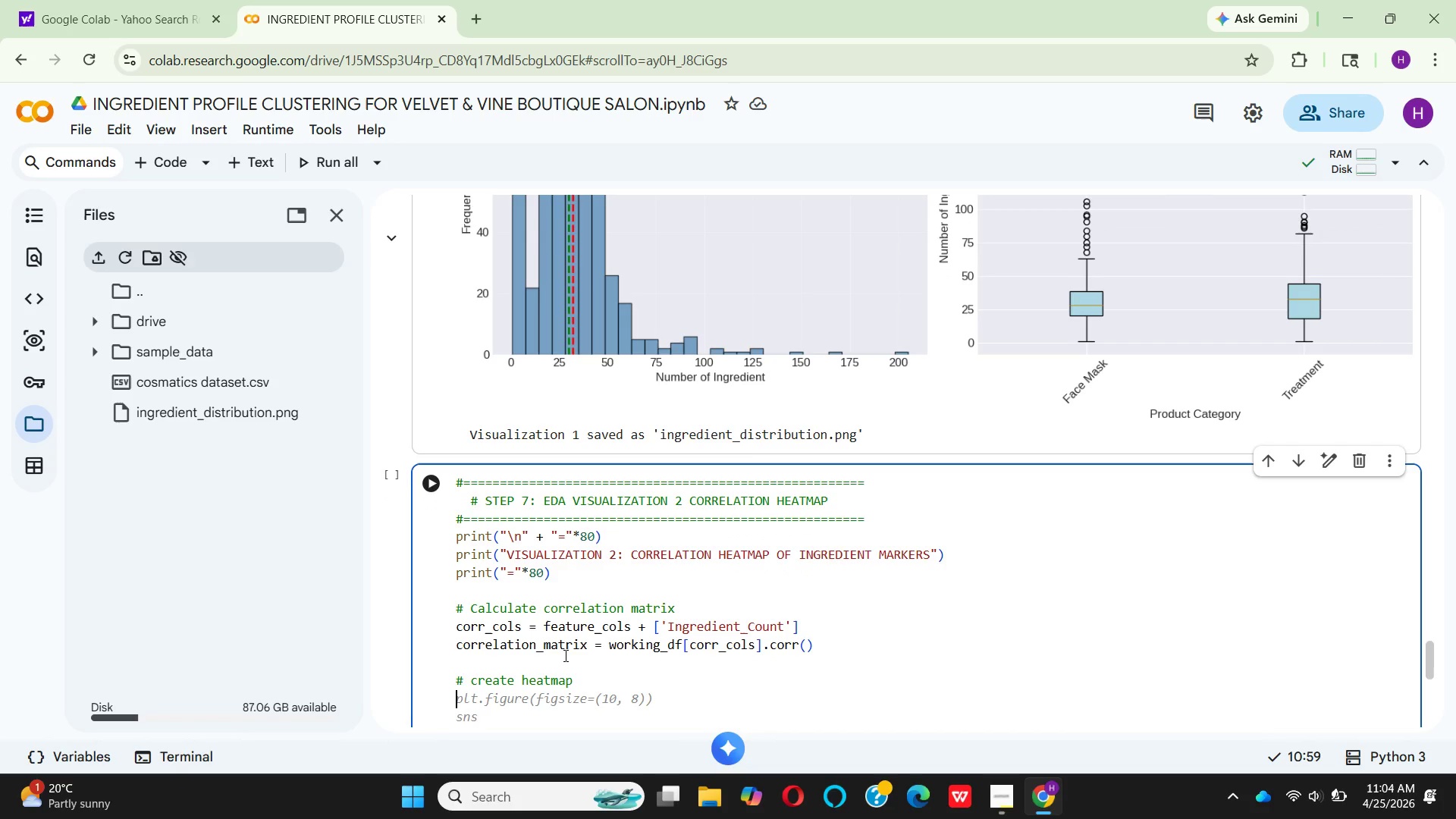 
wait(9.11)
 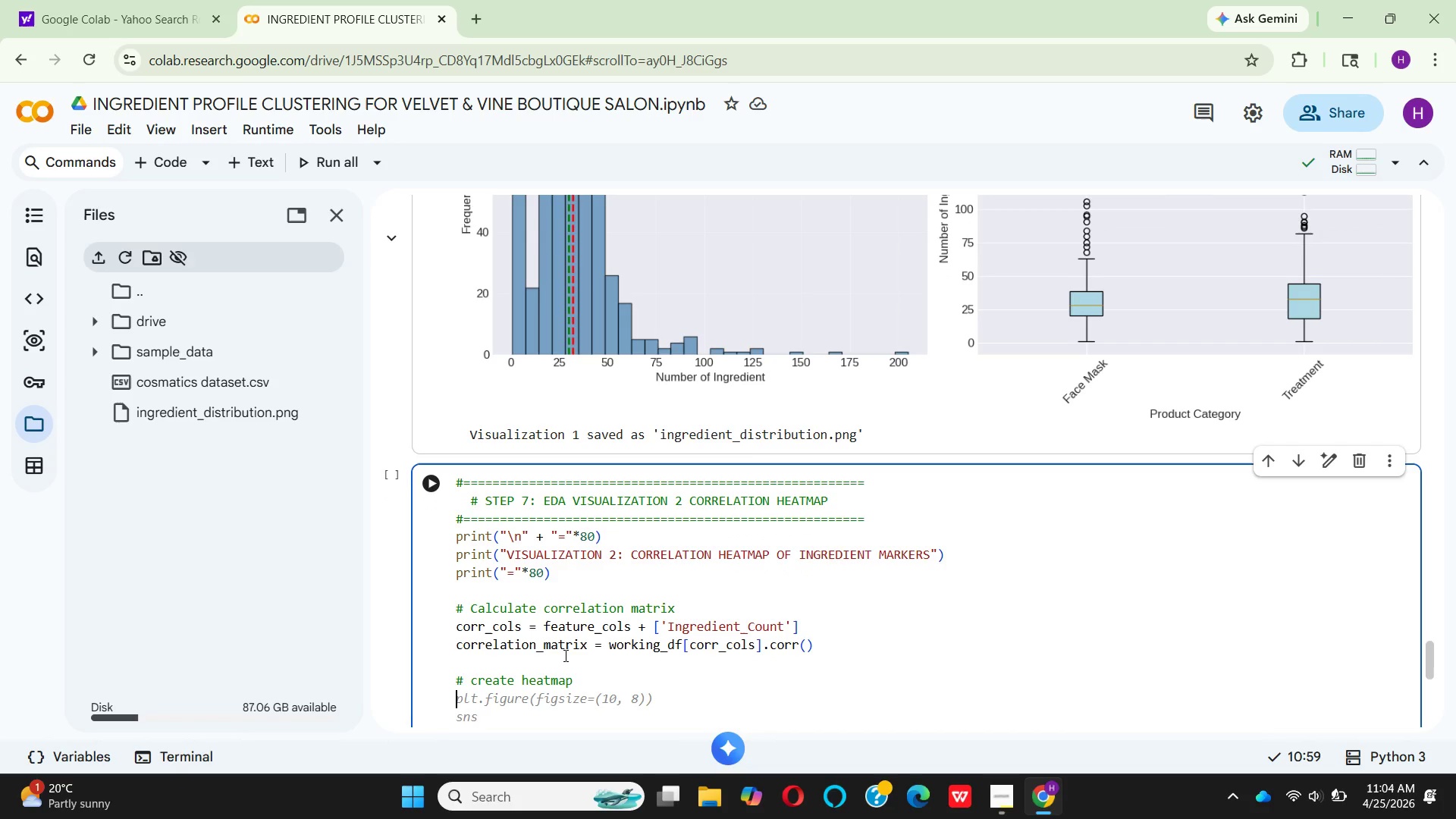 
type(fig, ax)
 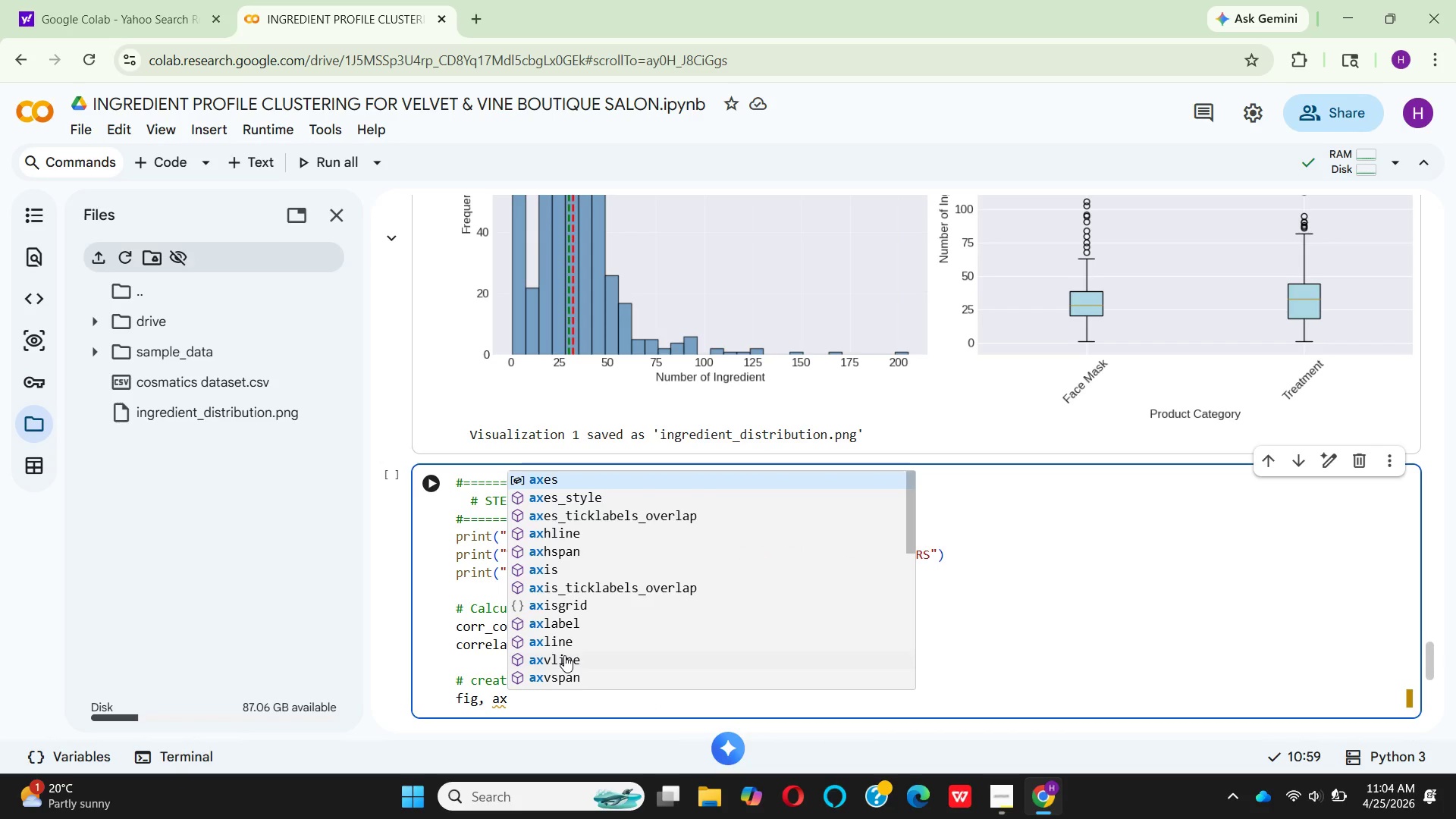 
type( = plt.)
 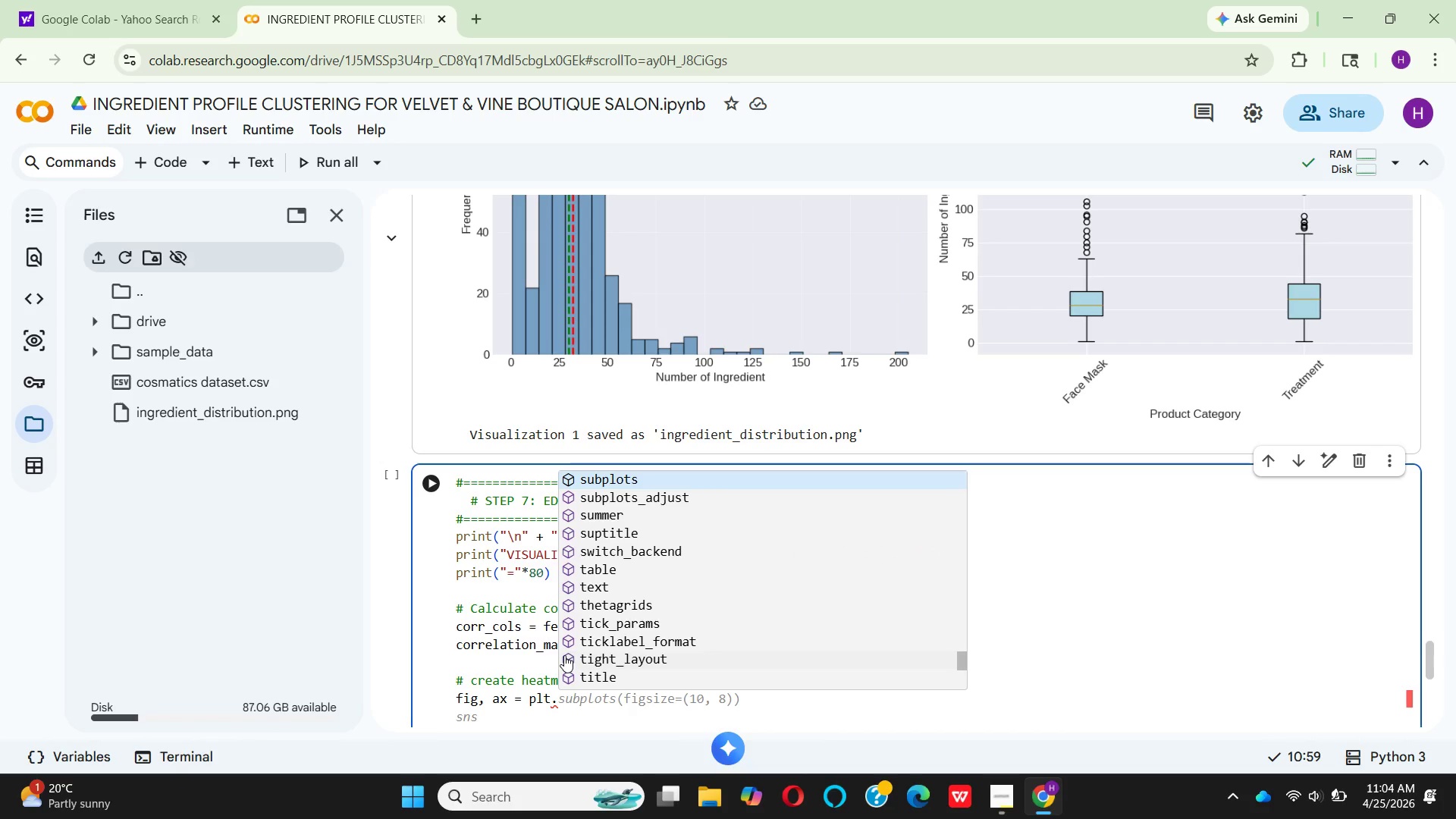 
key(Enter)
 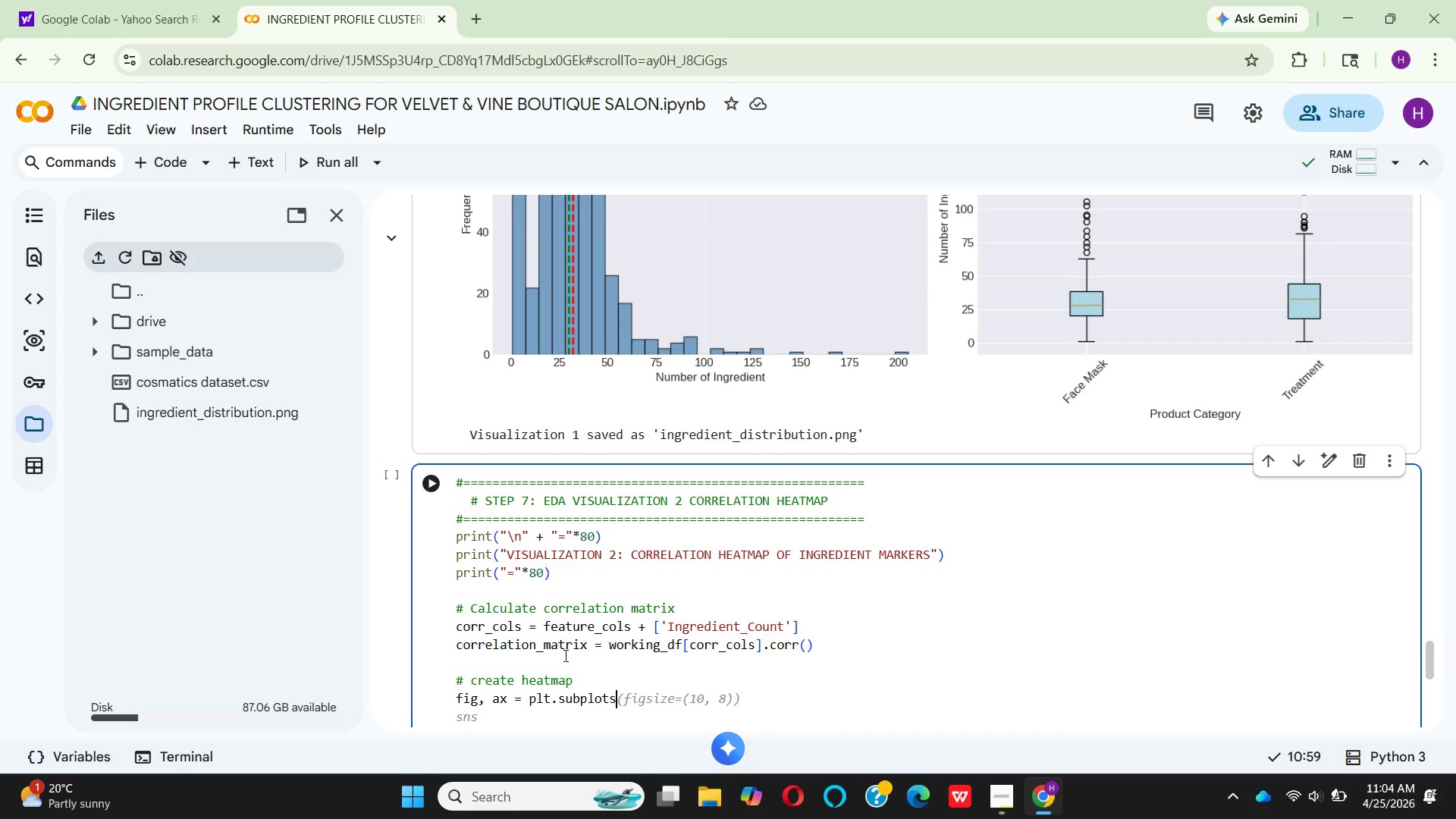 
type((f)
 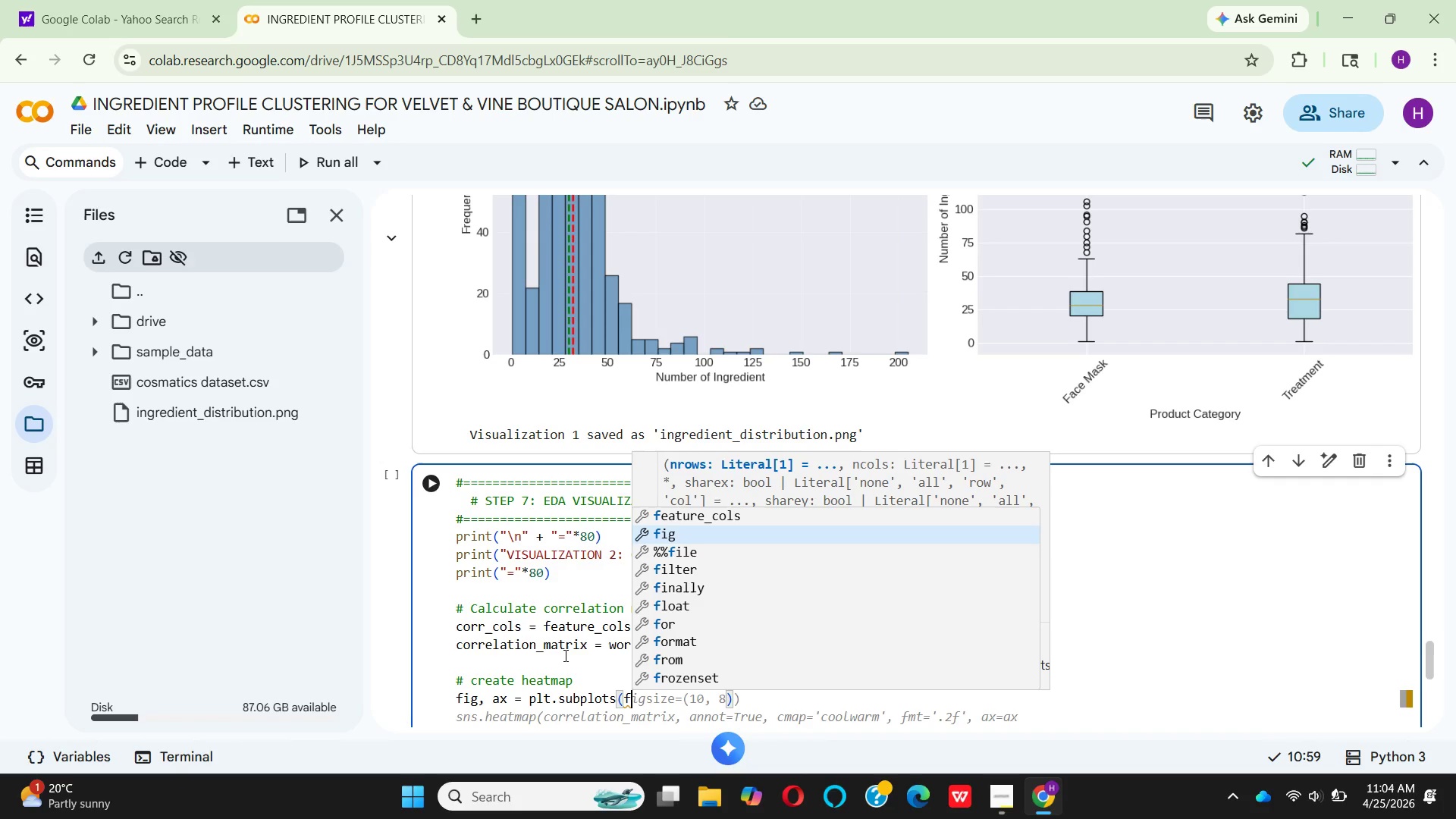 
wait(12.01)
 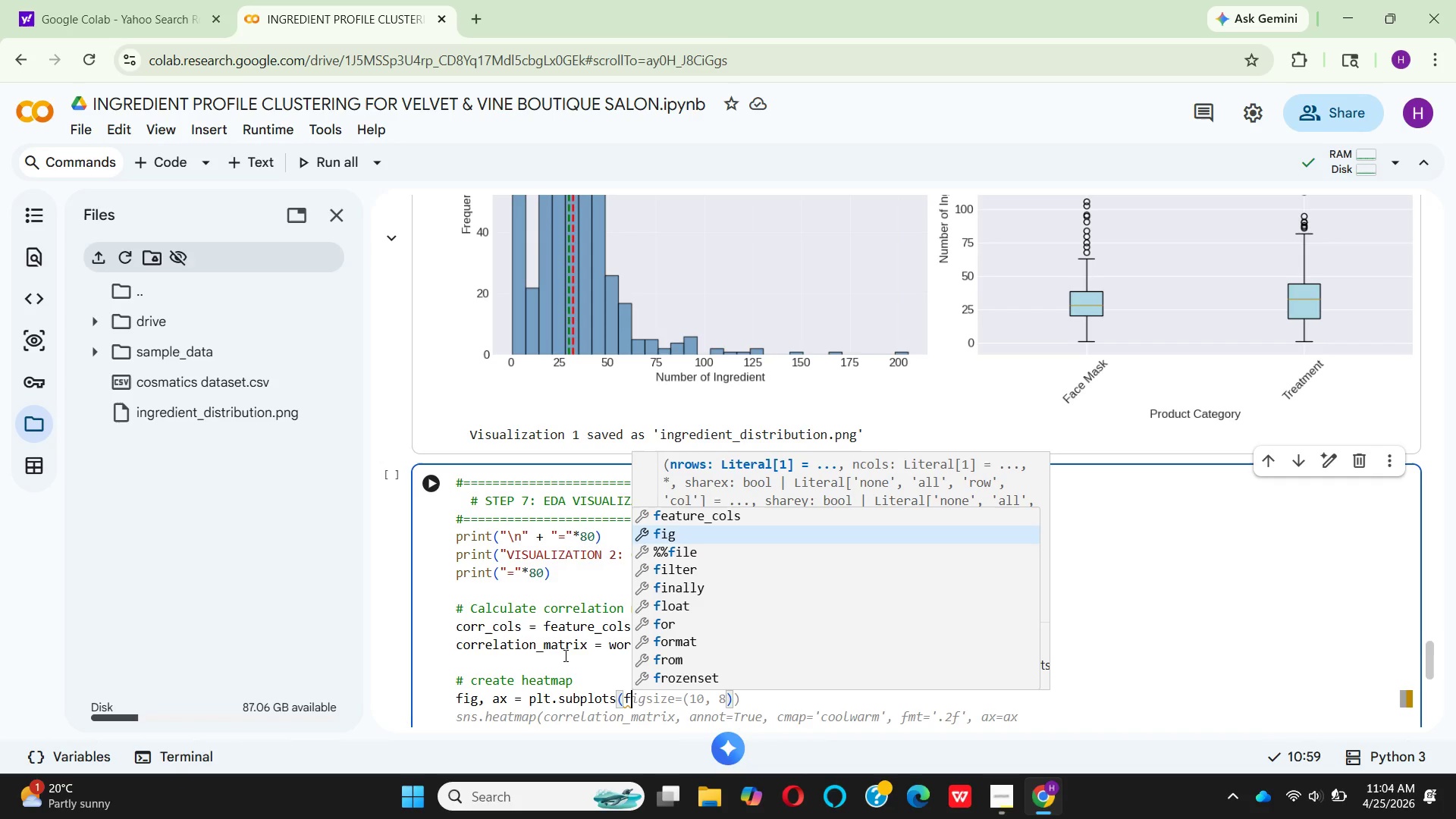 
type(id)
 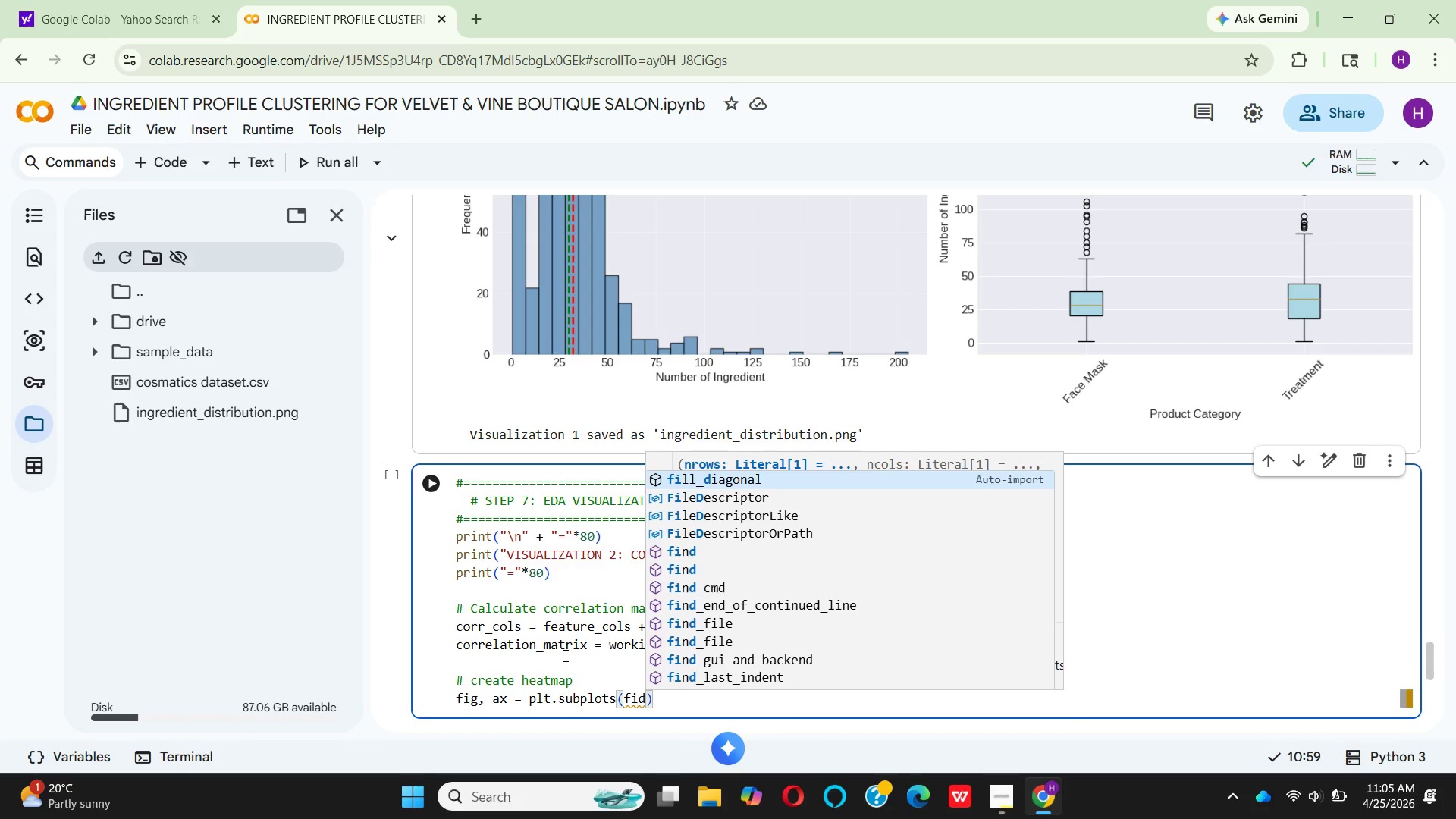 
key(Backspace)
type(gsi)
 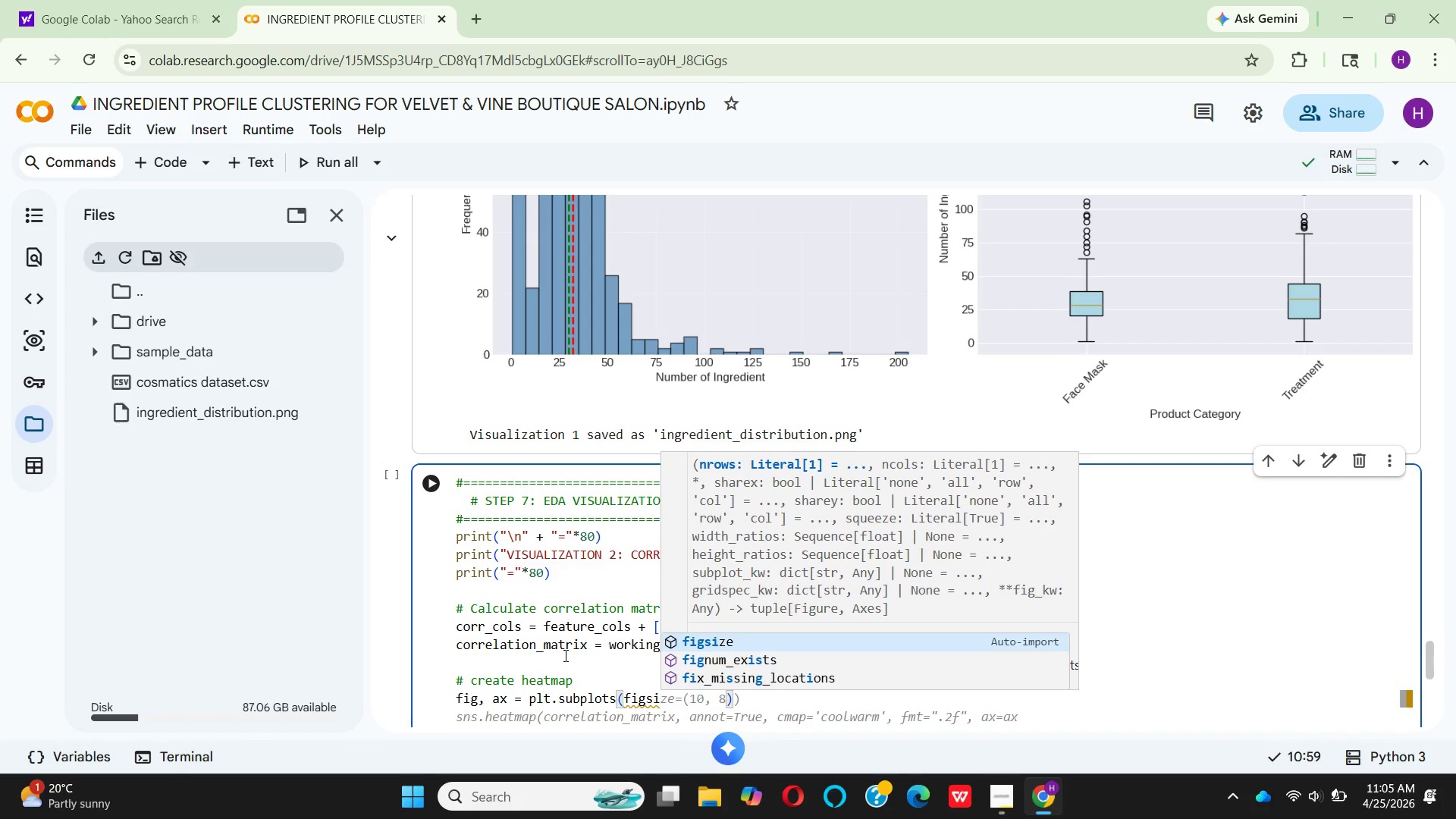 
key(Enter)
 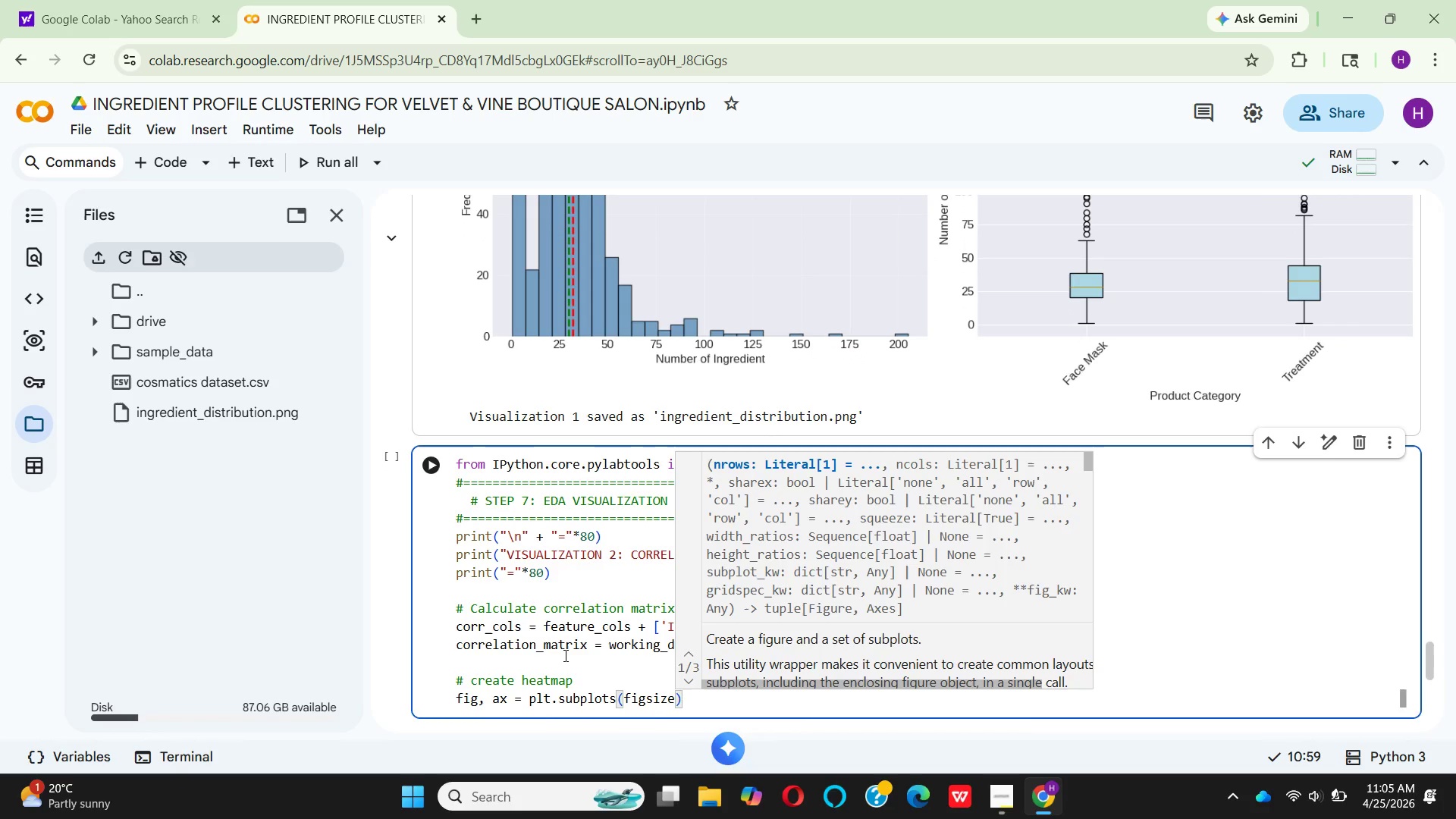 
key(Equal)
 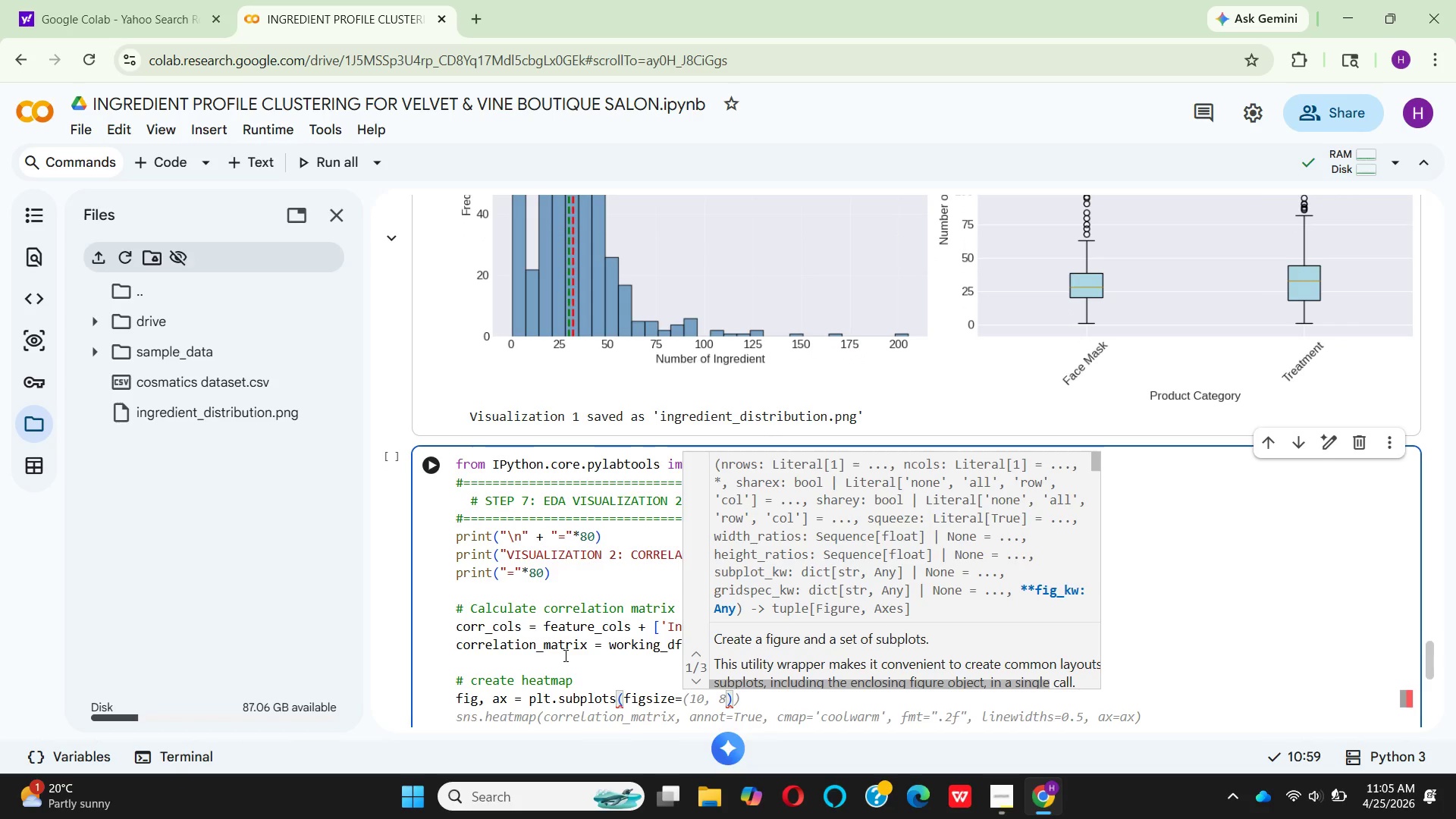 
key(Shift+9)
 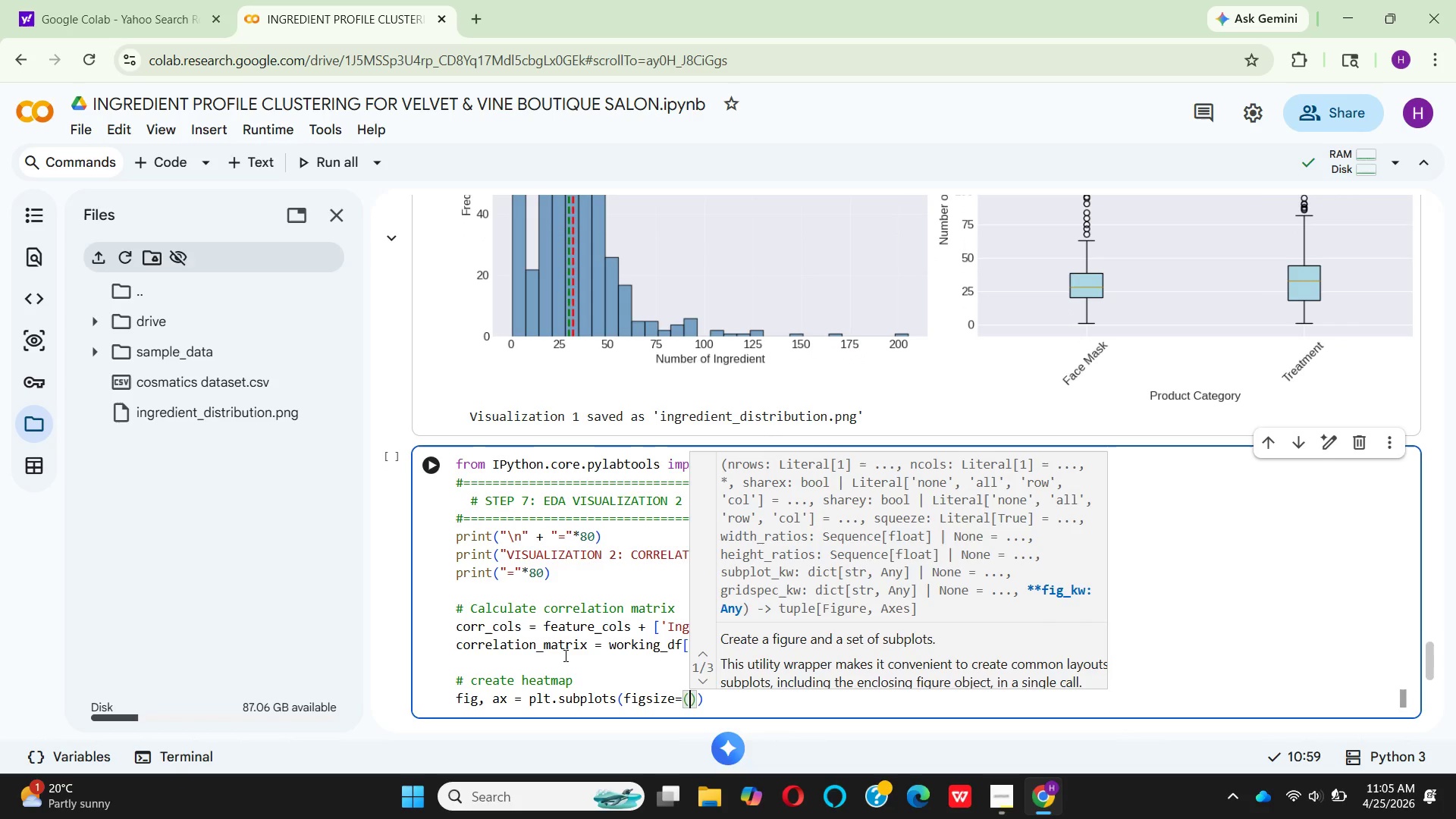 
type(10, 8)
 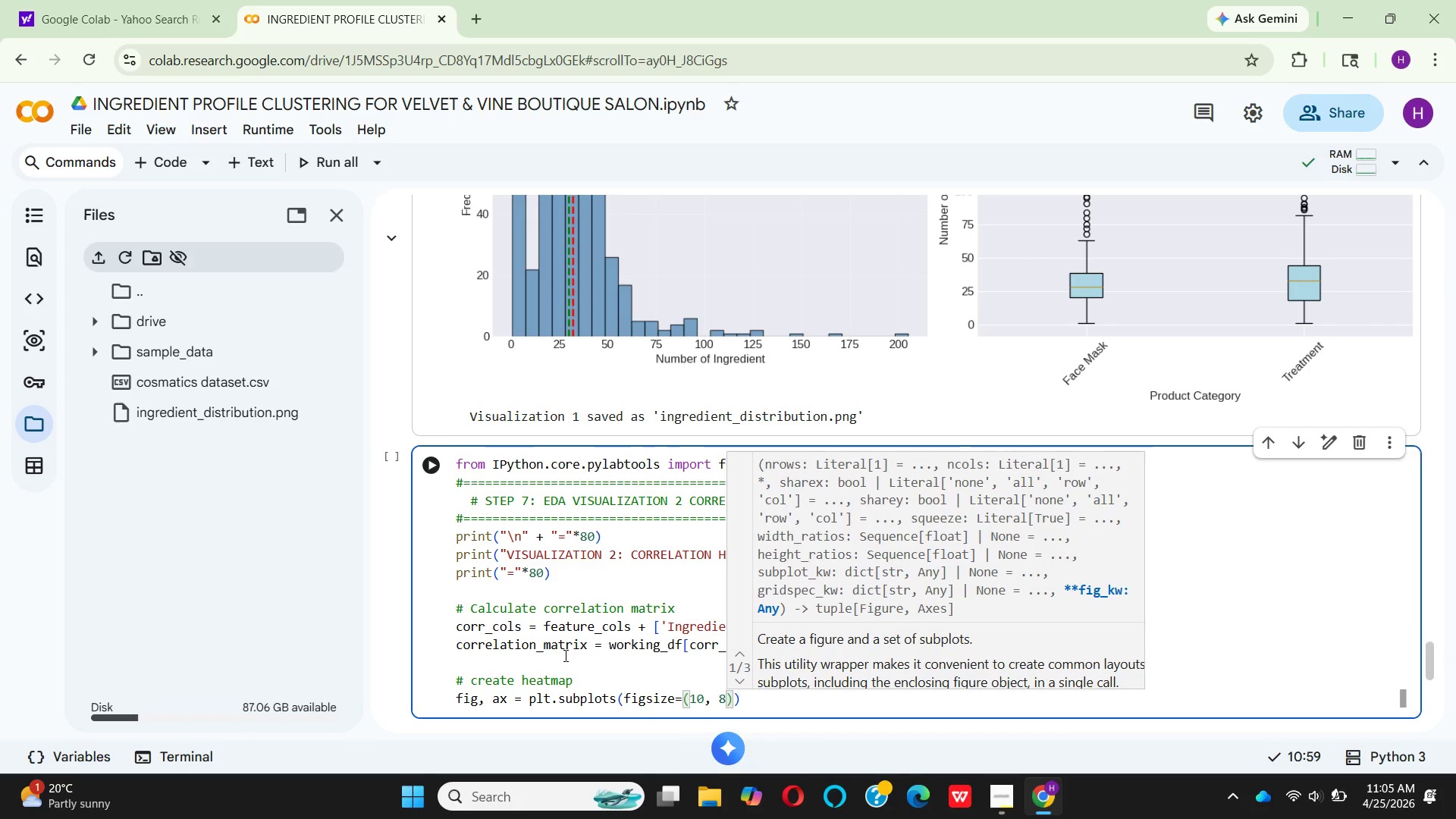 
key(ArrowRight)
 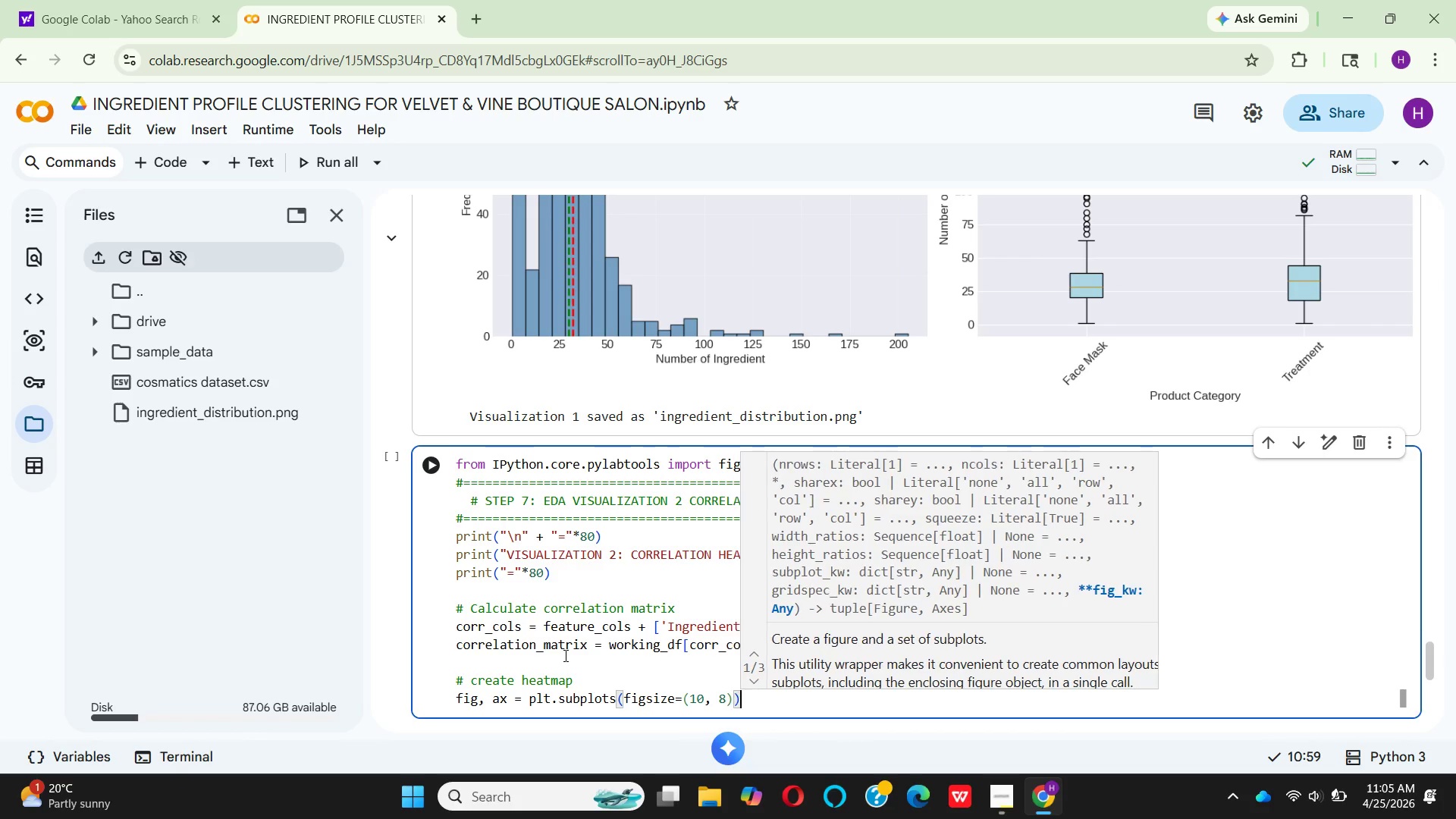 
key(ArrowRight)
 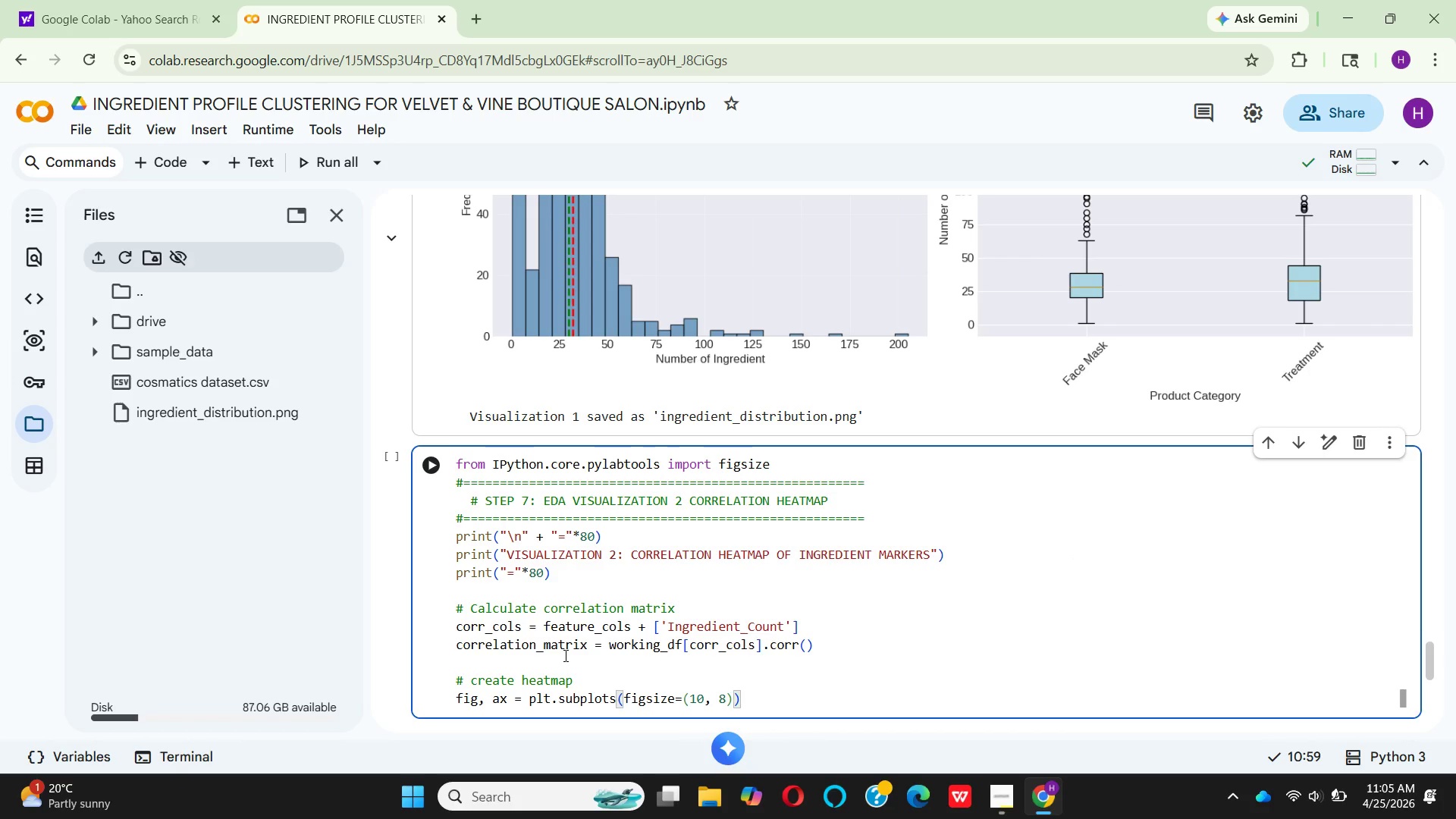 
key(Enter)
 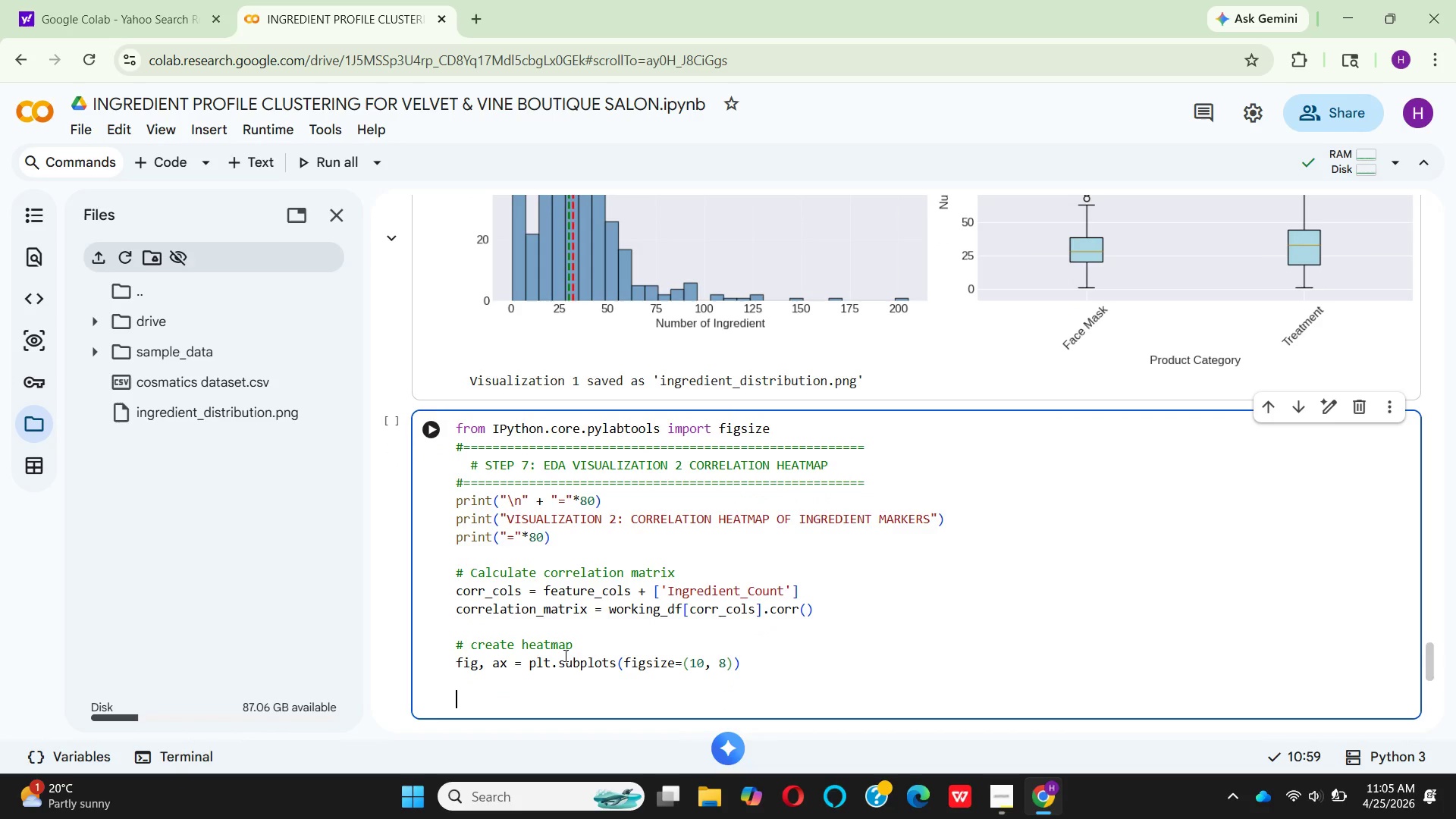 
key(Enter)
 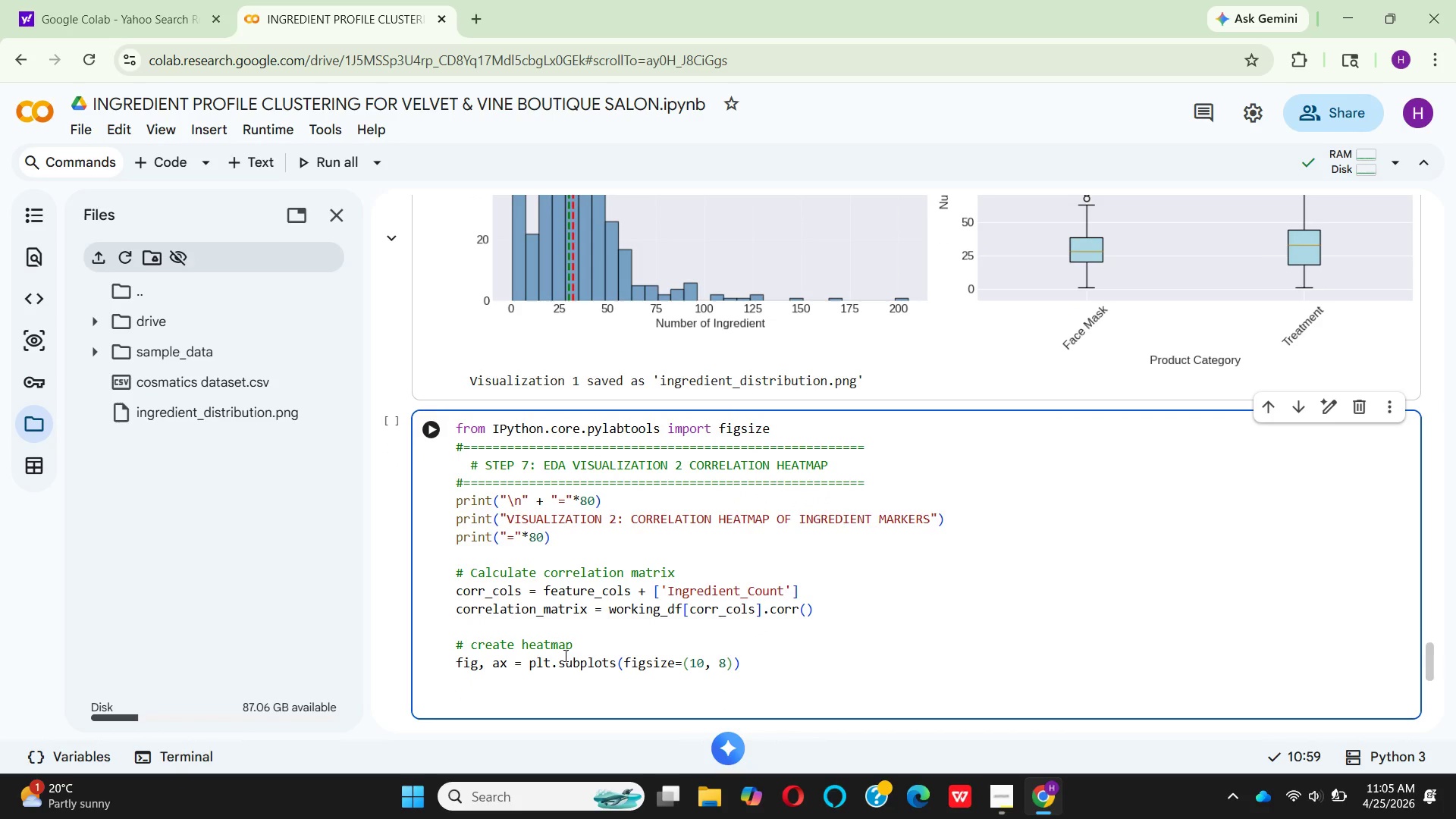 
type(# custom cilor)
key(Backspace)
key(Backspace)
key(Backspace)
key(Backspace)
type(olormap for better visibili)
 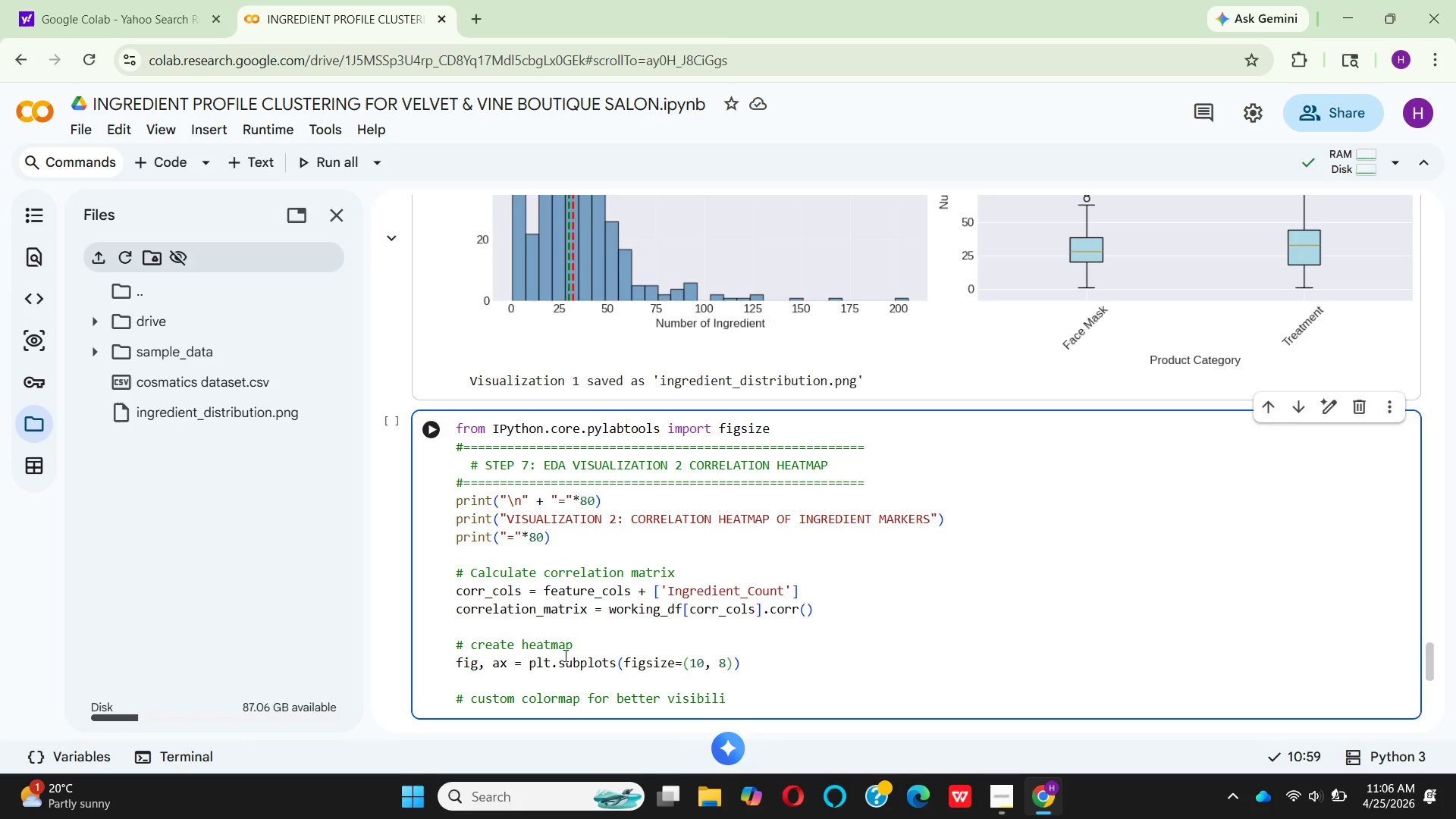 
type(ty)
 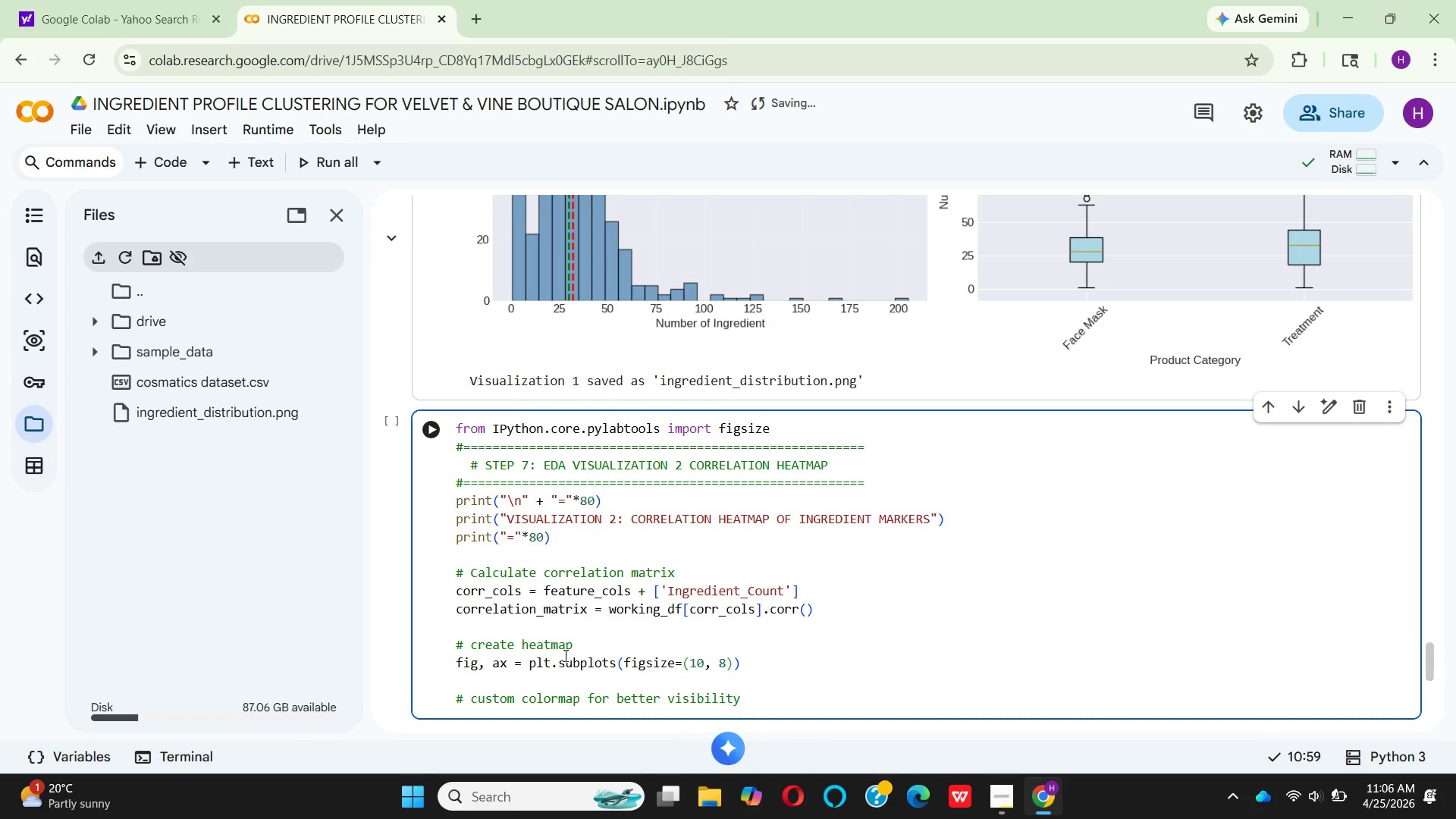 
key(Enter)
 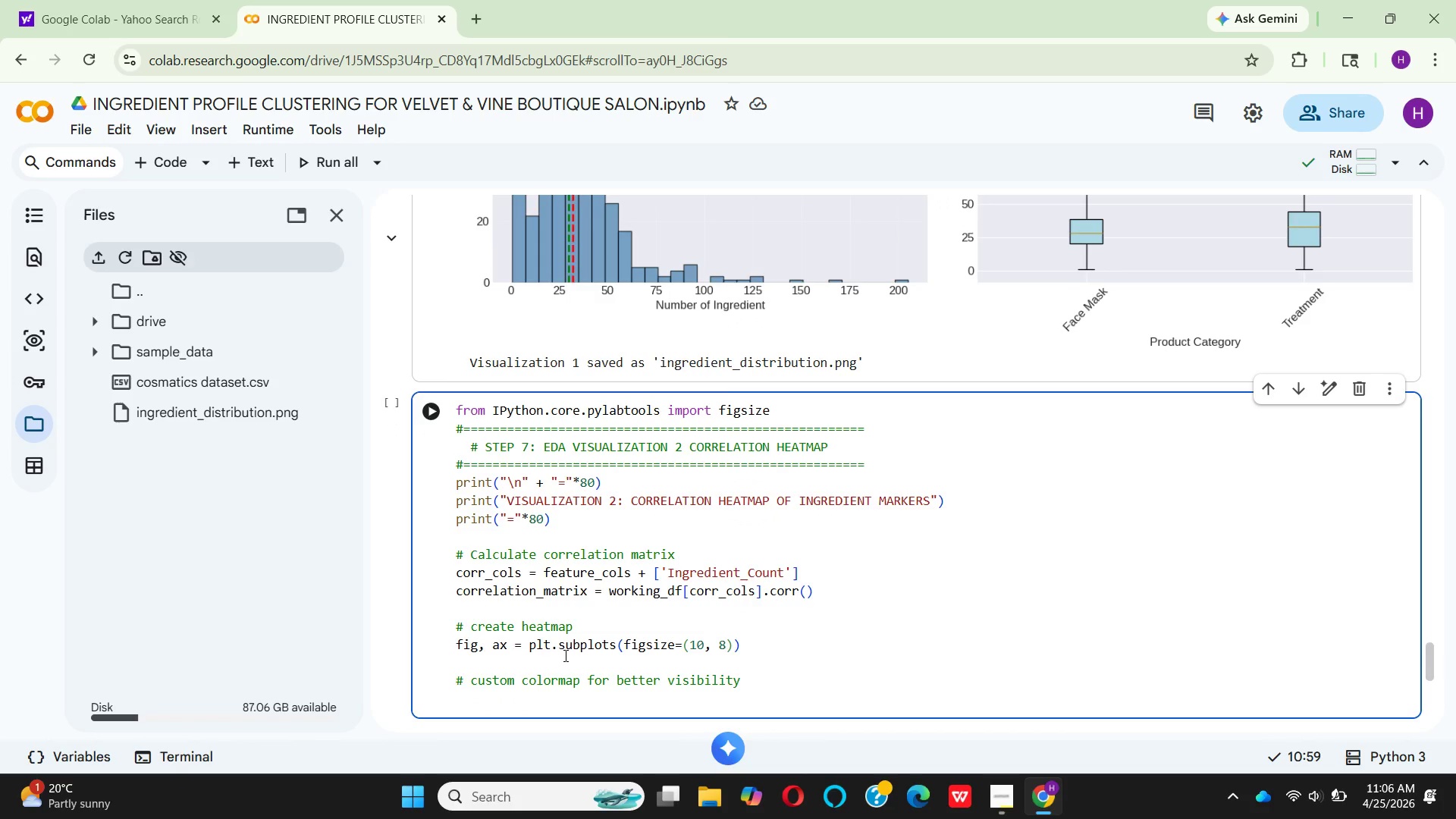 
type(cmap = sm)
key(Backspace)
type(ns)
 